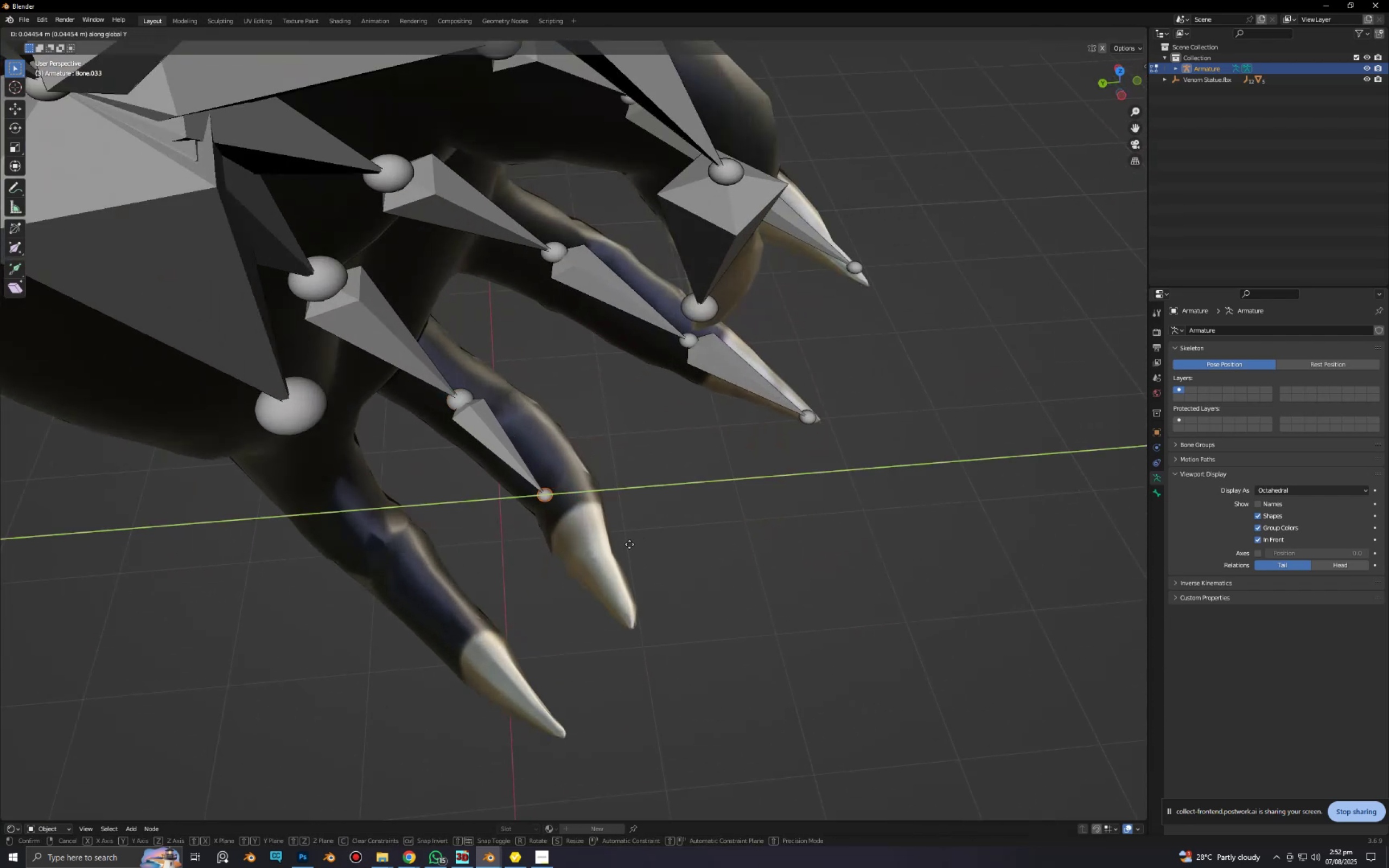 
left_click([630, 544])
 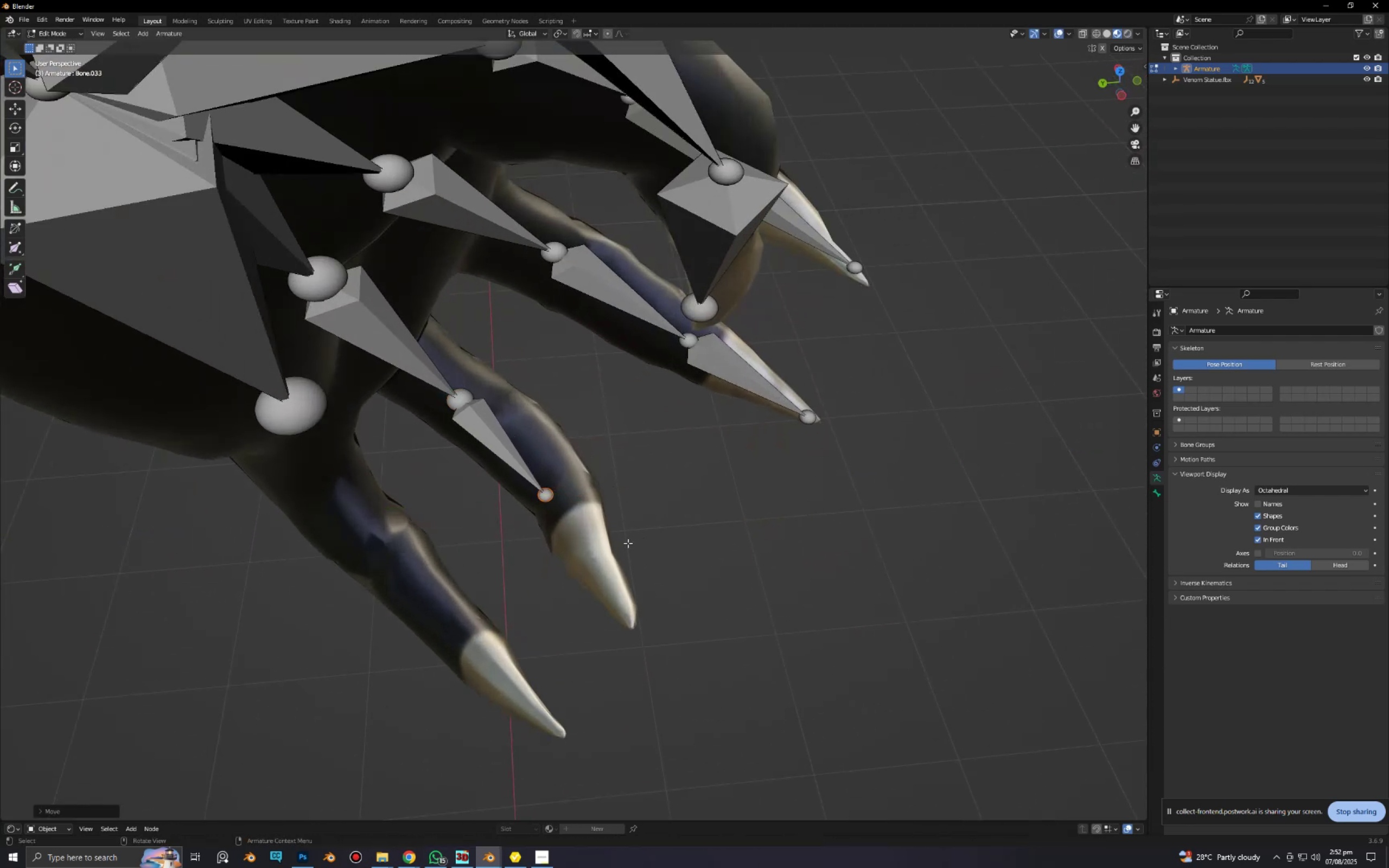 
scroll: coordinate [626, 538], scroll_direction: up, amount: 1.0
 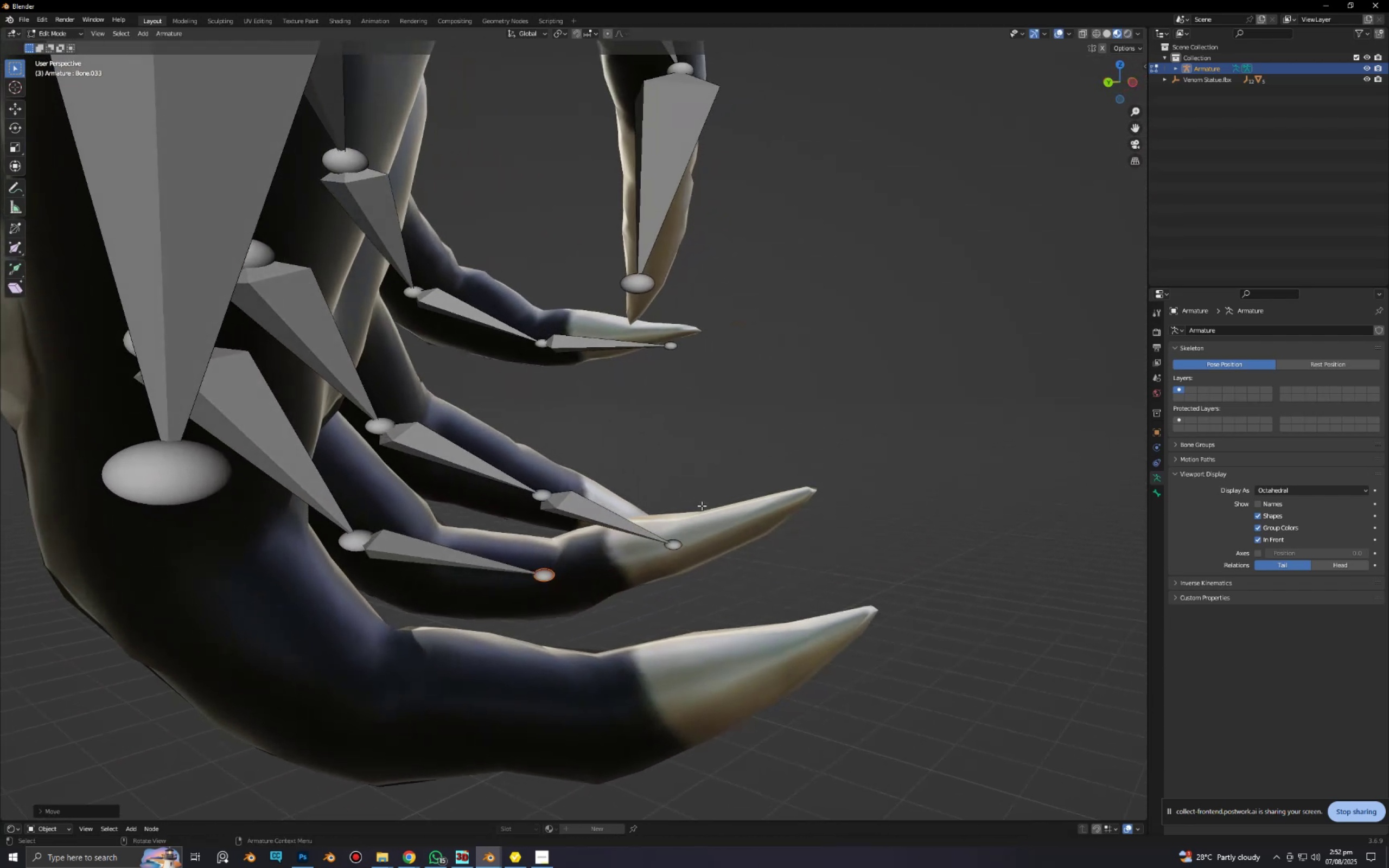 
key(E)
 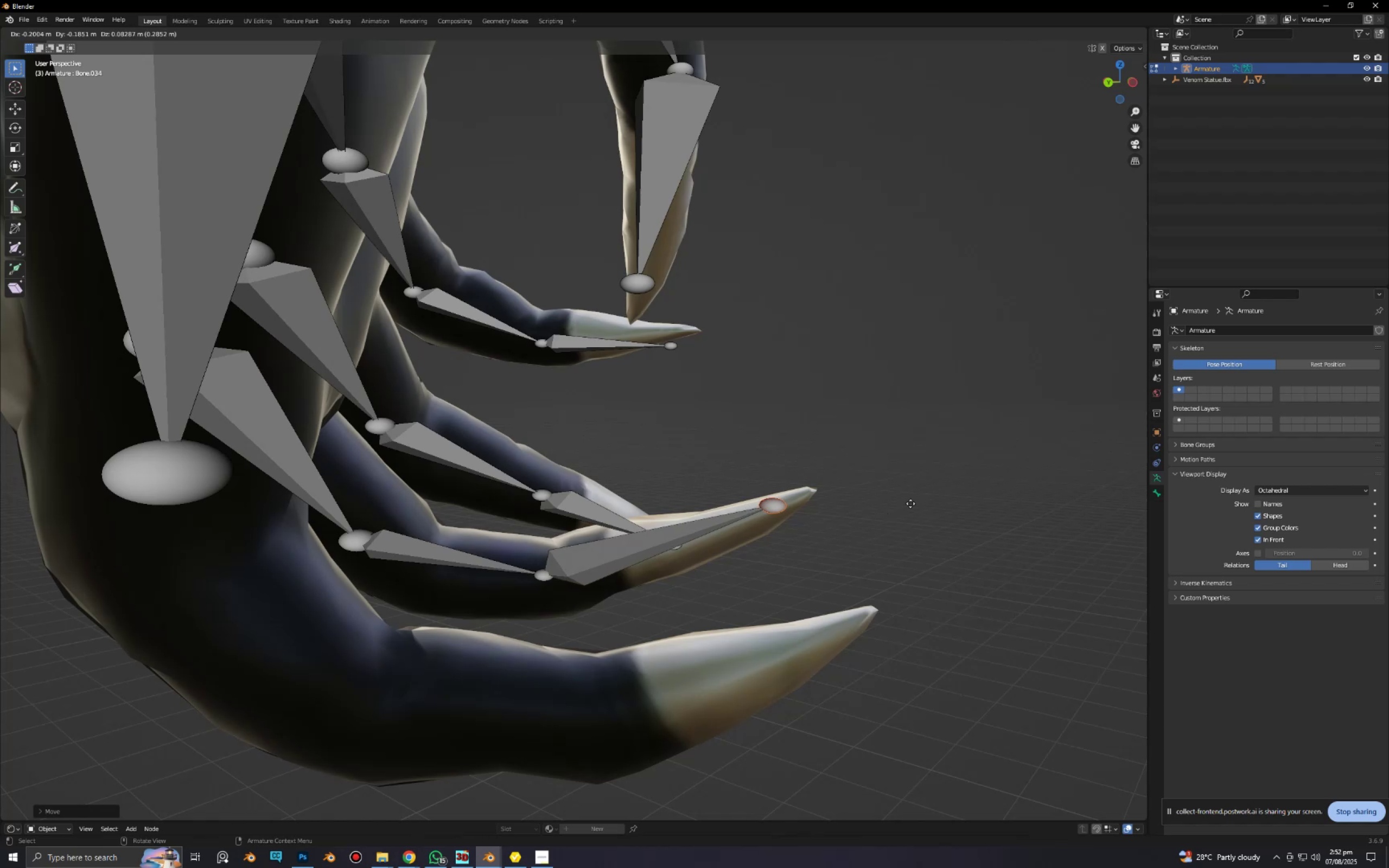 
left_click([921, 499])
 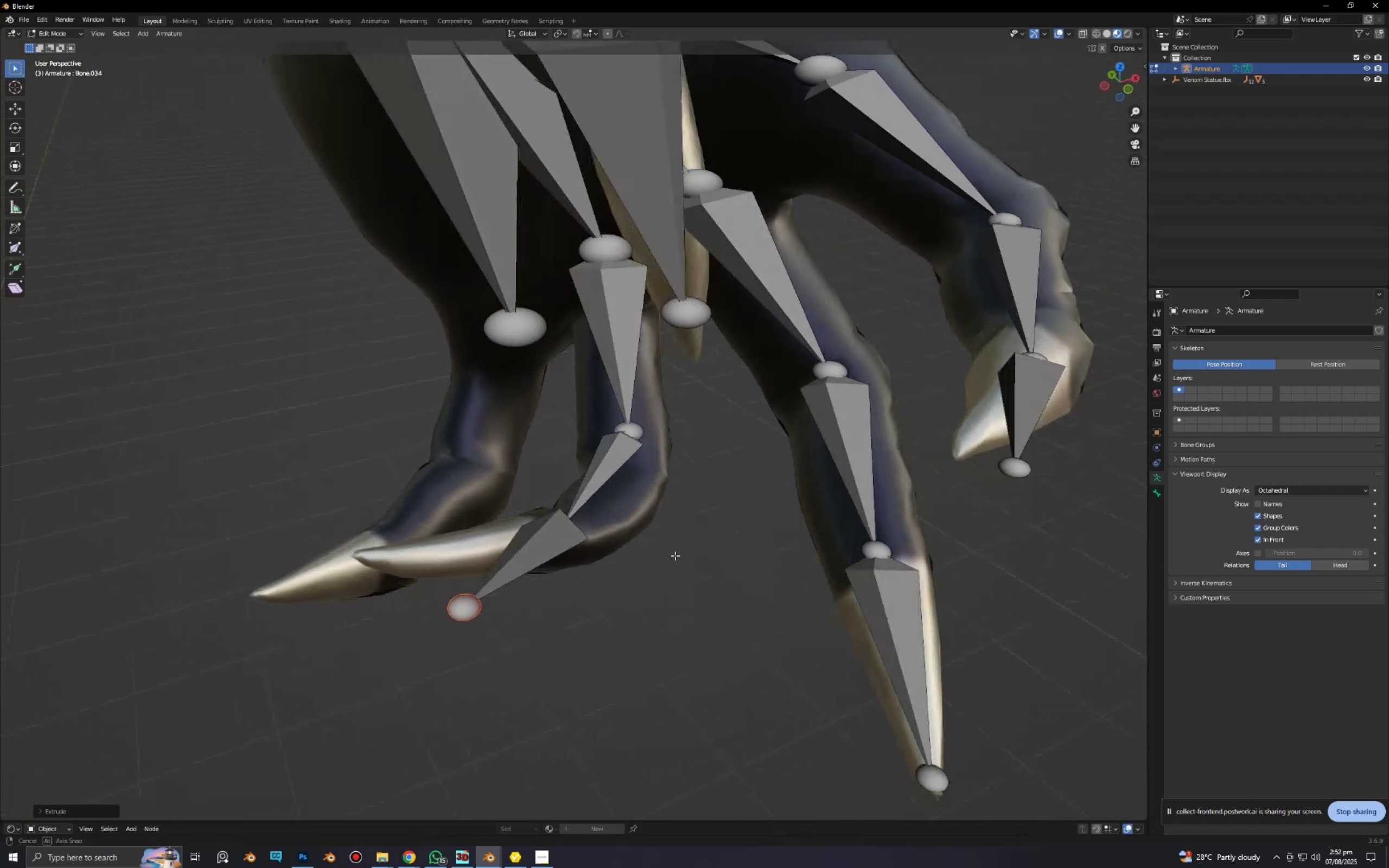 
type(gxyg)
 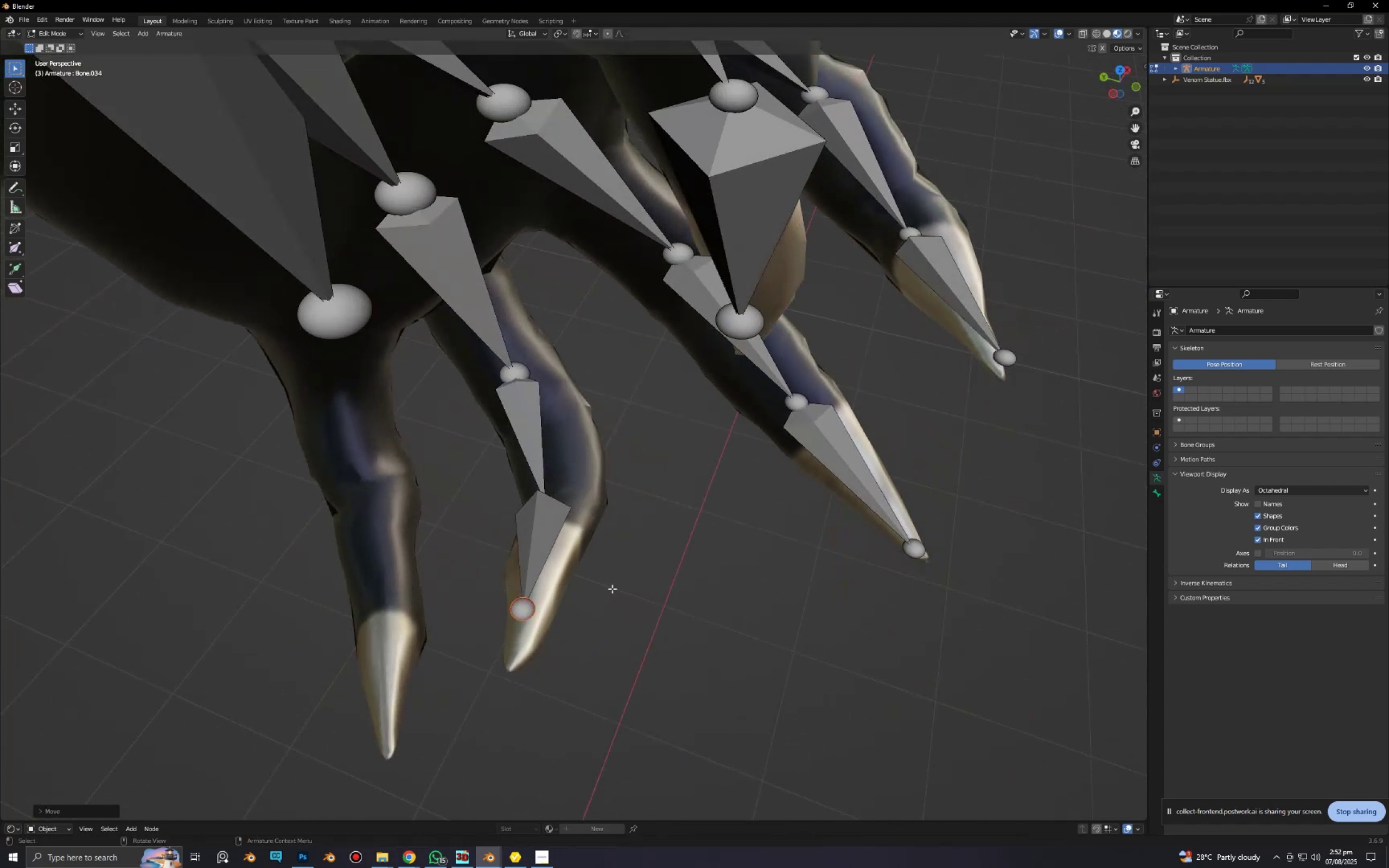 
left_click([612, 589])
 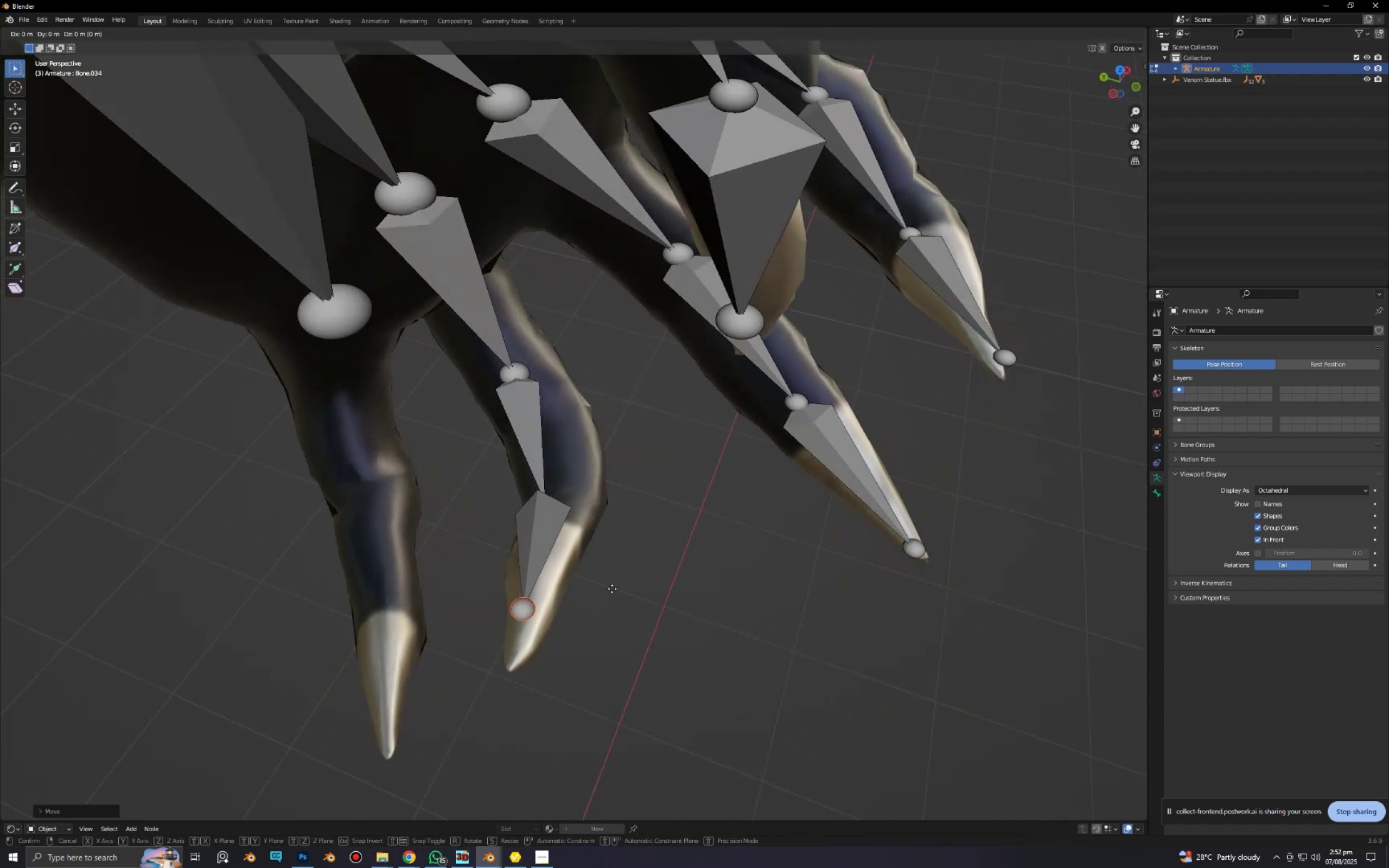 
key(X)
 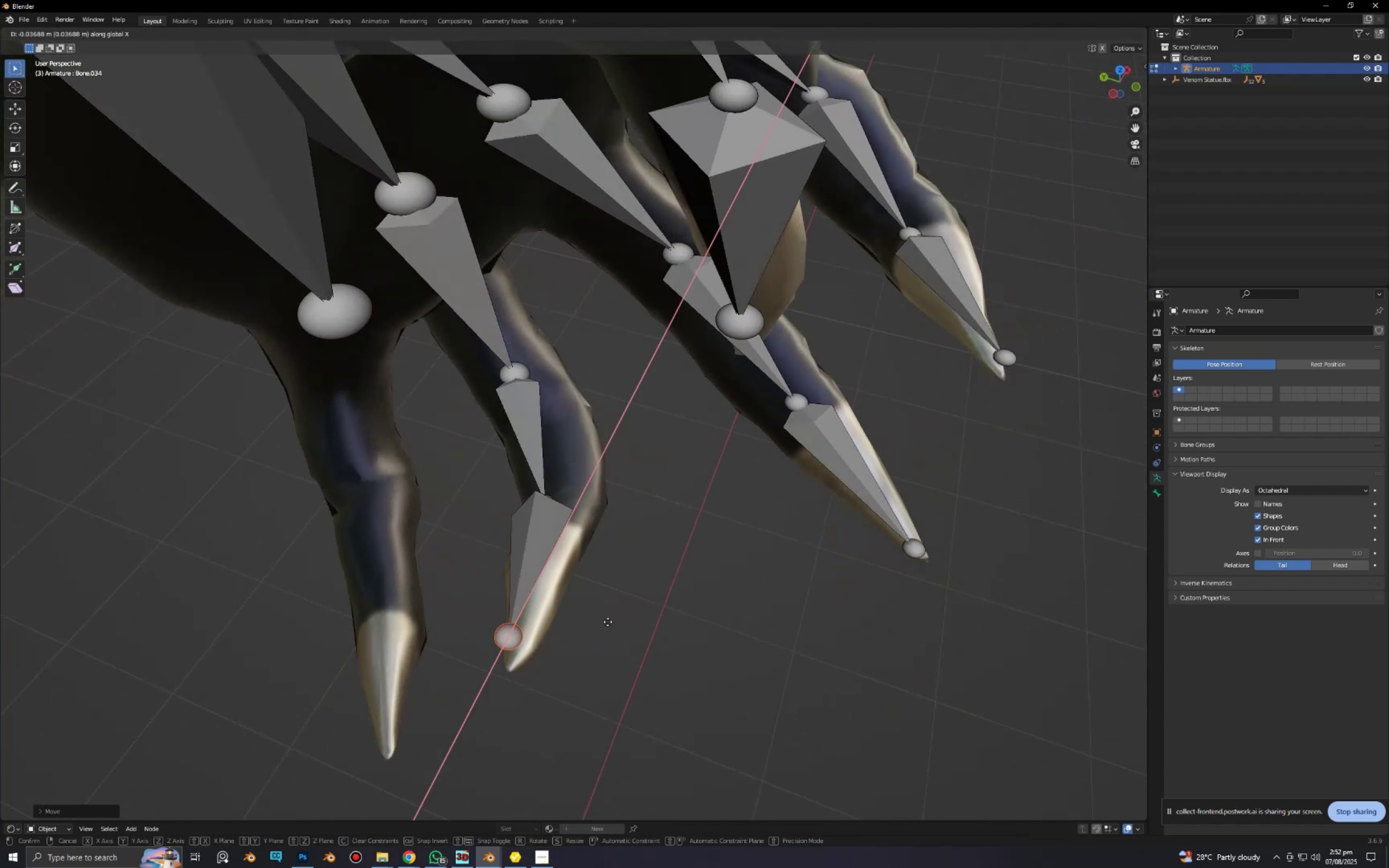 
left_click([607, 626])
 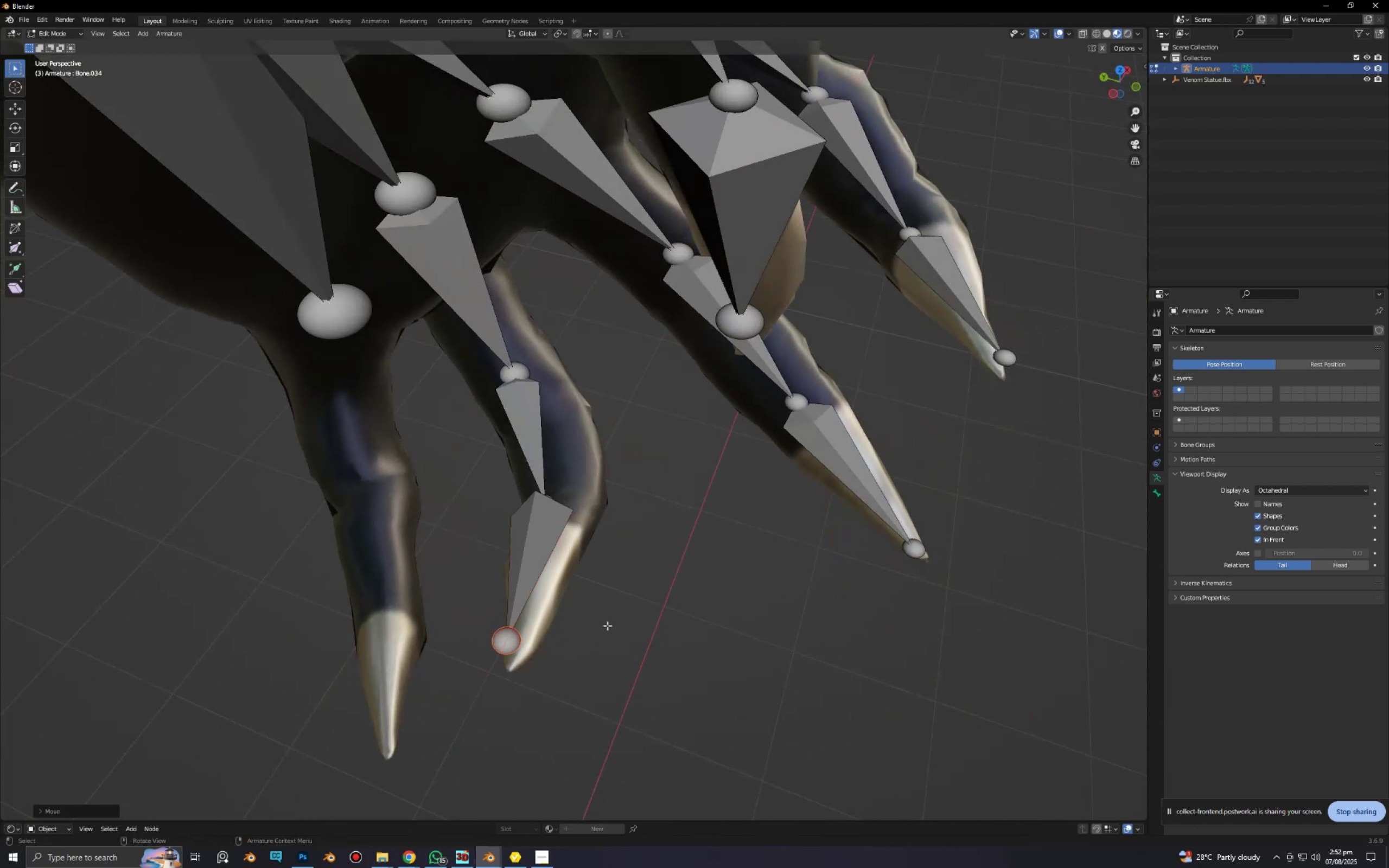 
type(gy)
 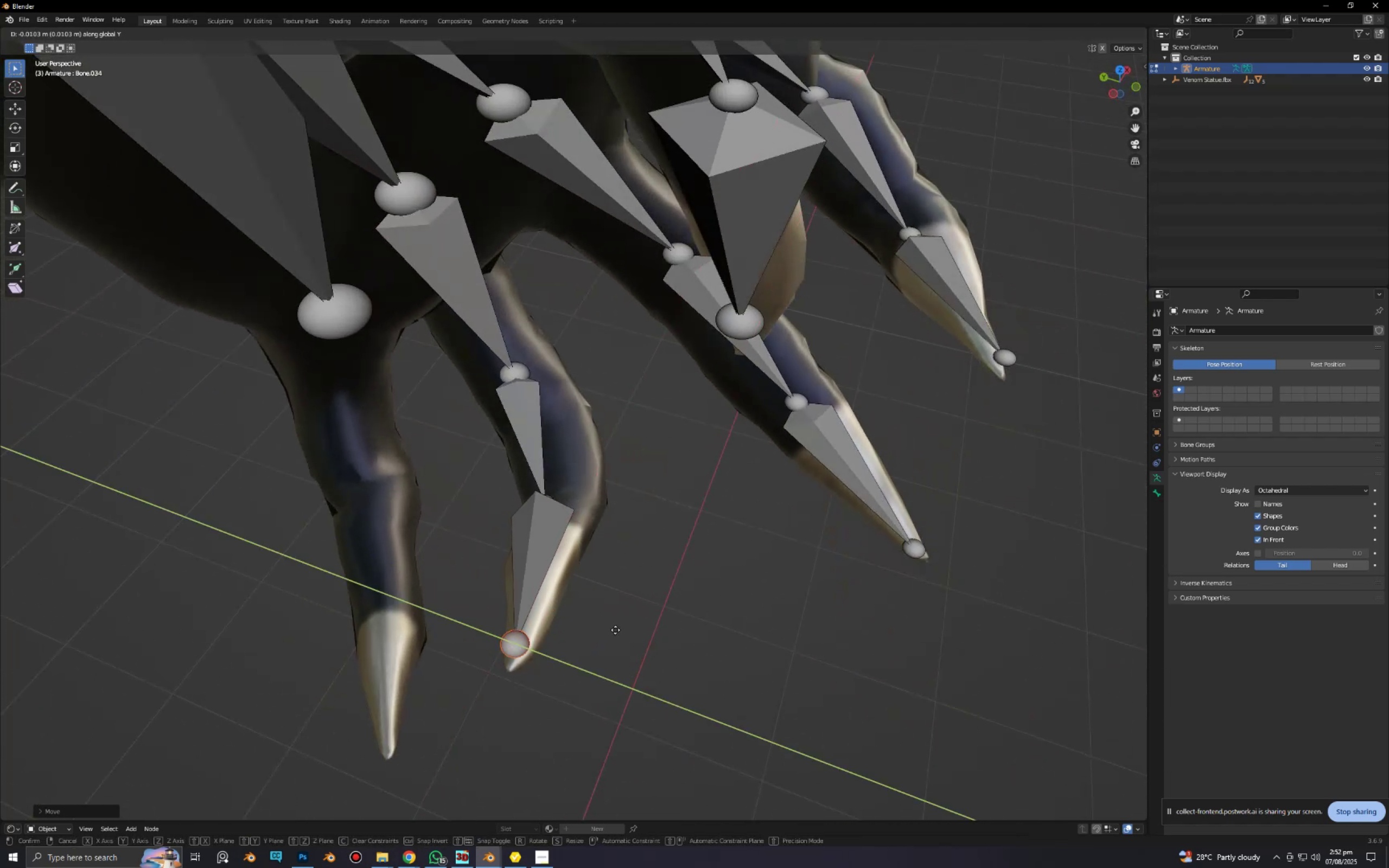 
left_click([616, 630])
 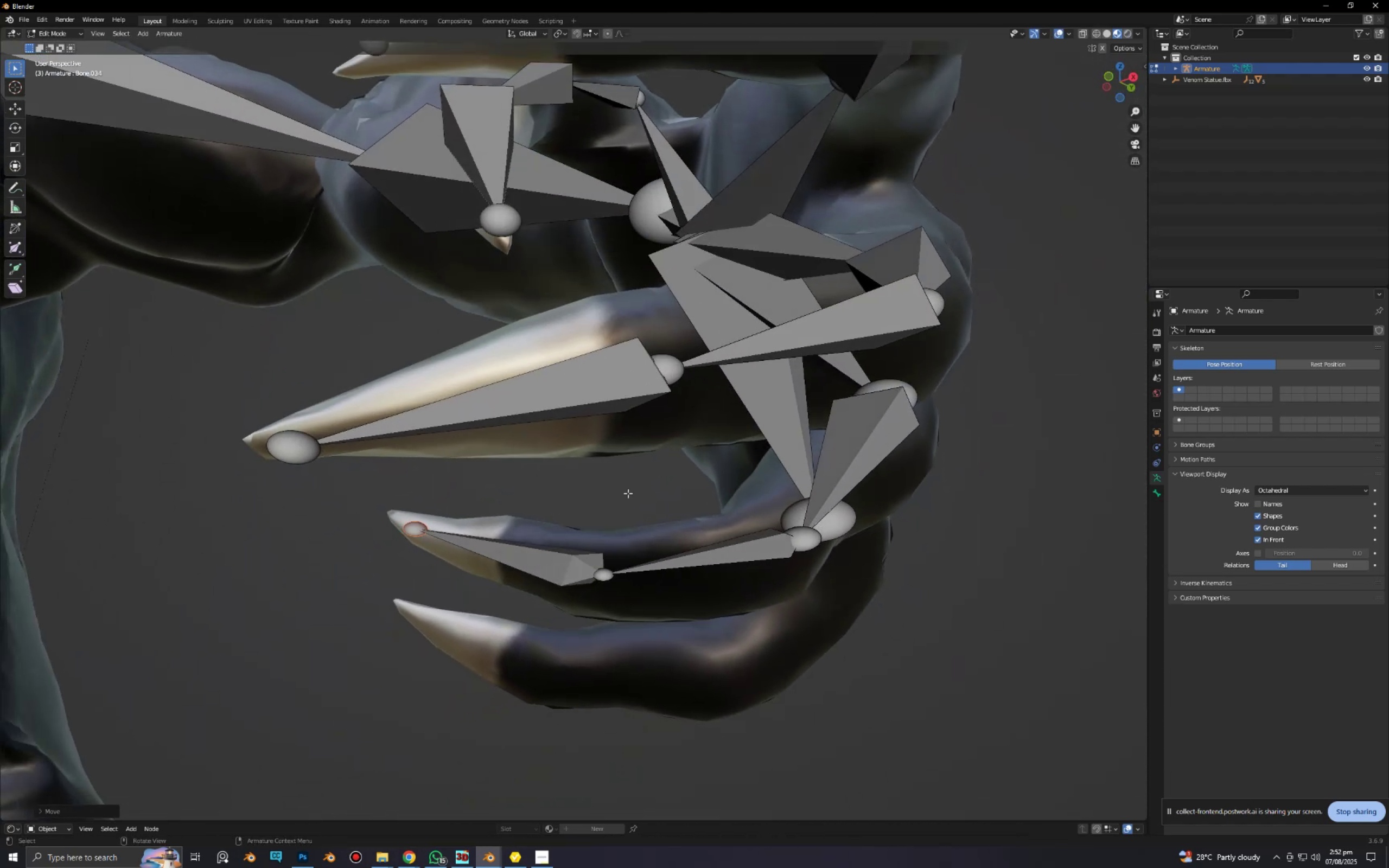 
left_click([616, 576])
 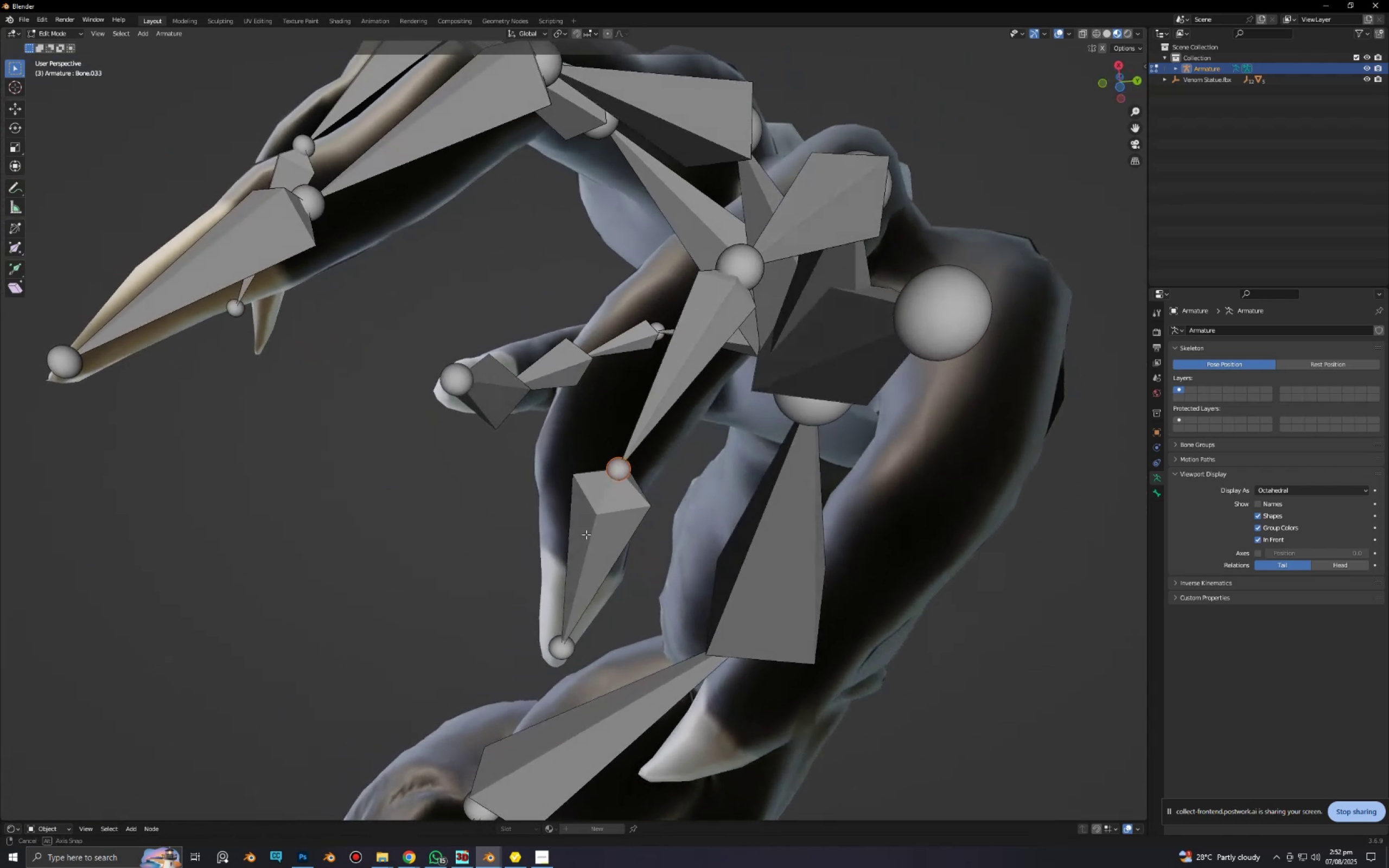 
type(gxy)
 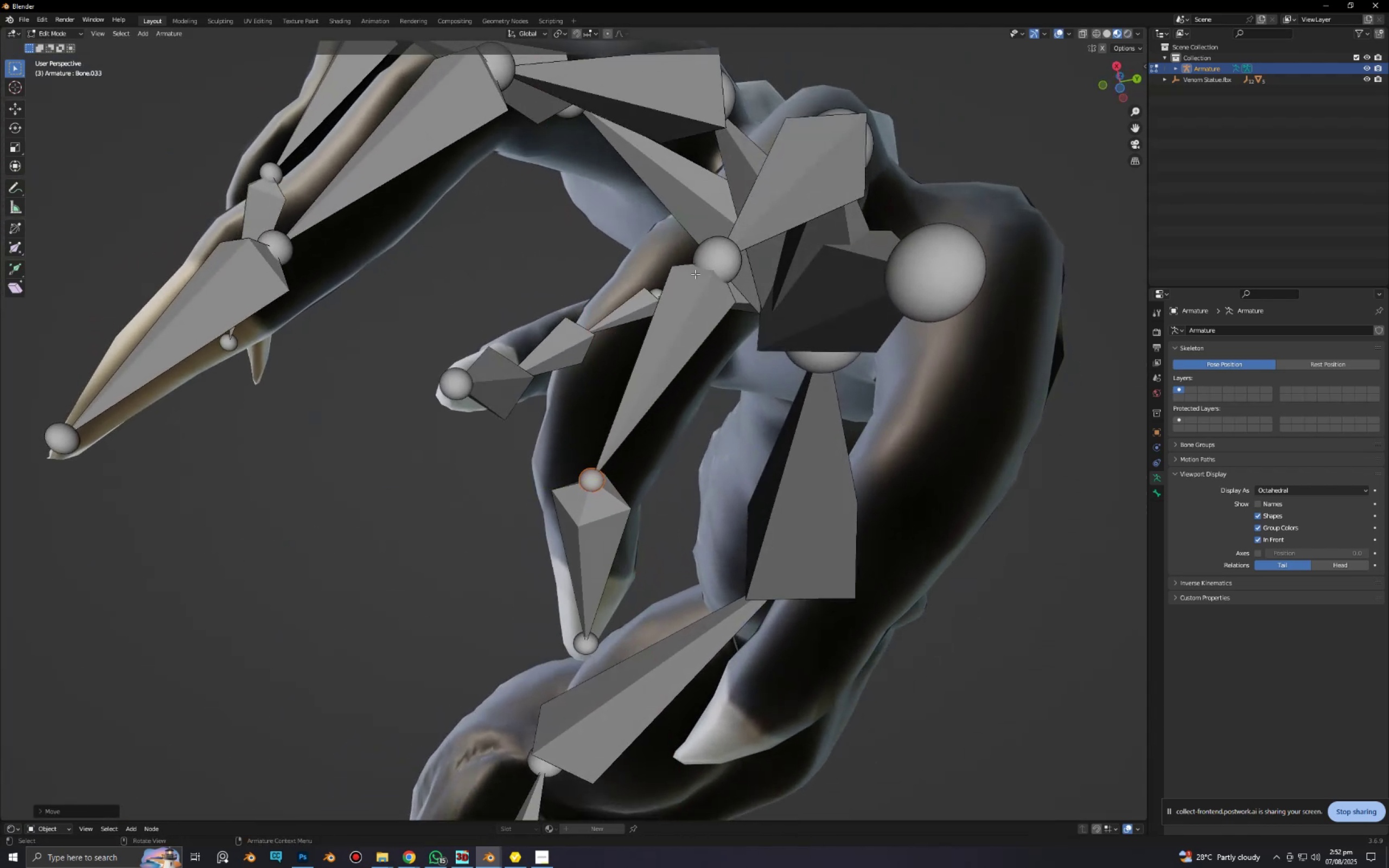 
left_click([704, 259])
 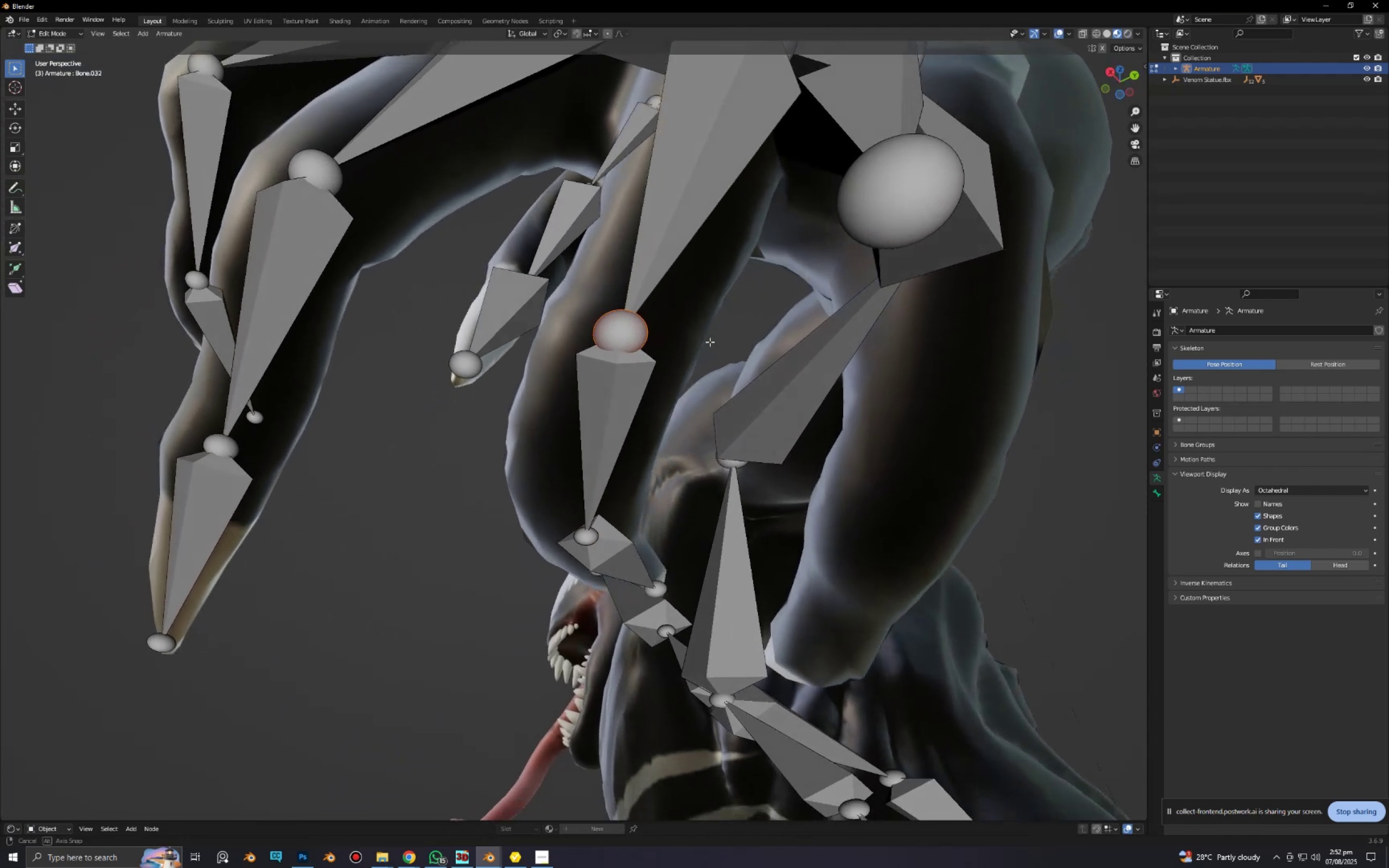 
type(gy)
 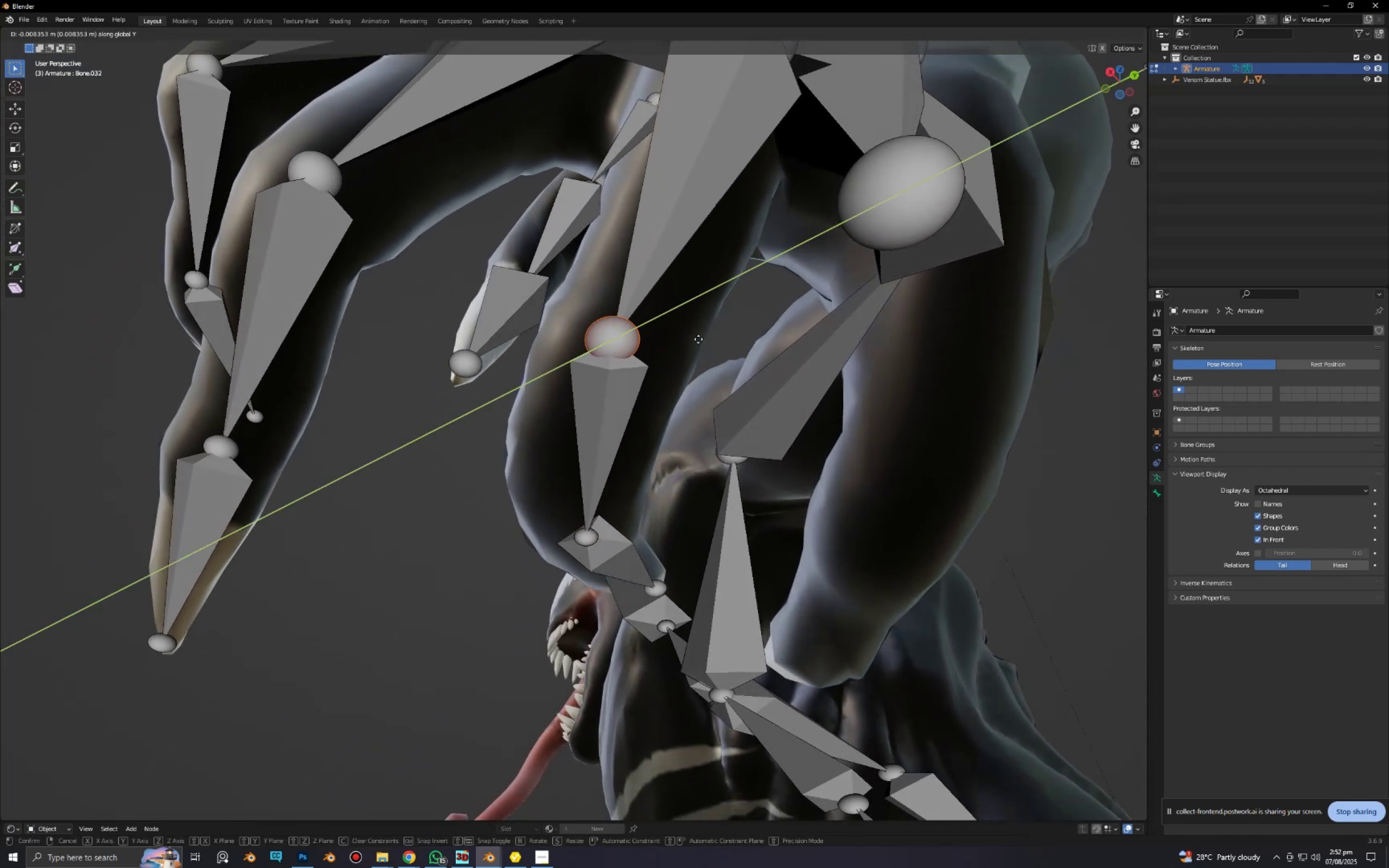 
left_click([698, 339])
 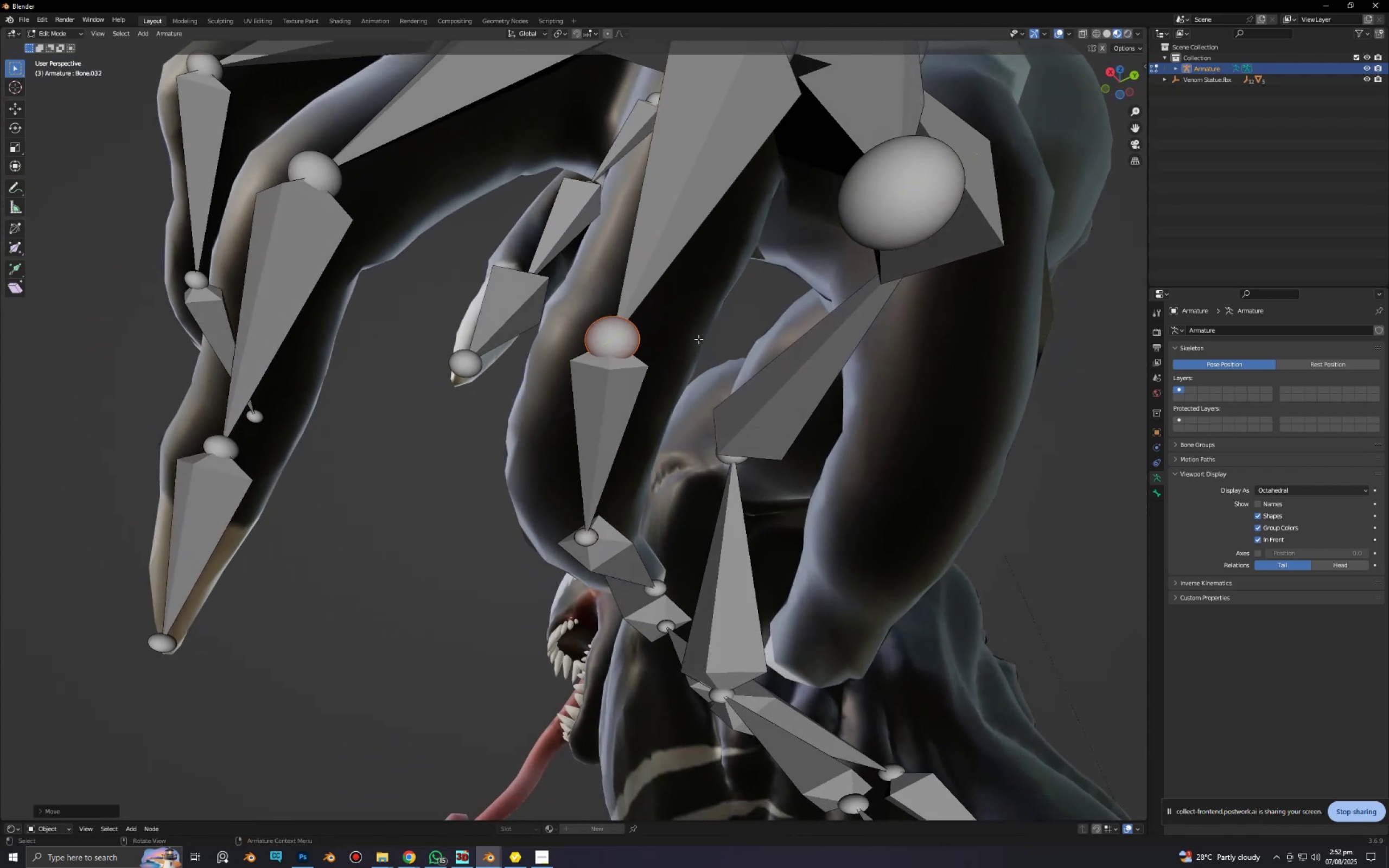 
type(gx)
 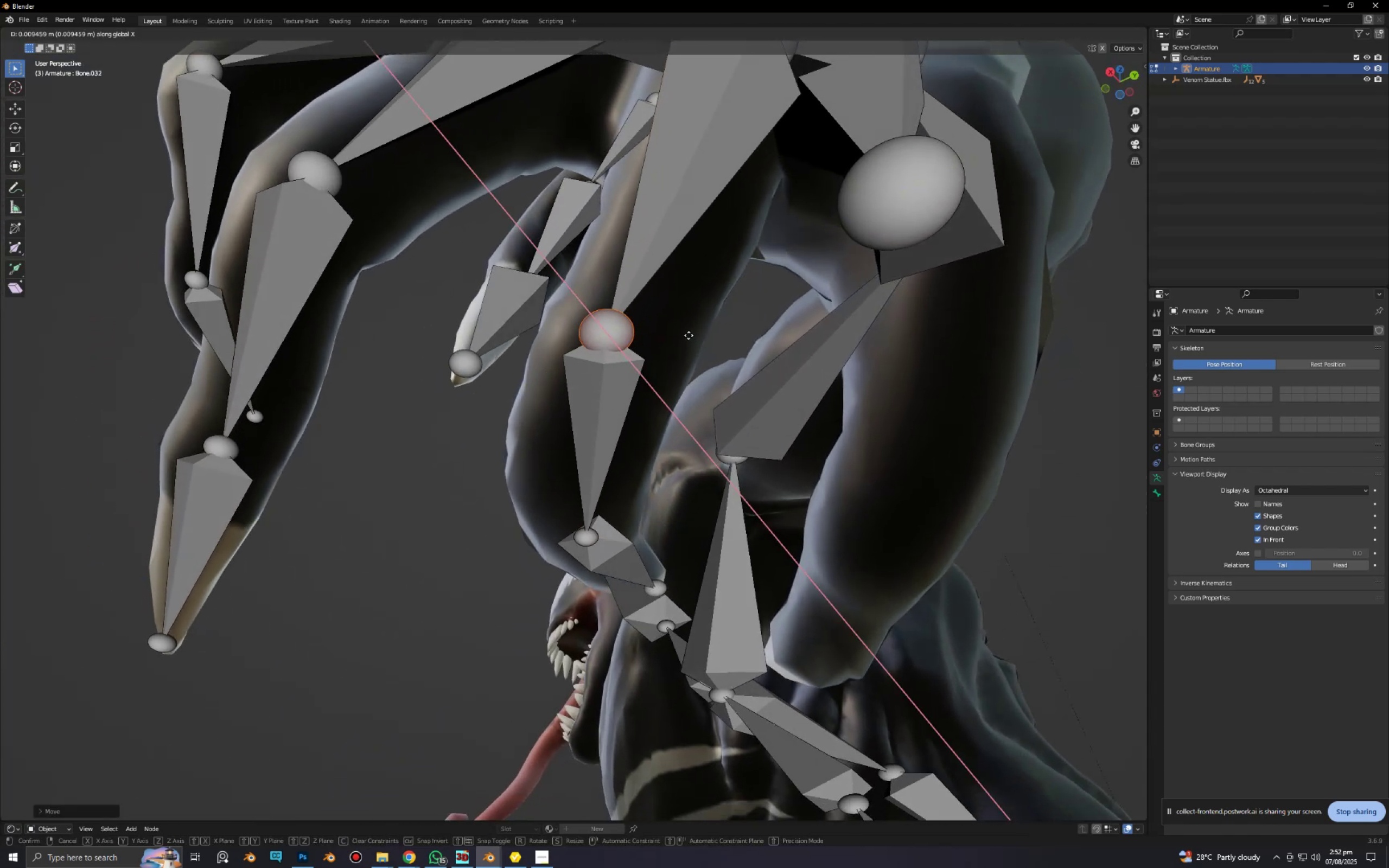 
left_click([689, 335])
 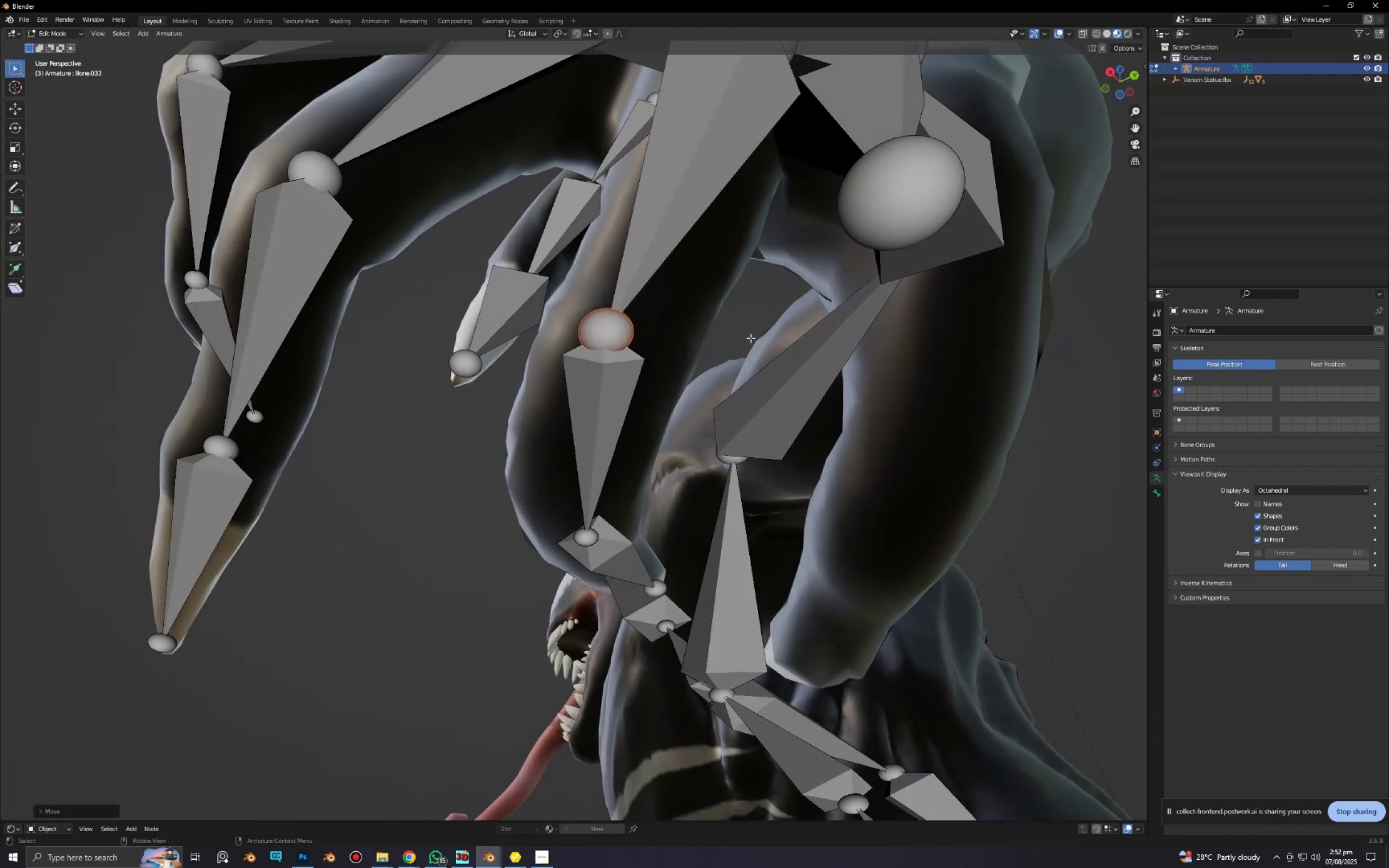 
scroll: coordinate [754, 338], scroll_direction: down, amount: 4.0
 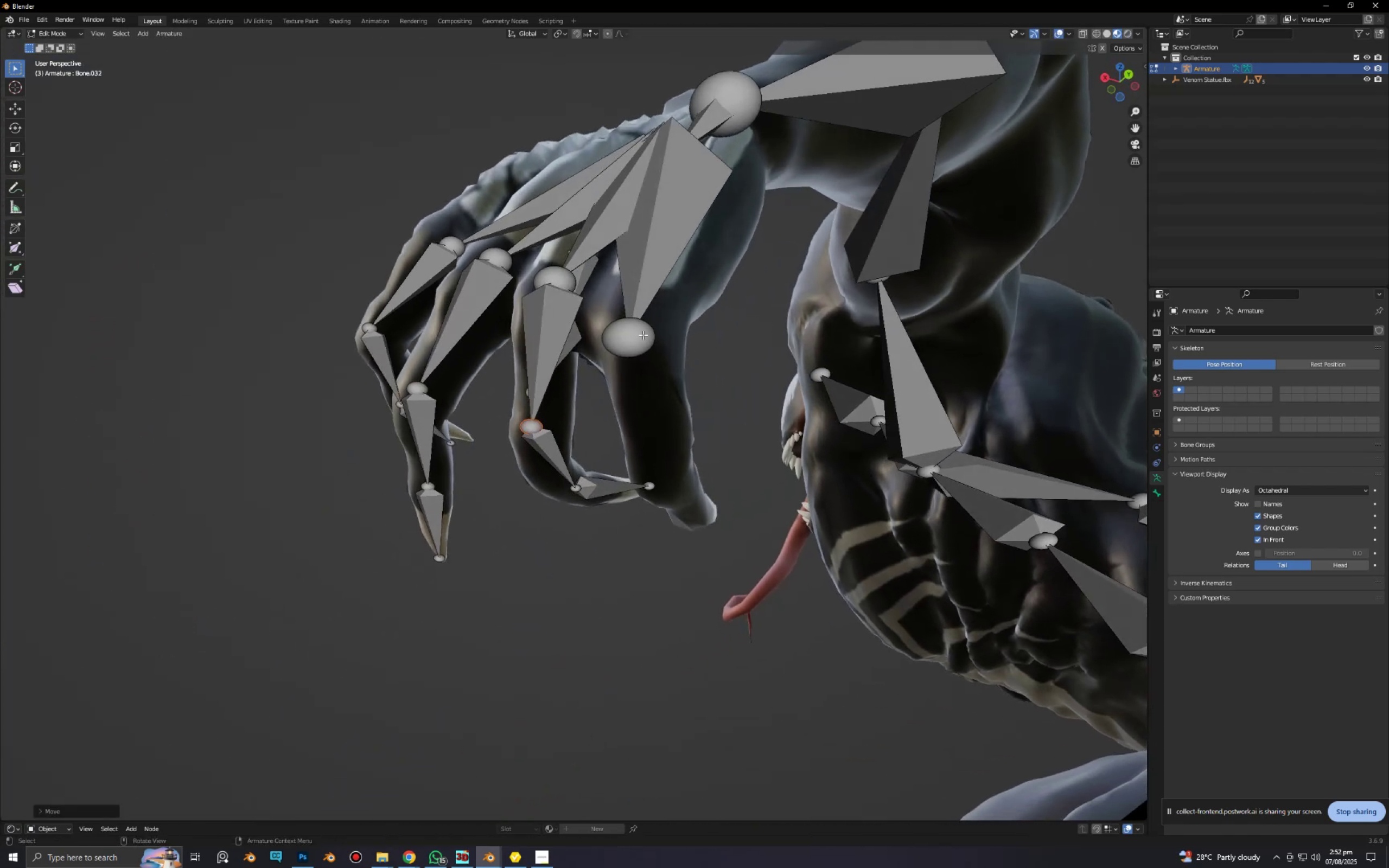 
left_click([639, 338])
 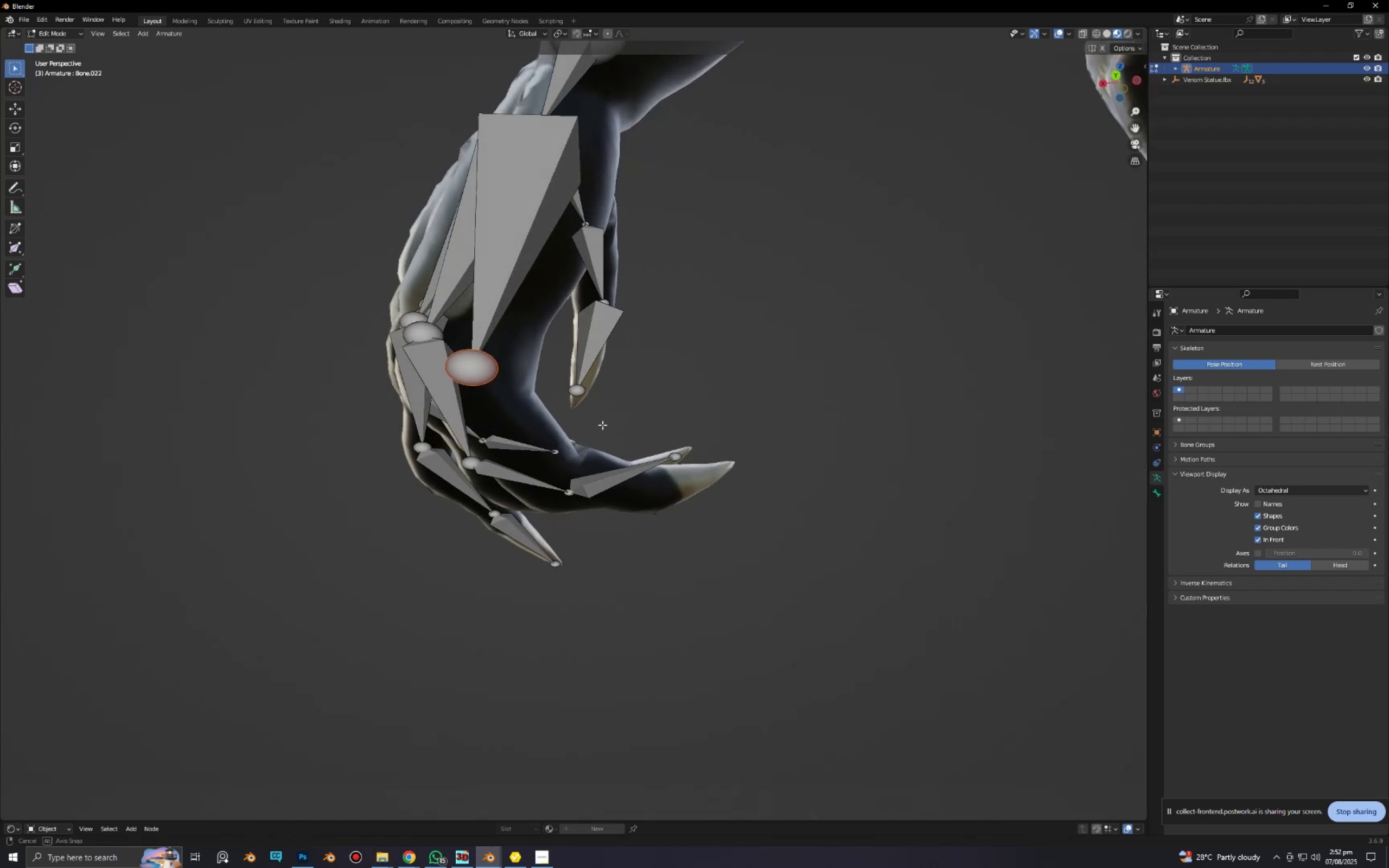 
key(E)
 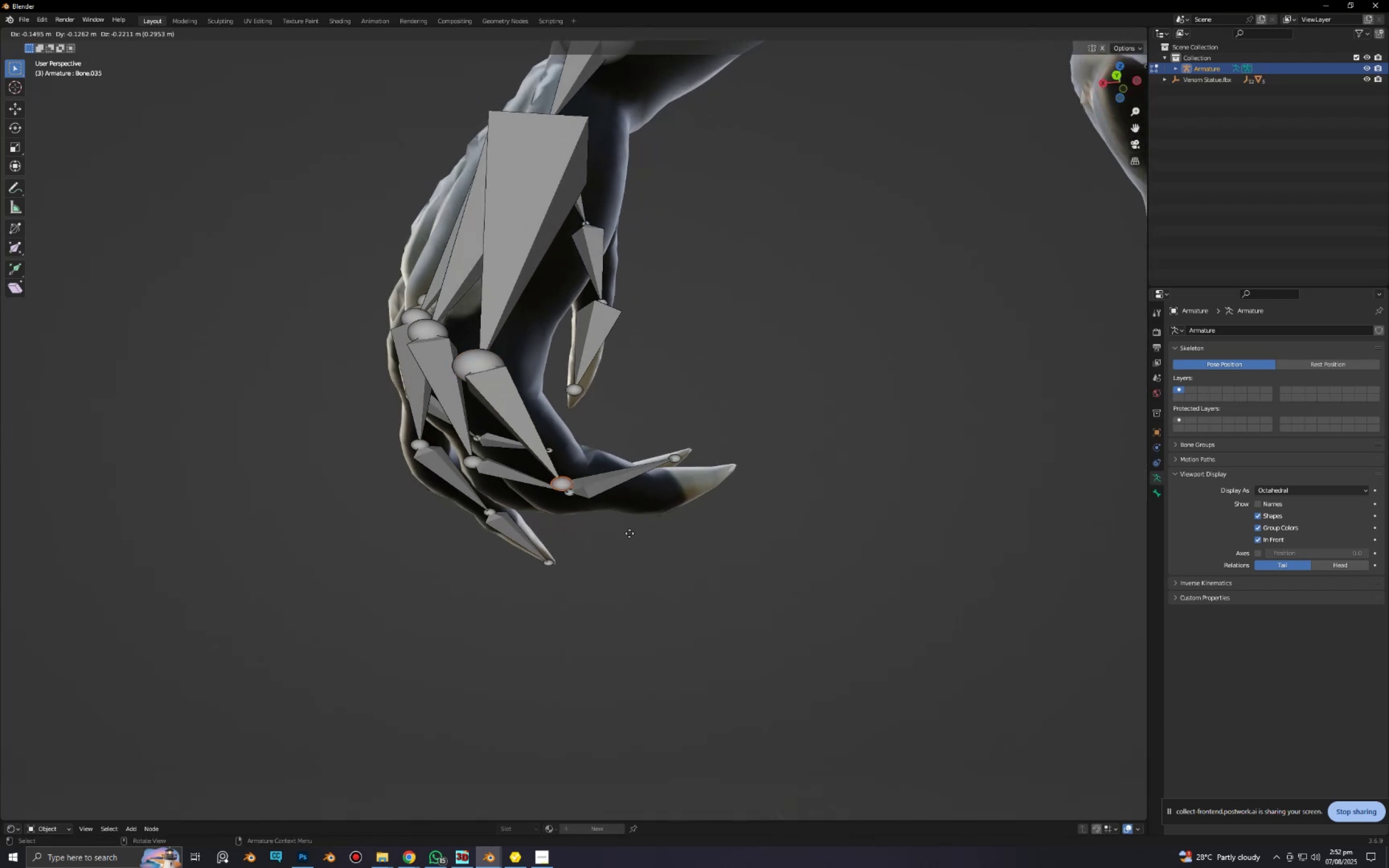 
left_click([633, 534])
 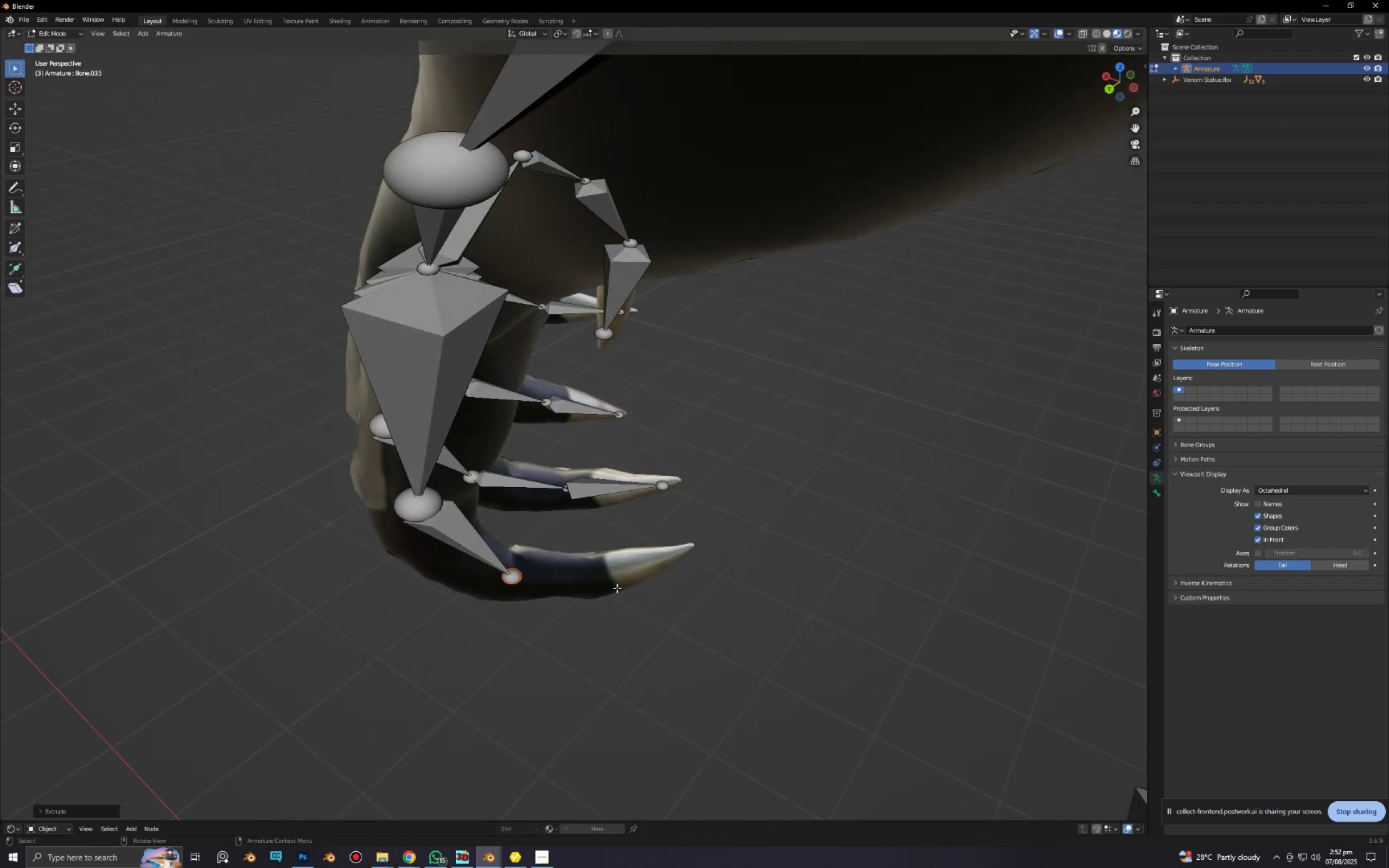 
key(E)
 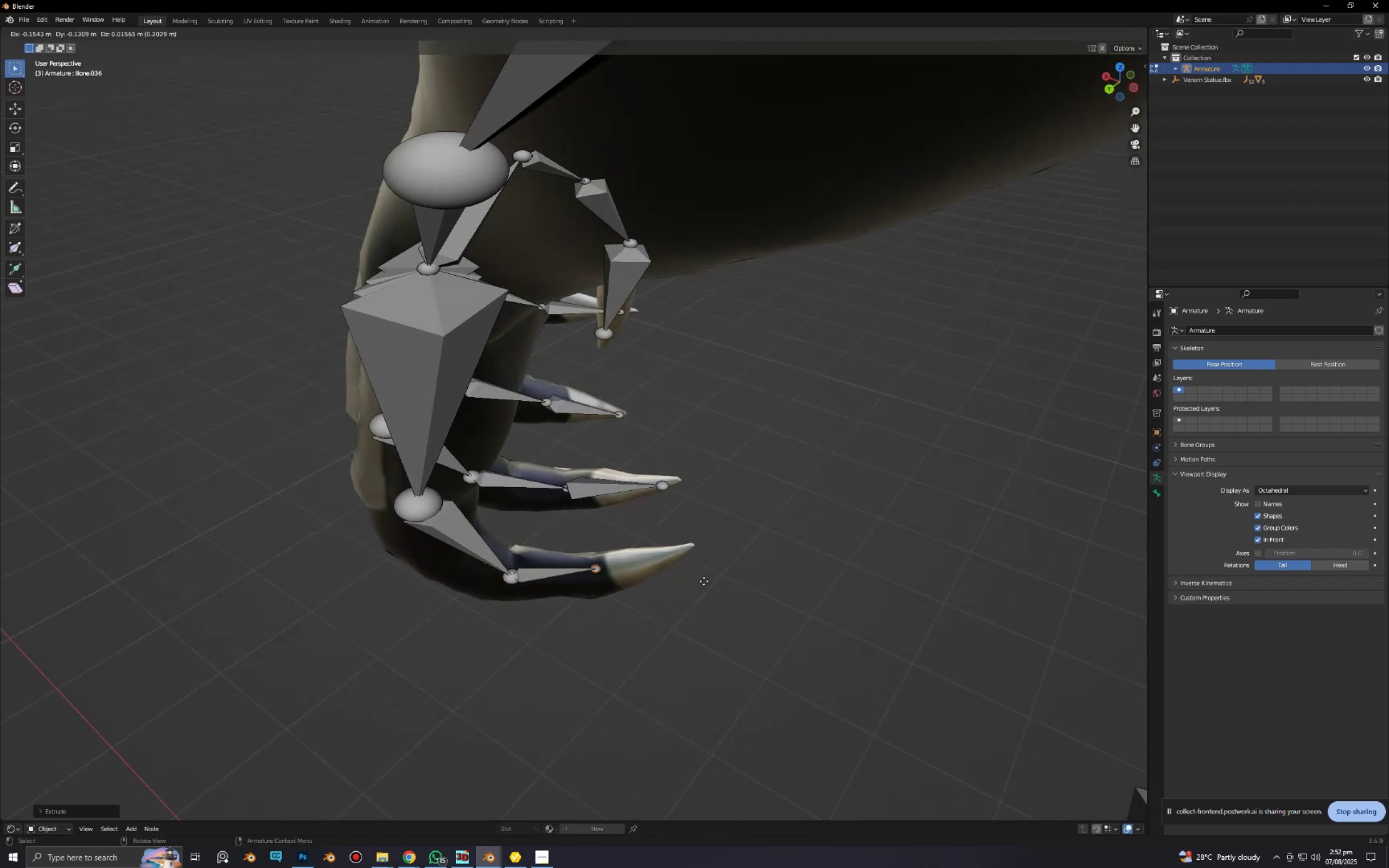 
left_click([705, 584])
 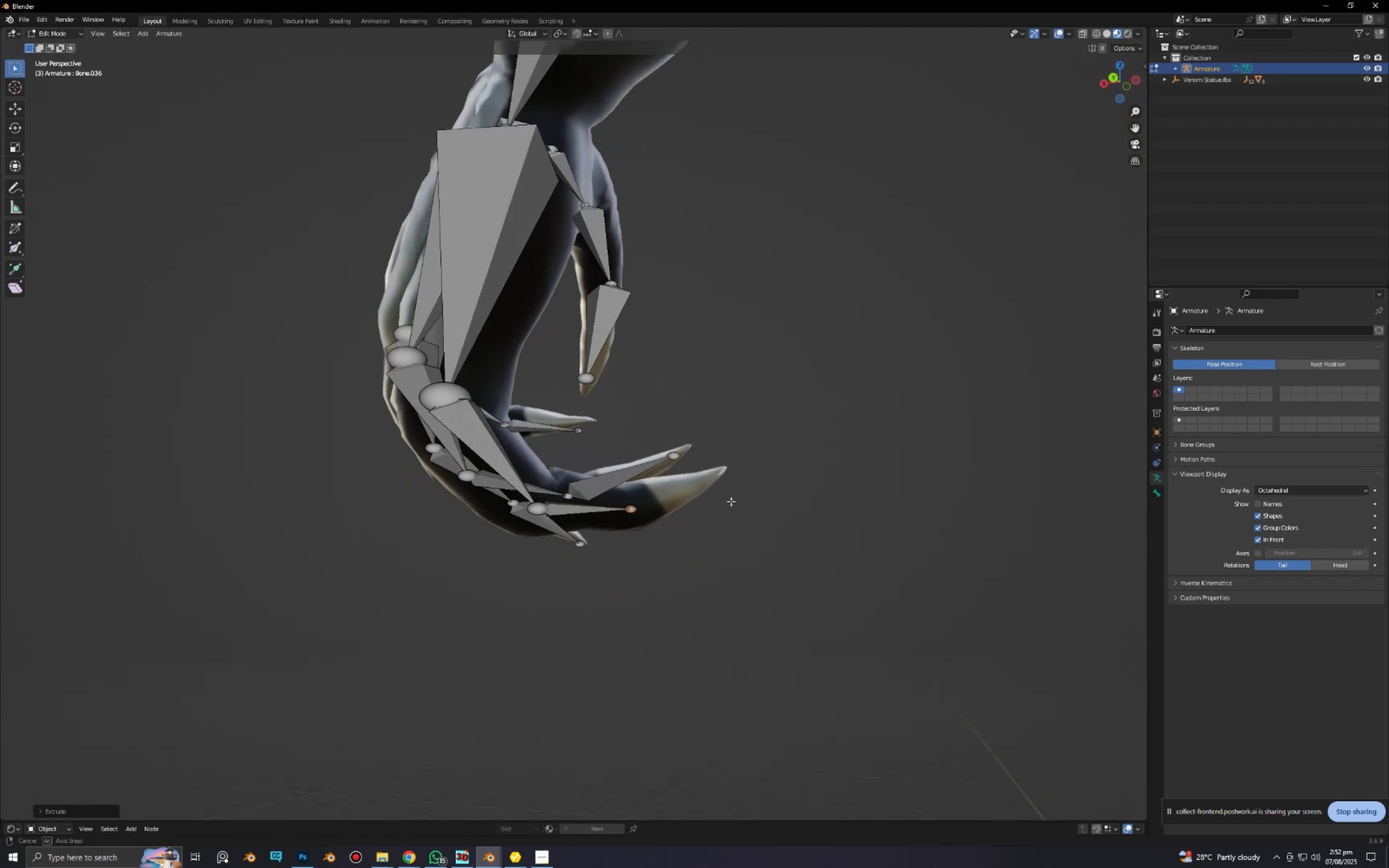 
key(E)
 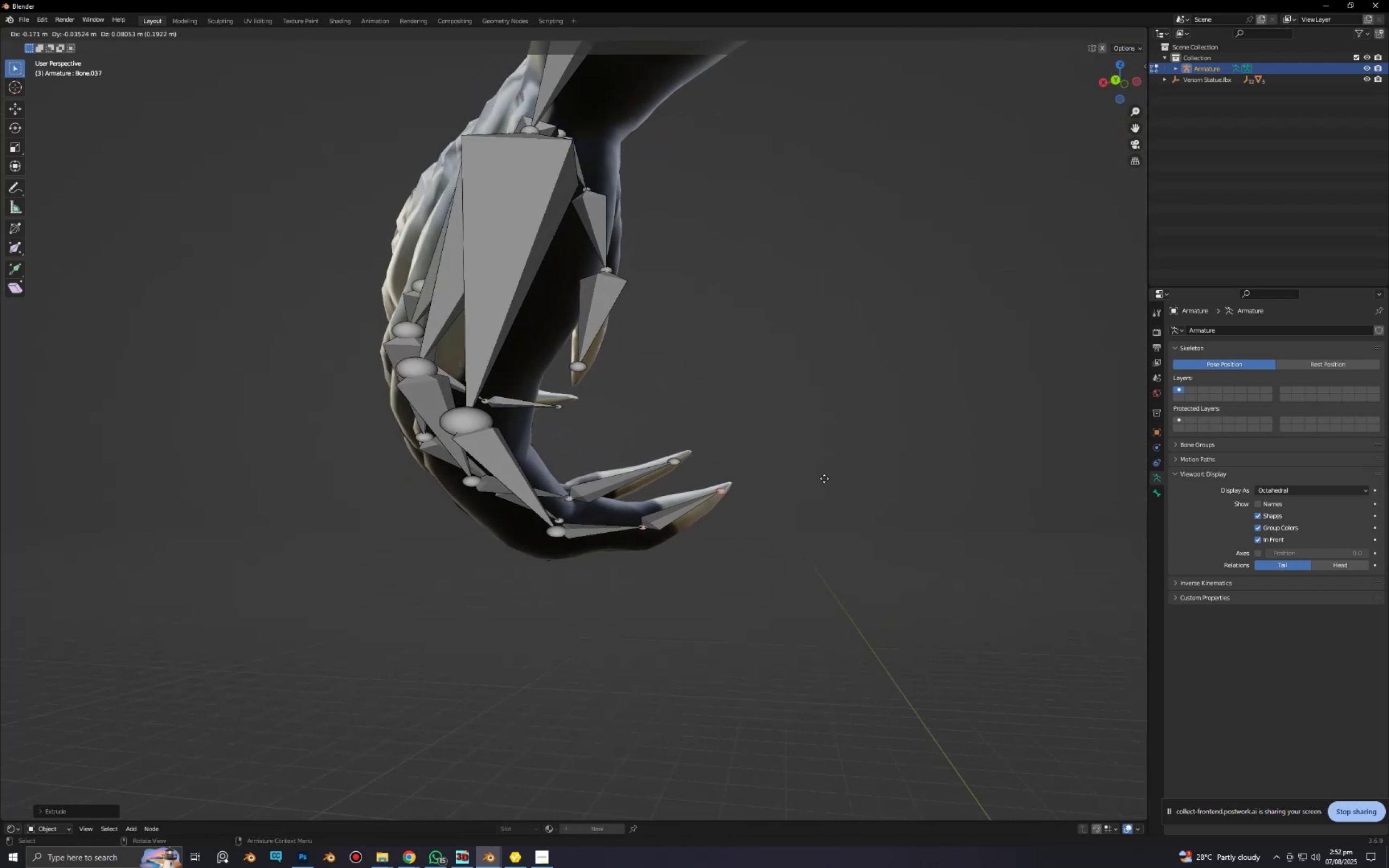 
left_click([829, 475])
 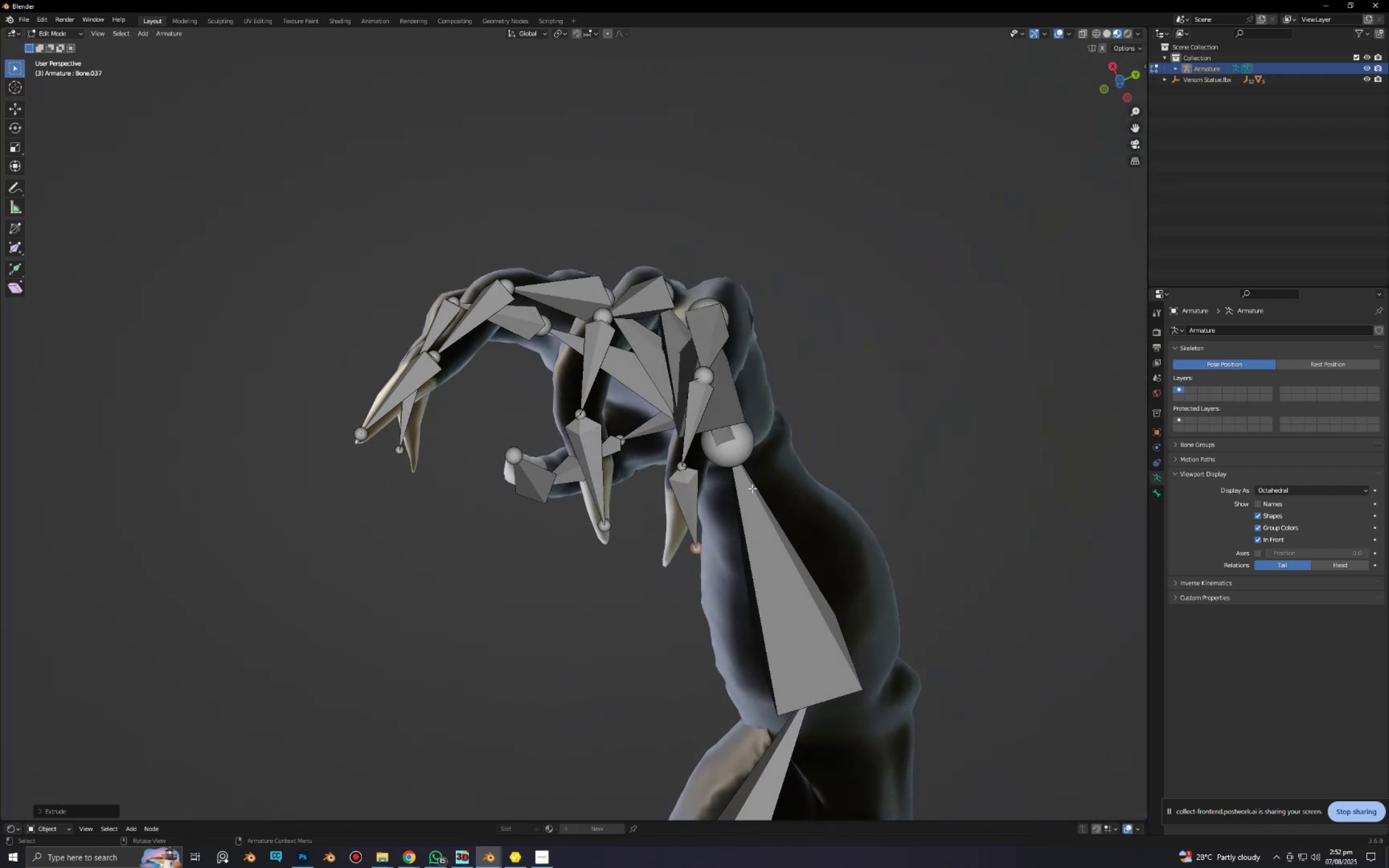 
left_click([700, 546])
 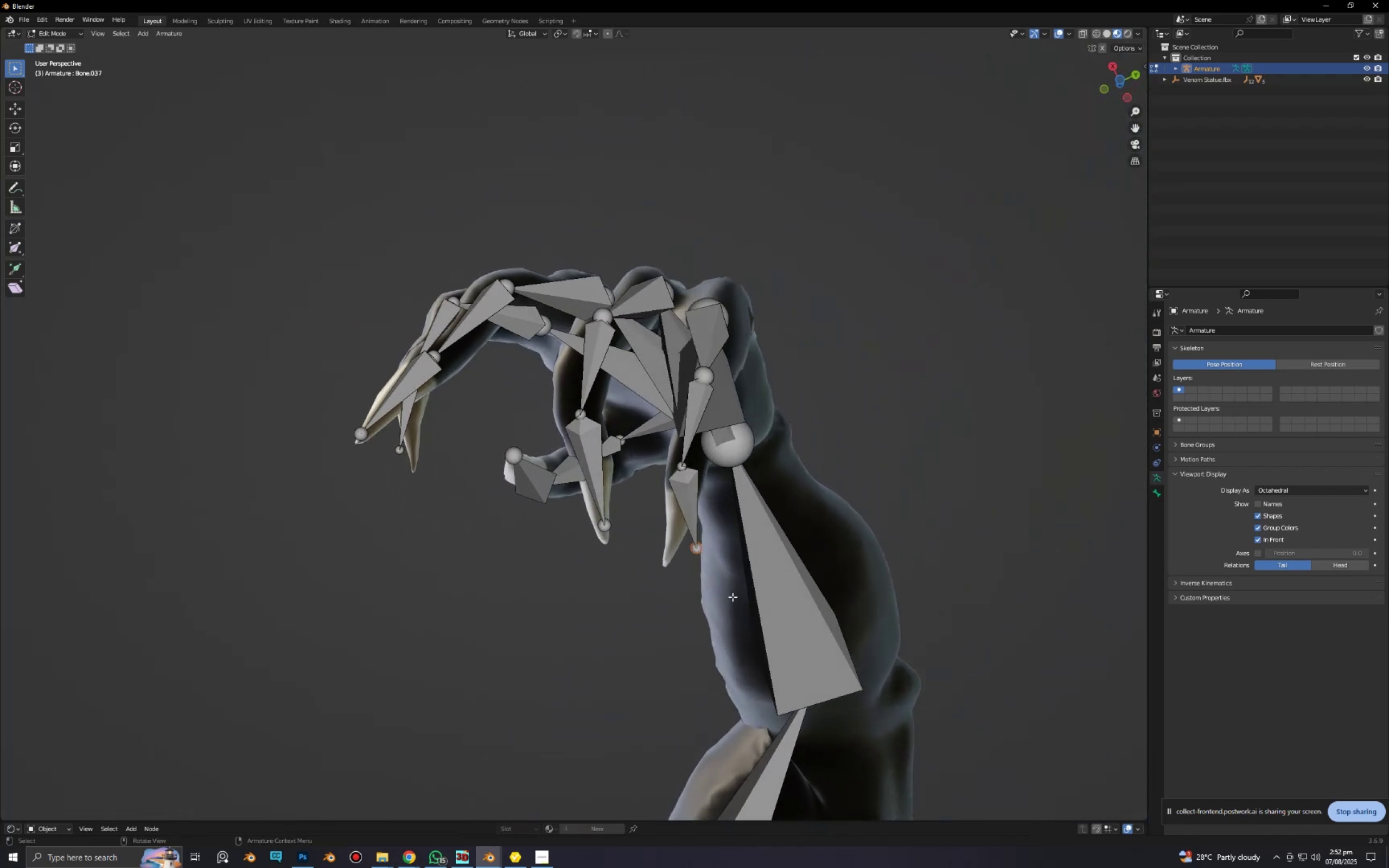 
type(gxy)
 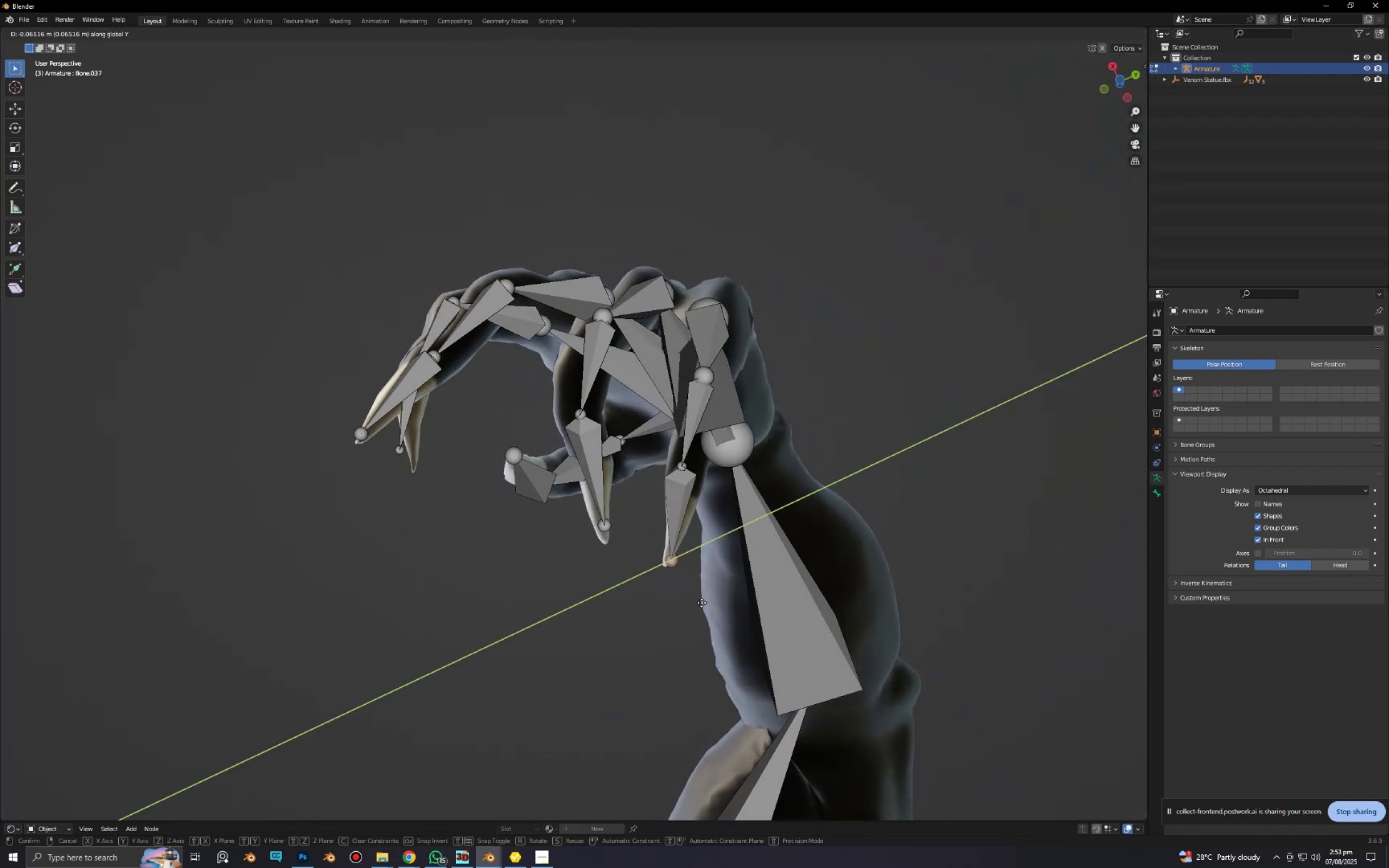 
left_click([702, 603])
 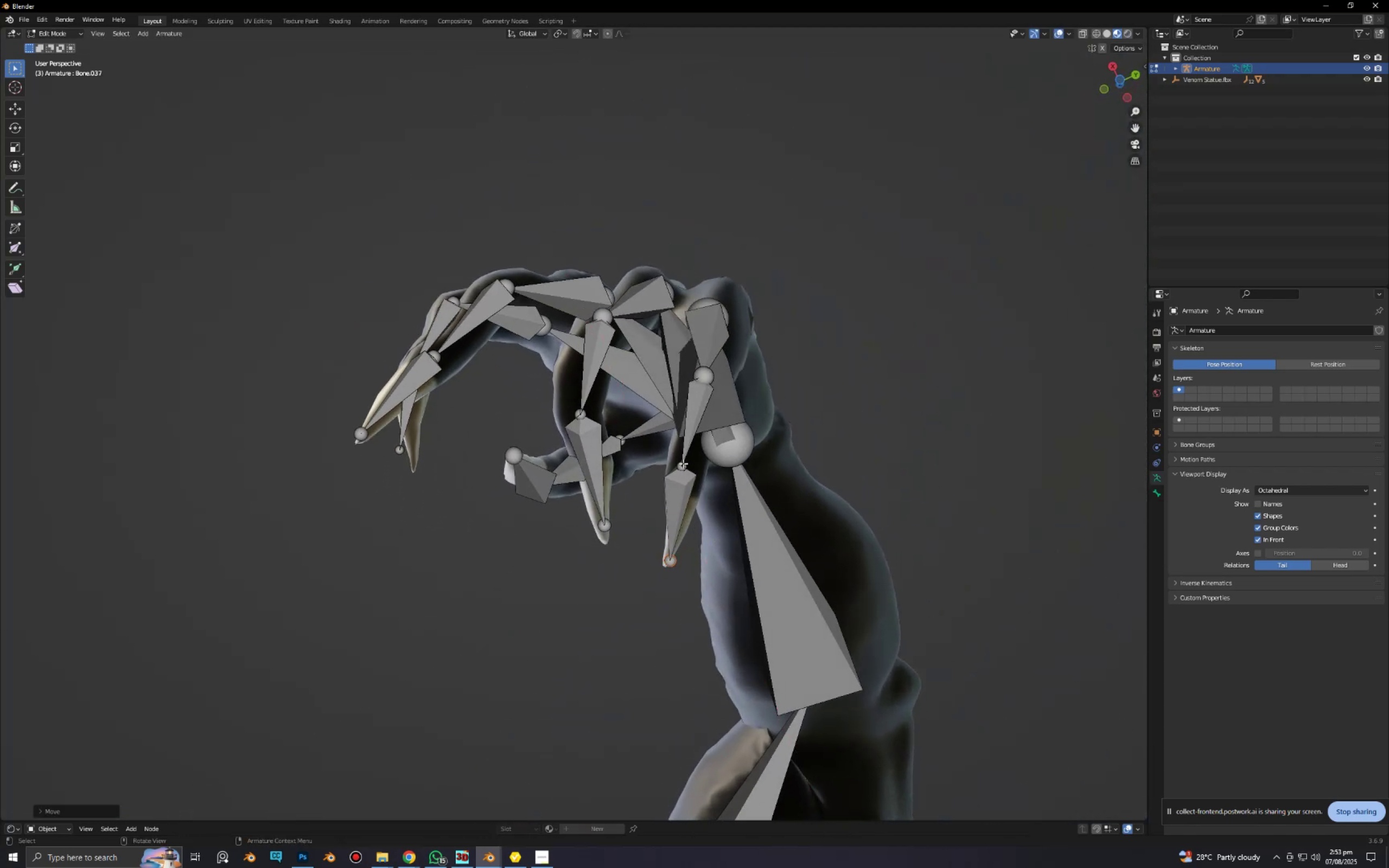 
type(gy)
 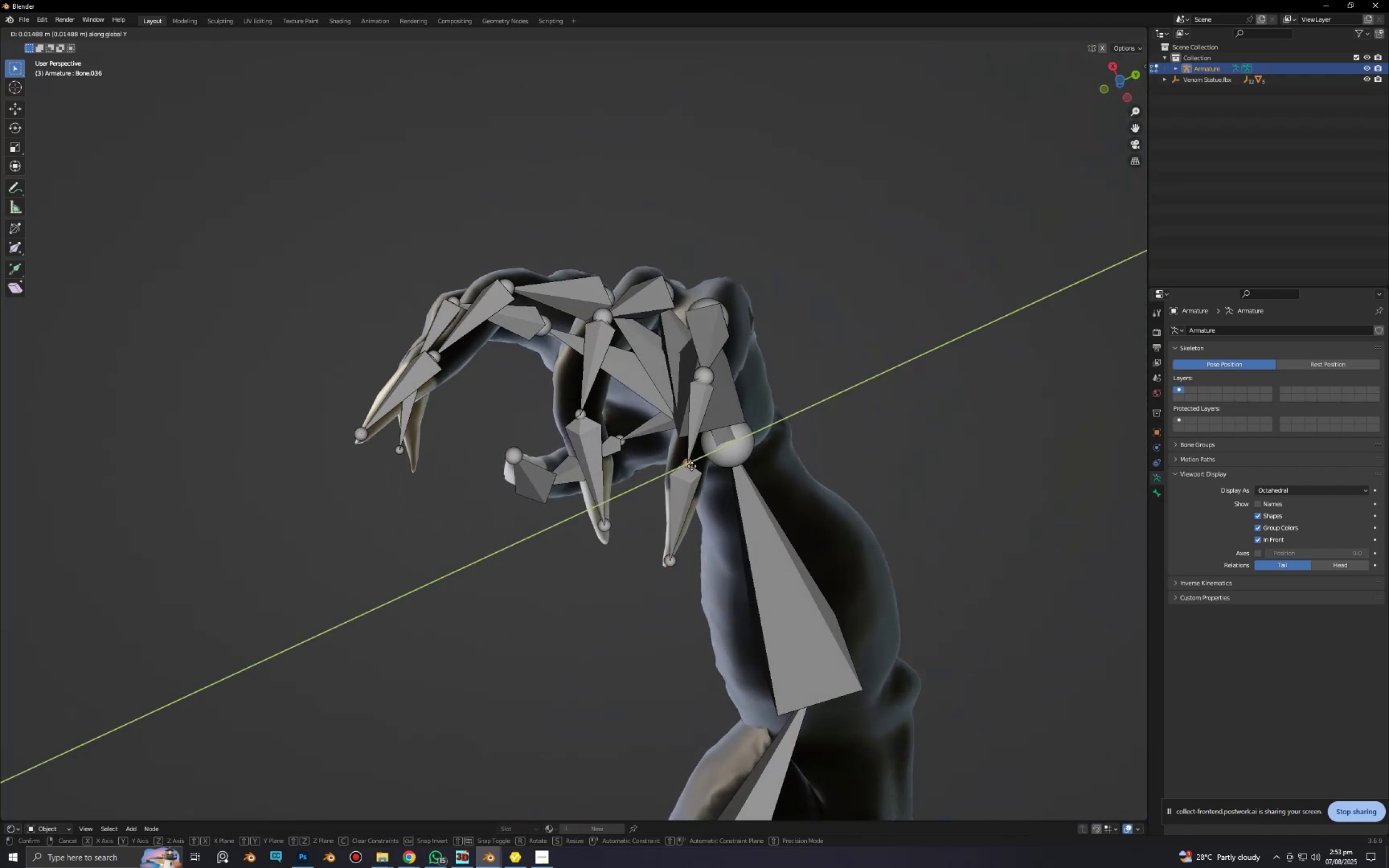 
left_click([692, 466])
 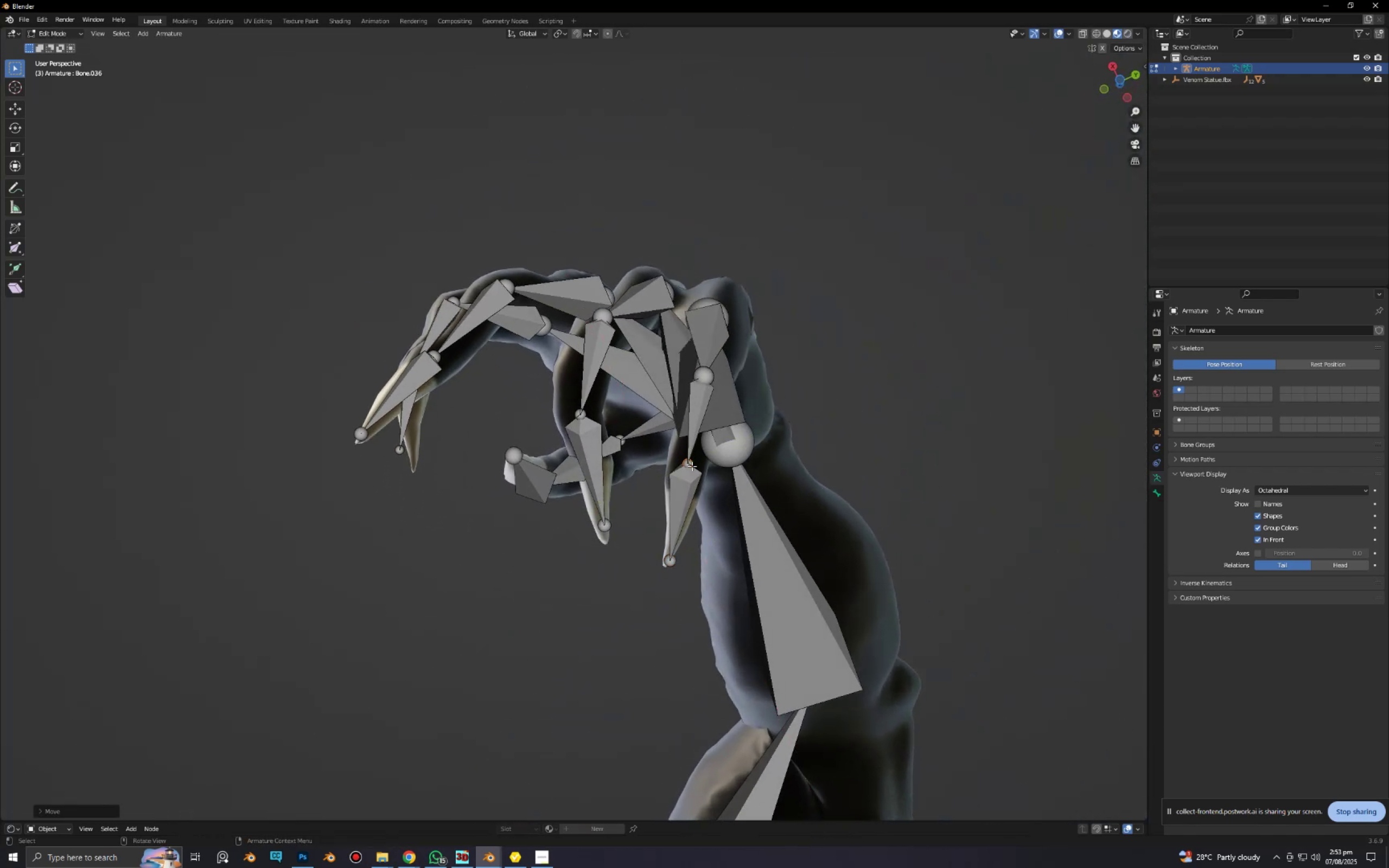 
type(gx)
 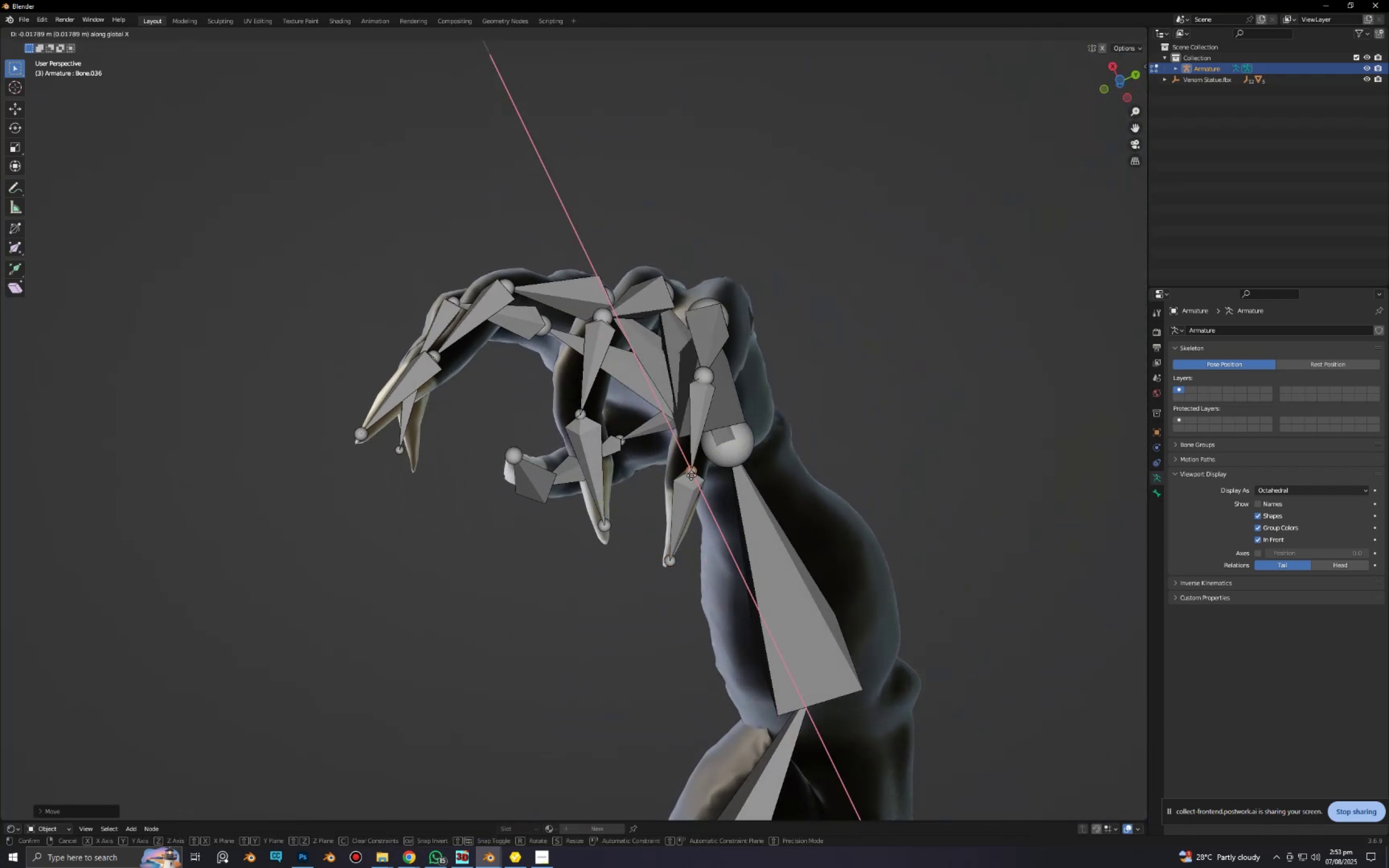 
left_click([691, 475])
 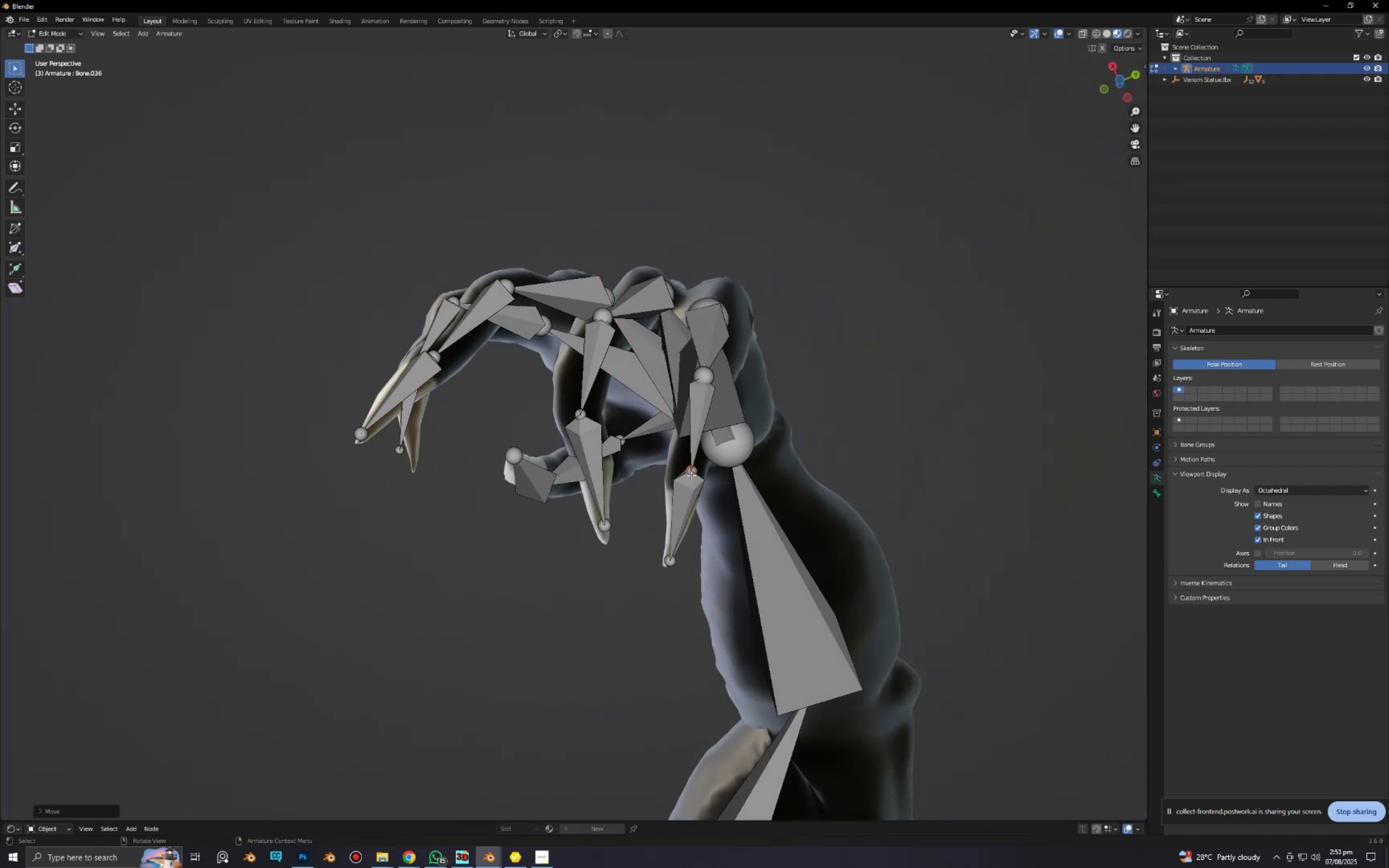 
type(gy)
 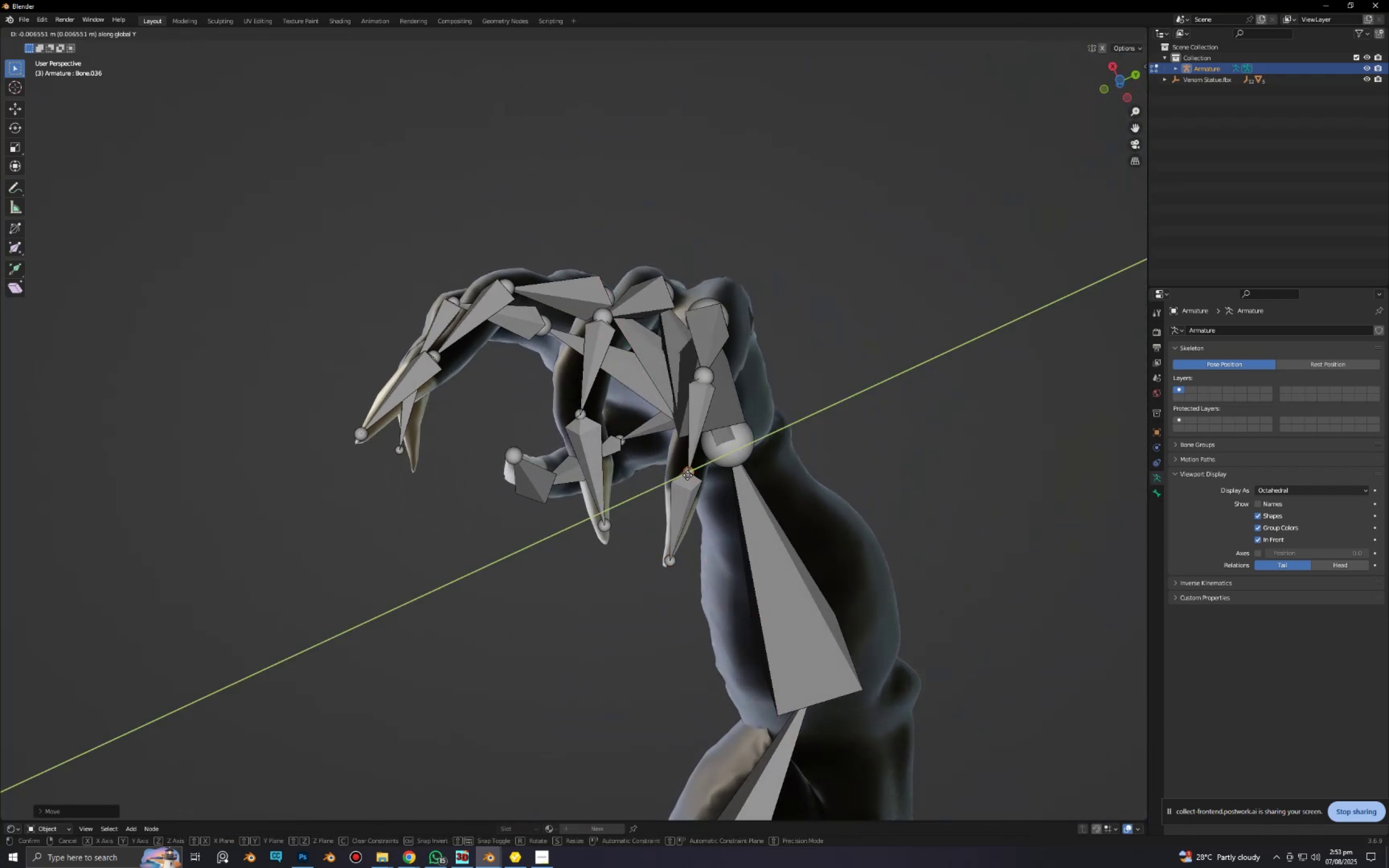 
left_click([687, 475])
 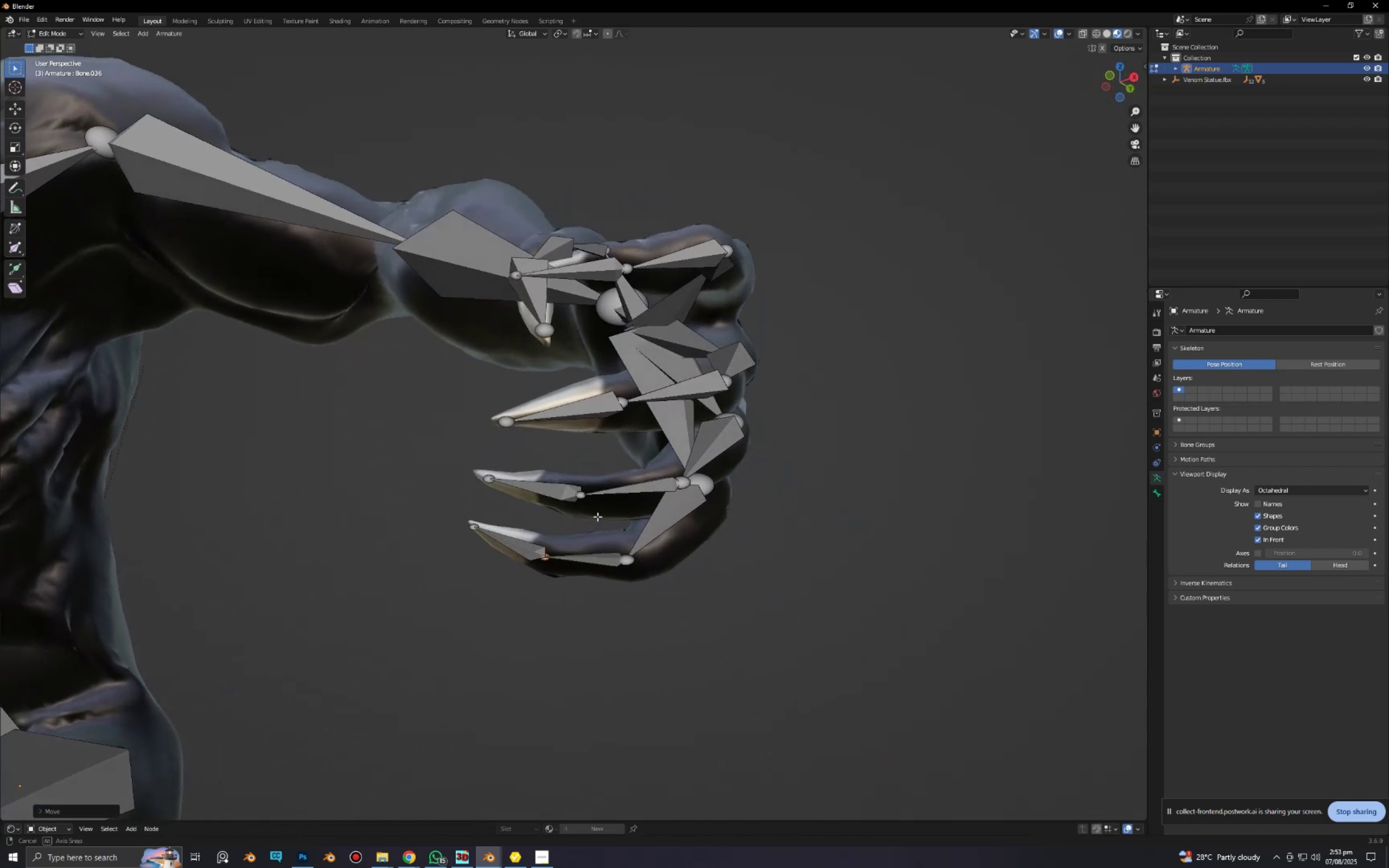 
left_click([633, 559])
 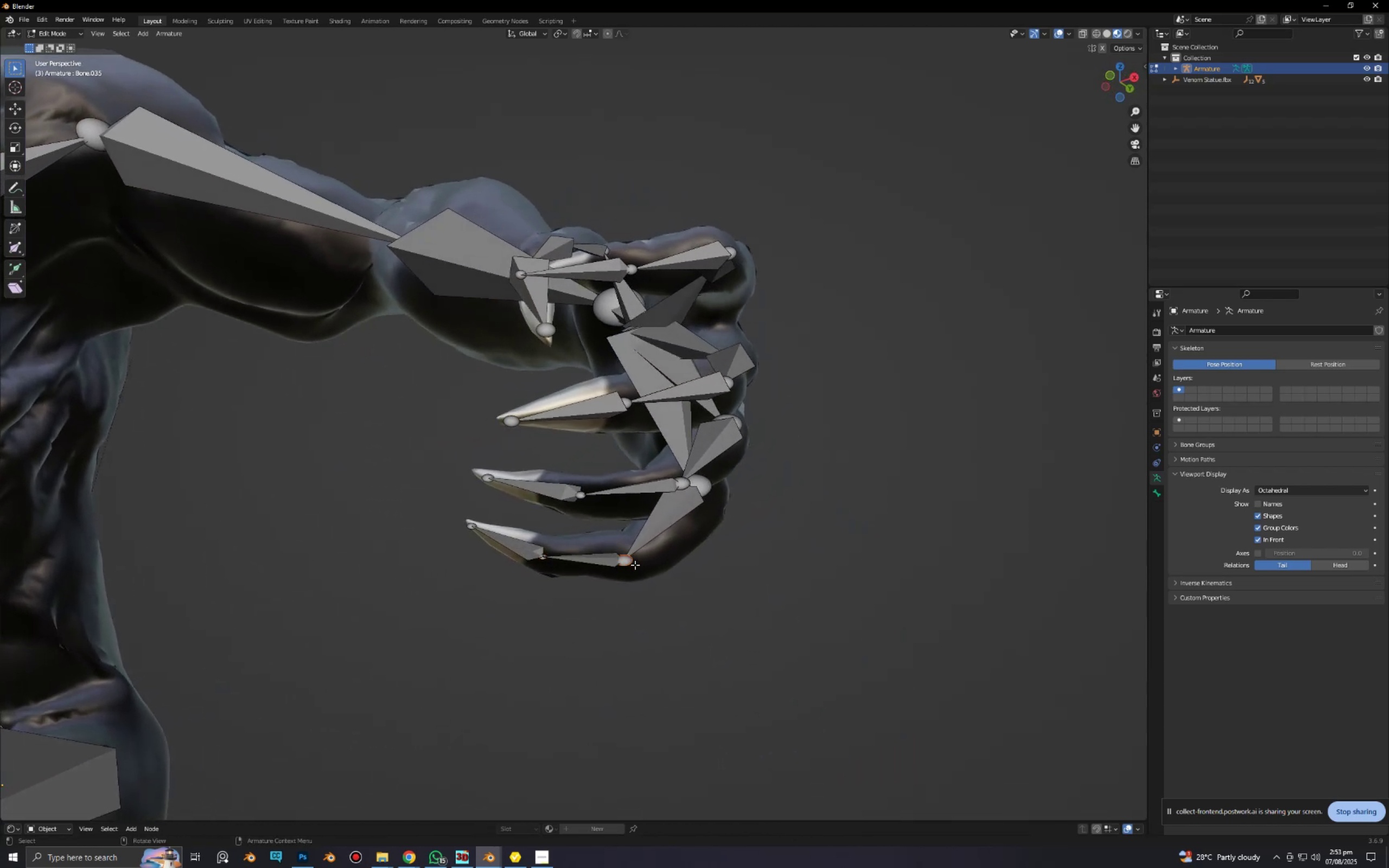 
scroll: coordinate [648, 577], scroll_direction: up, amount: 3.0
 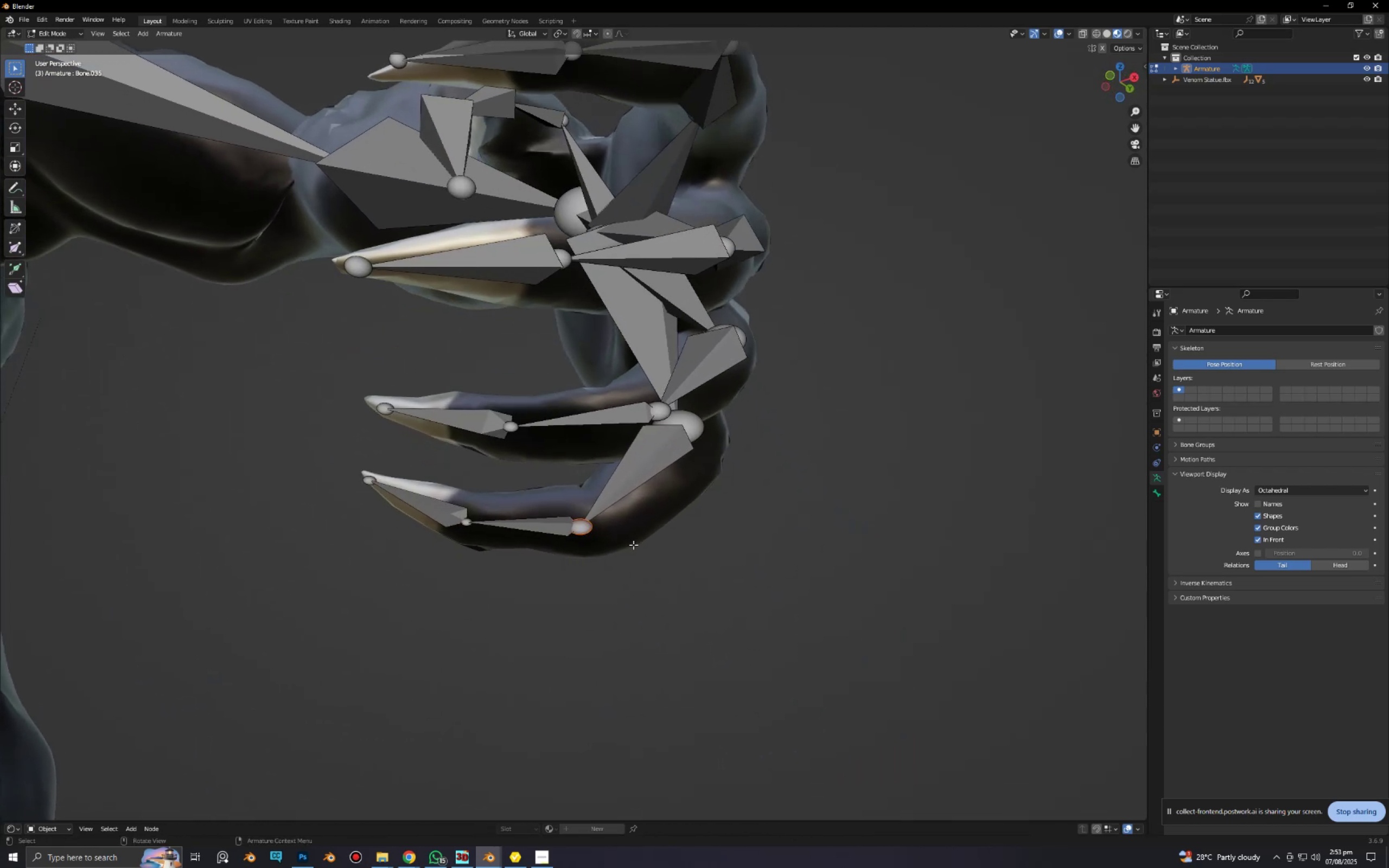 
hold_key(key=ShiftLeft, duration=0.47)
 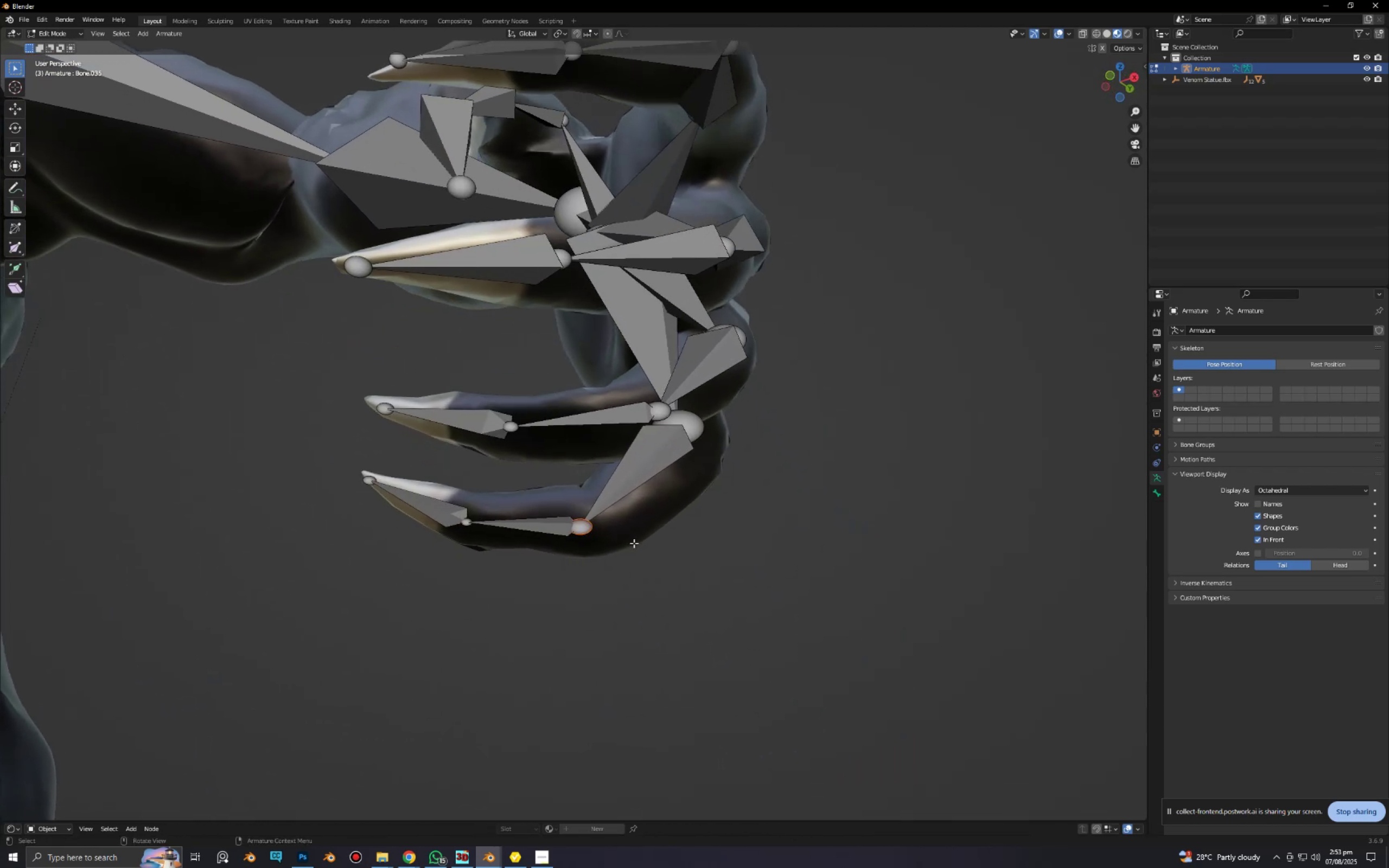 
type(gt)
 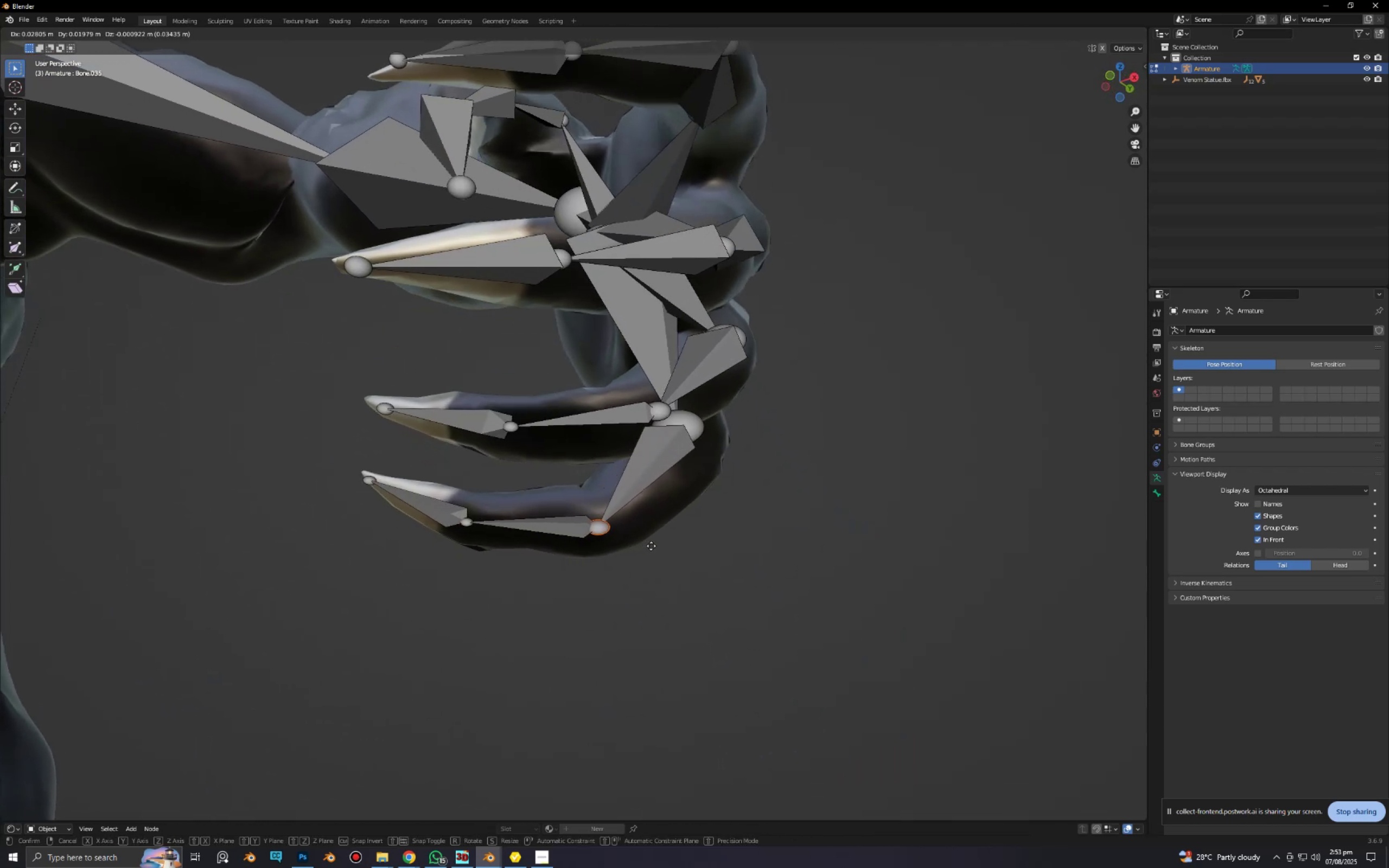 
left_click([651, 546])
 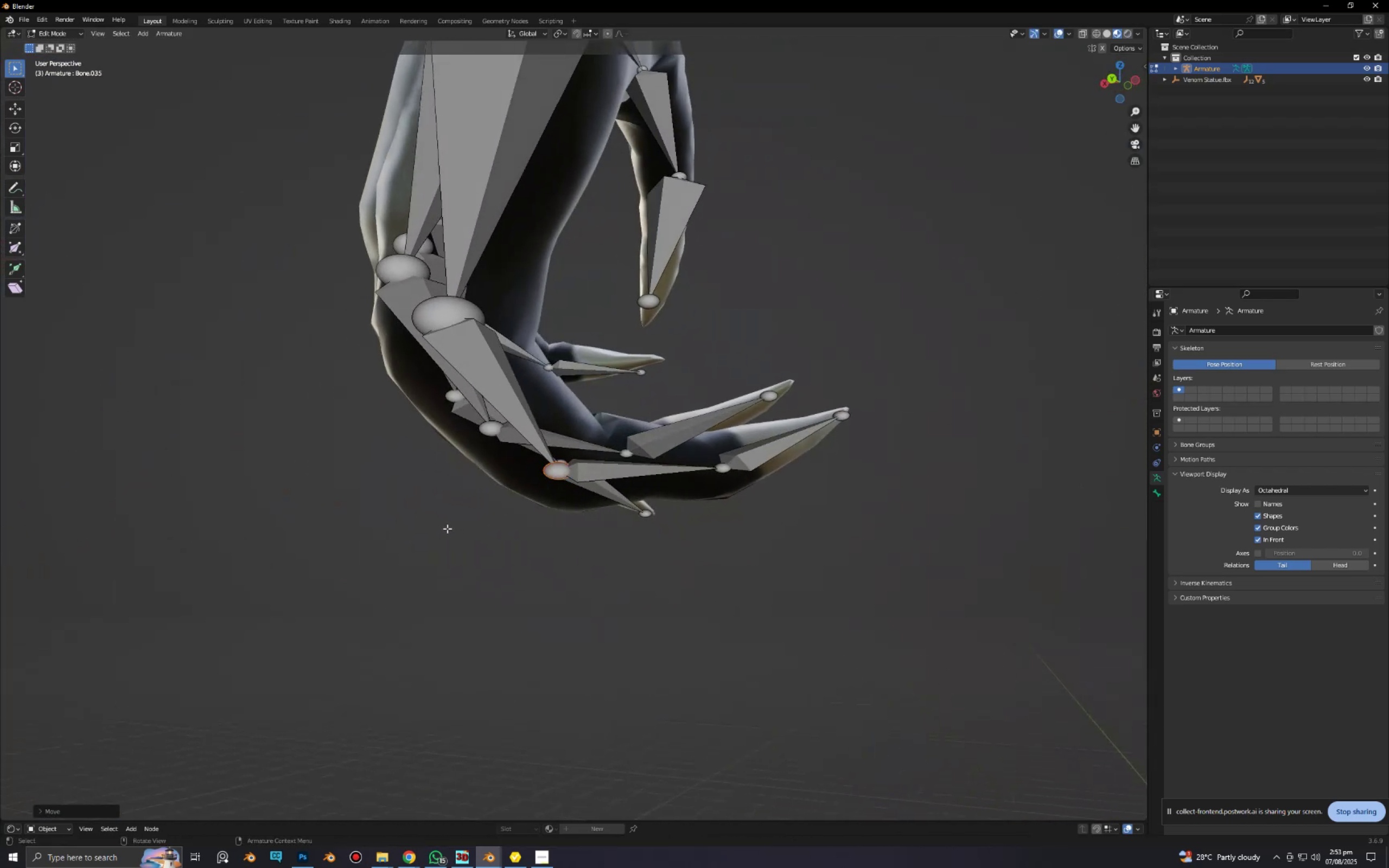 
left_click([452, 317])
 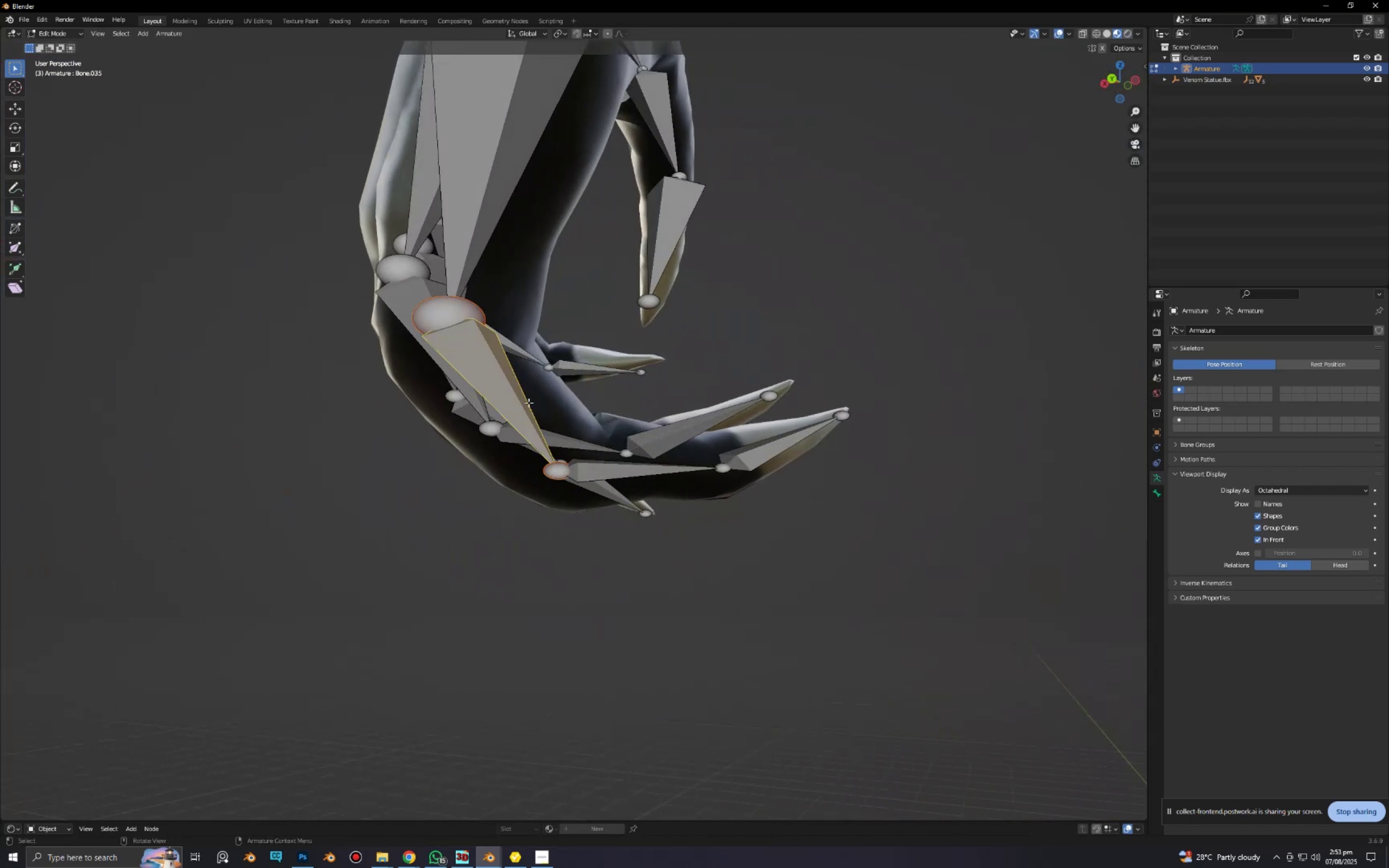 
type(gz)
 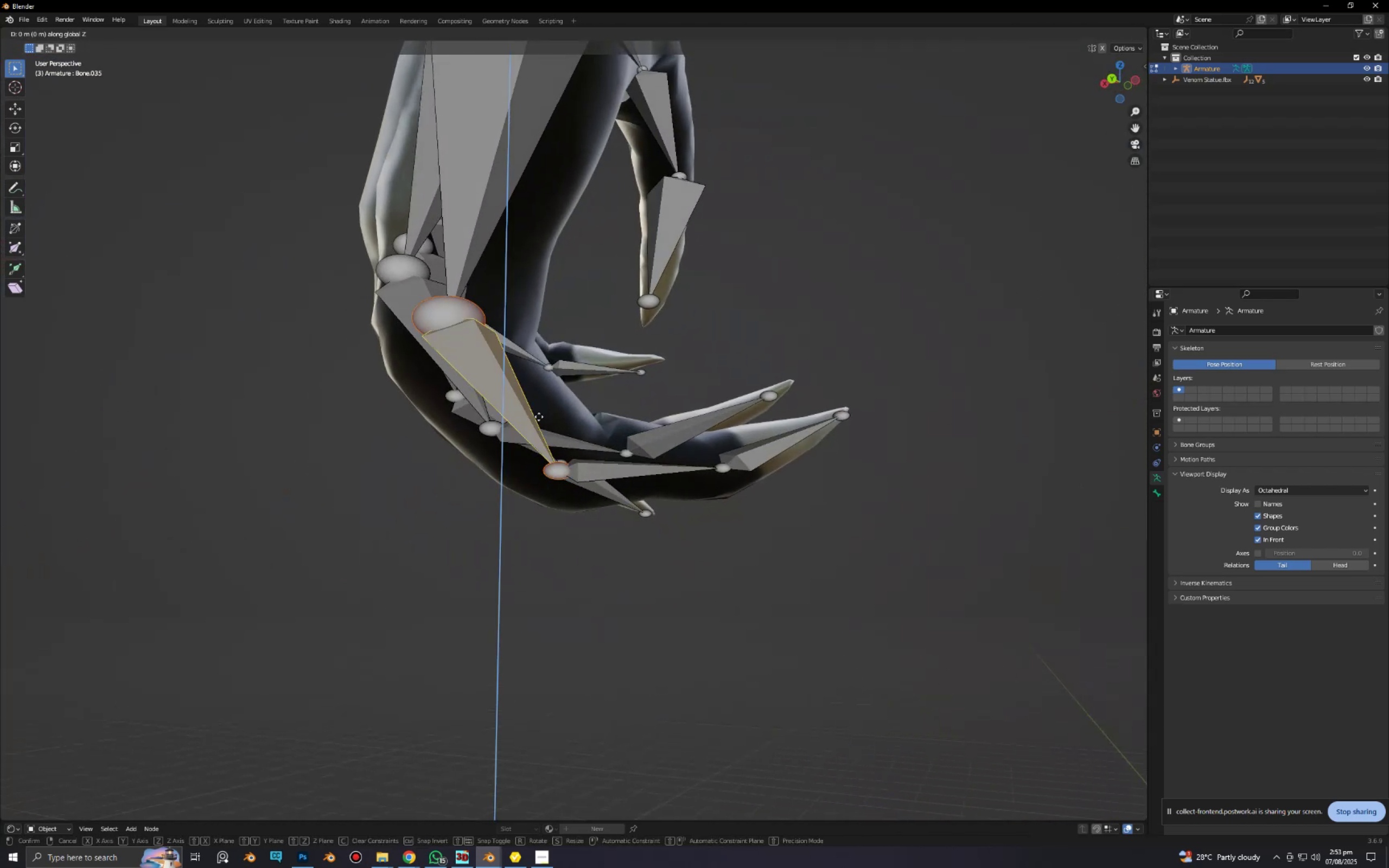 
right_click([539, 417])
 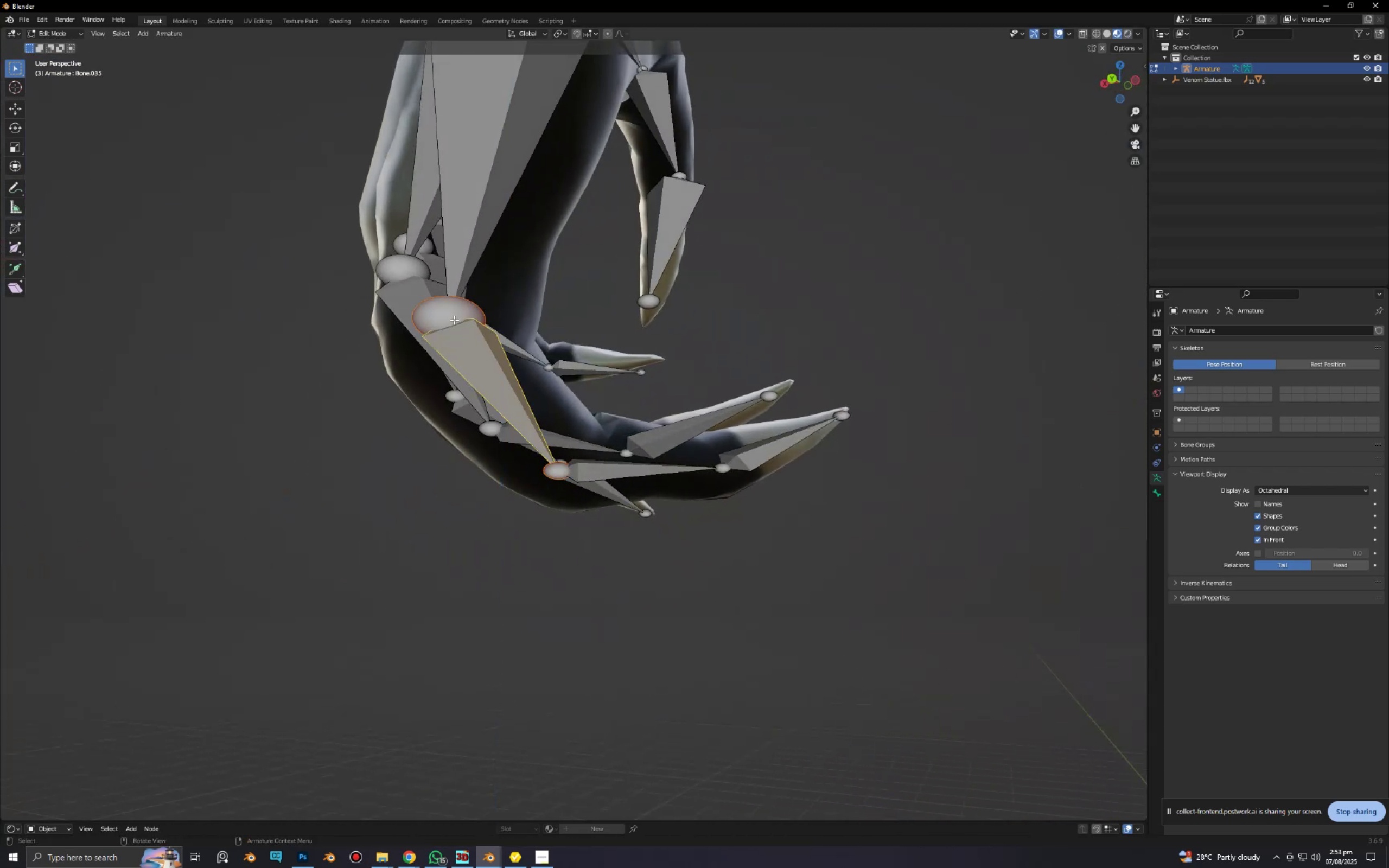 
left_click([454, 318])
 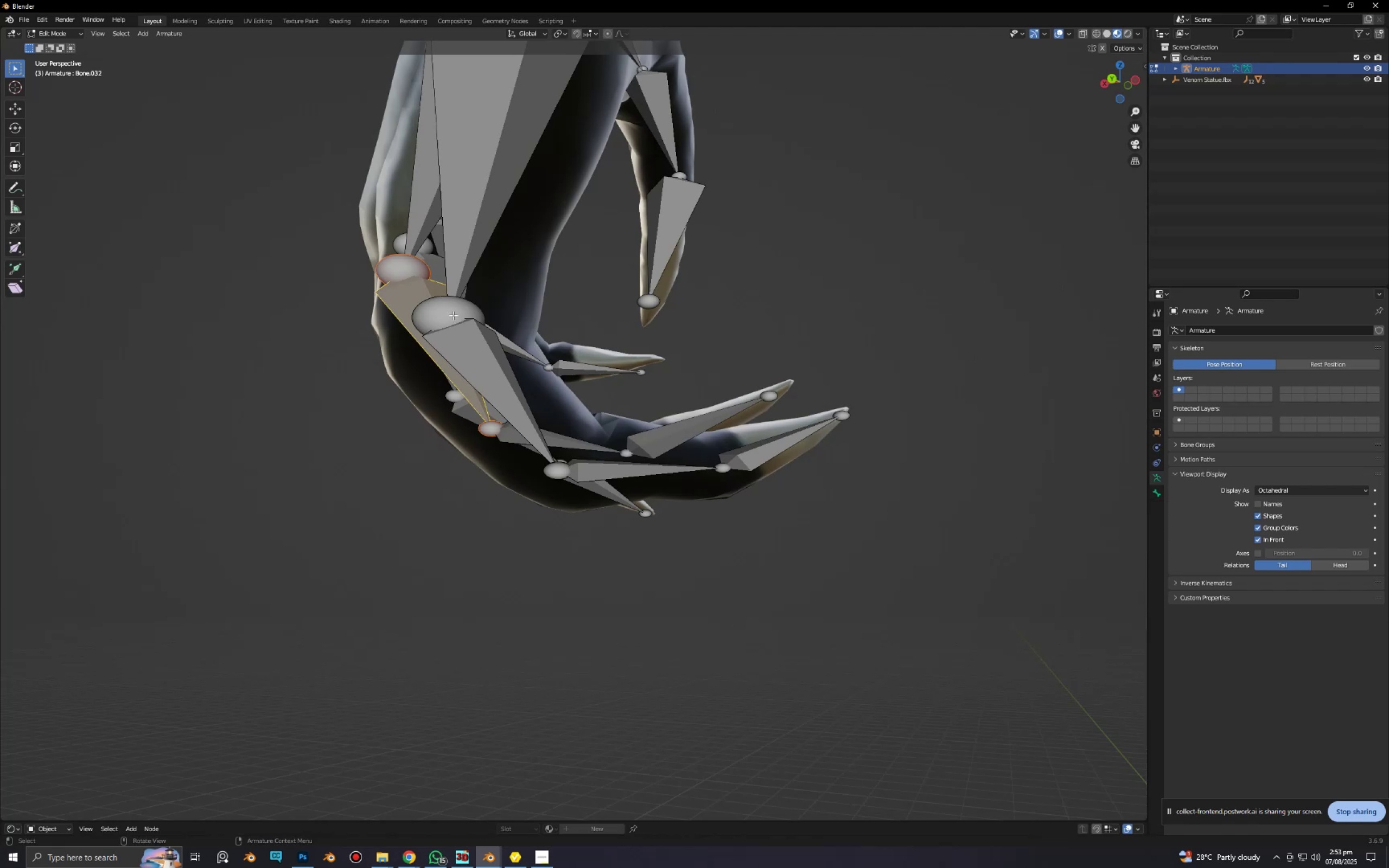 
left_click([448, 308])
 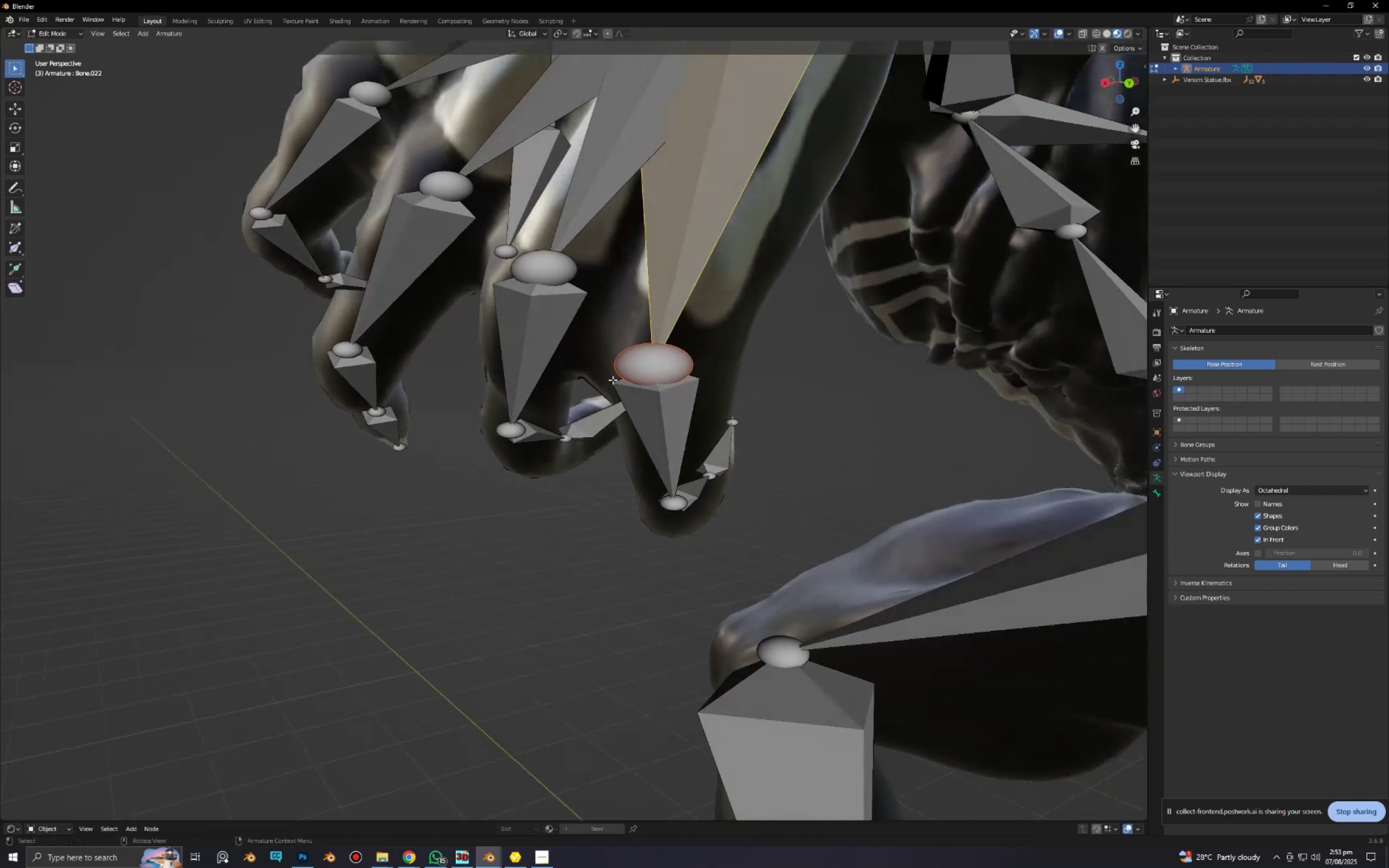 
left_click([655, 368])
 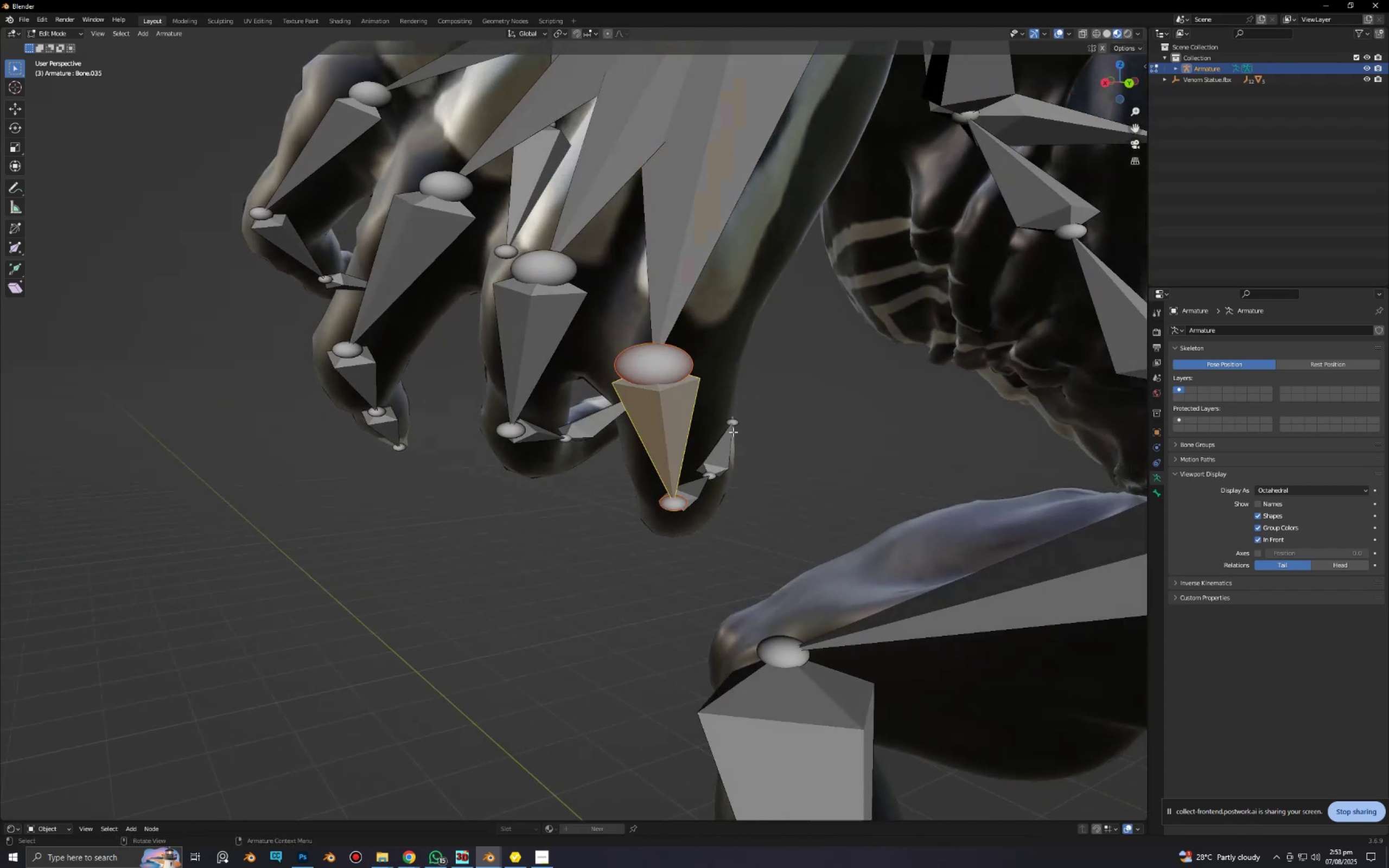 
key(G)
 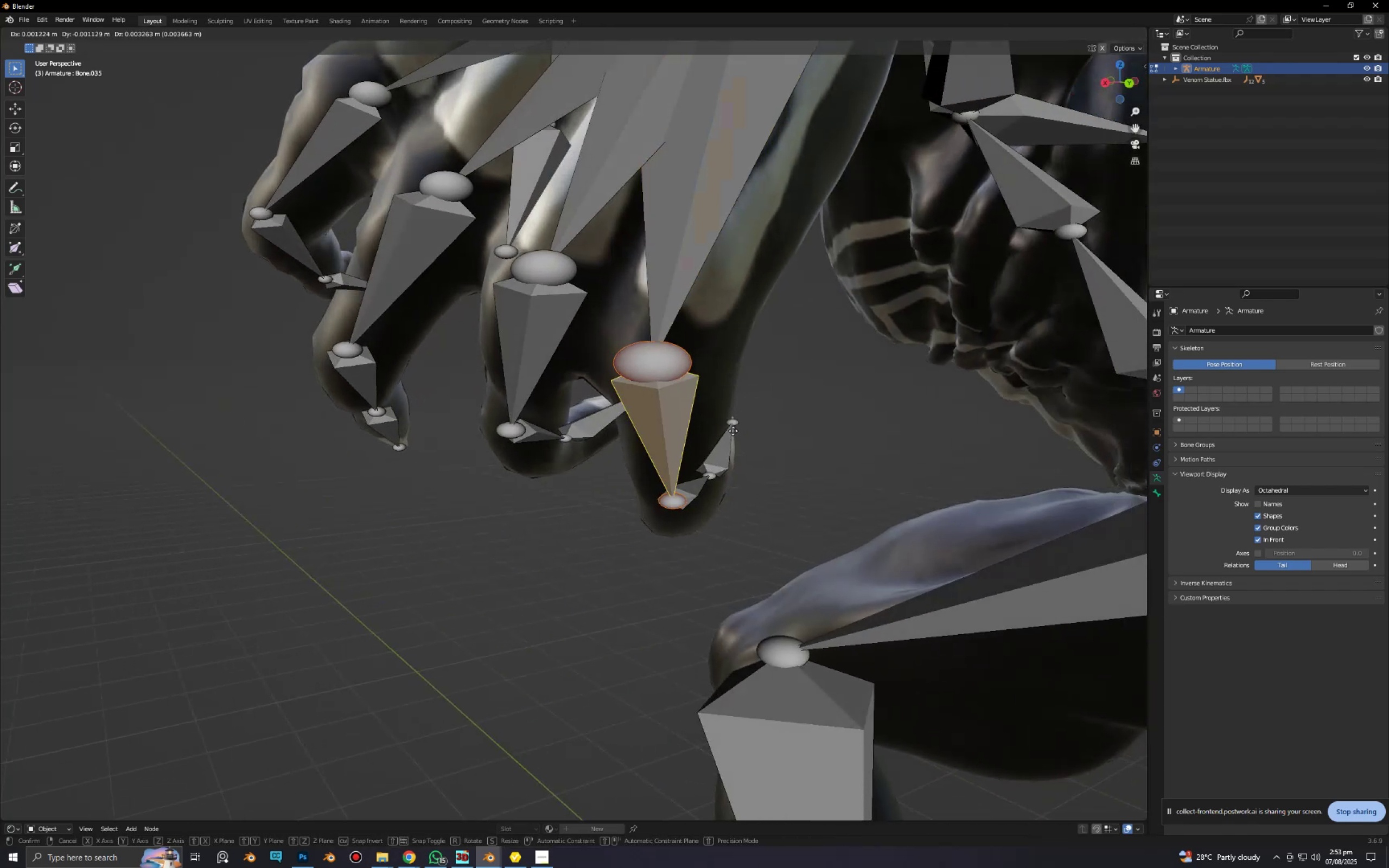 
right_click([733, 431])
 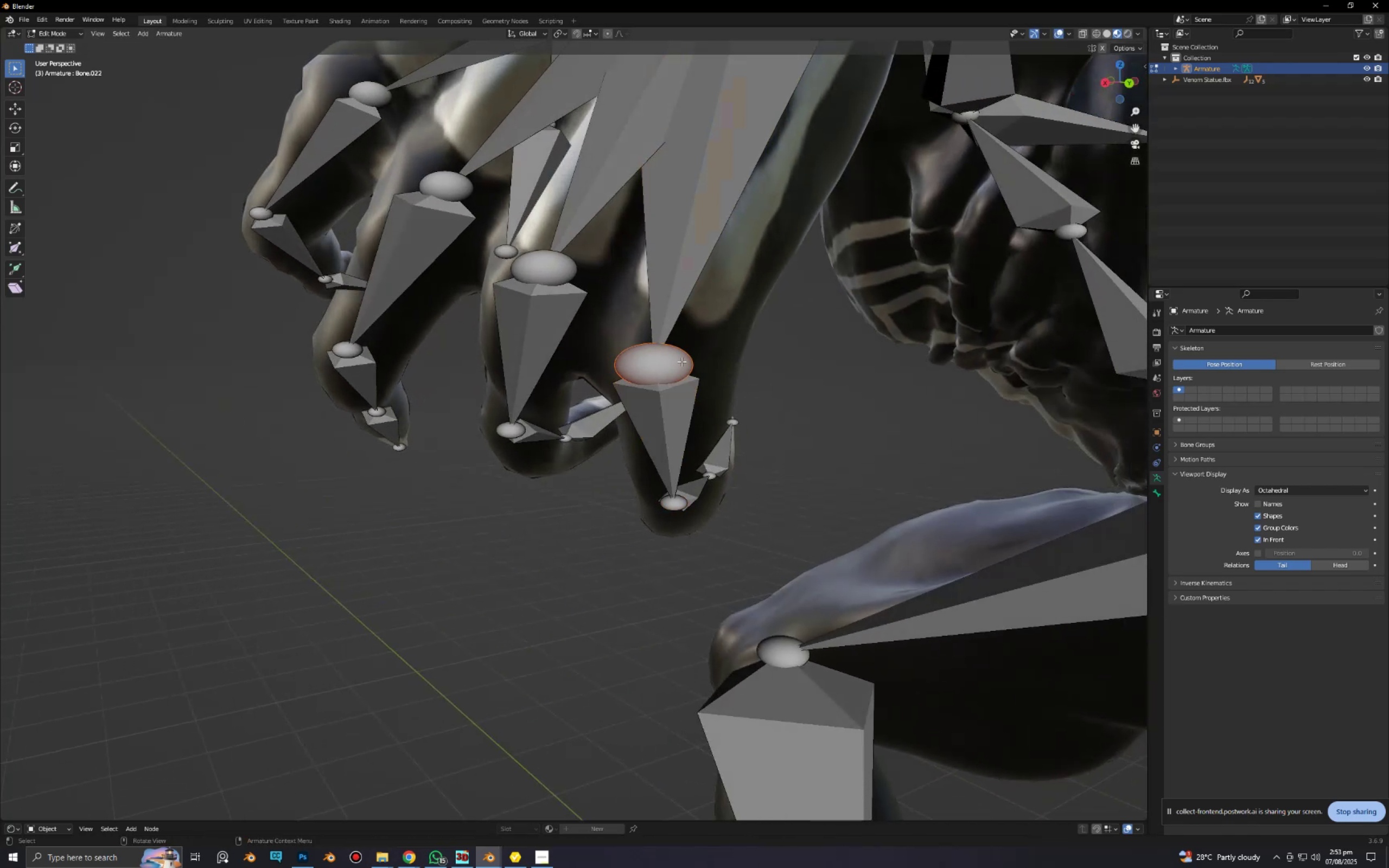 
type(gz)
 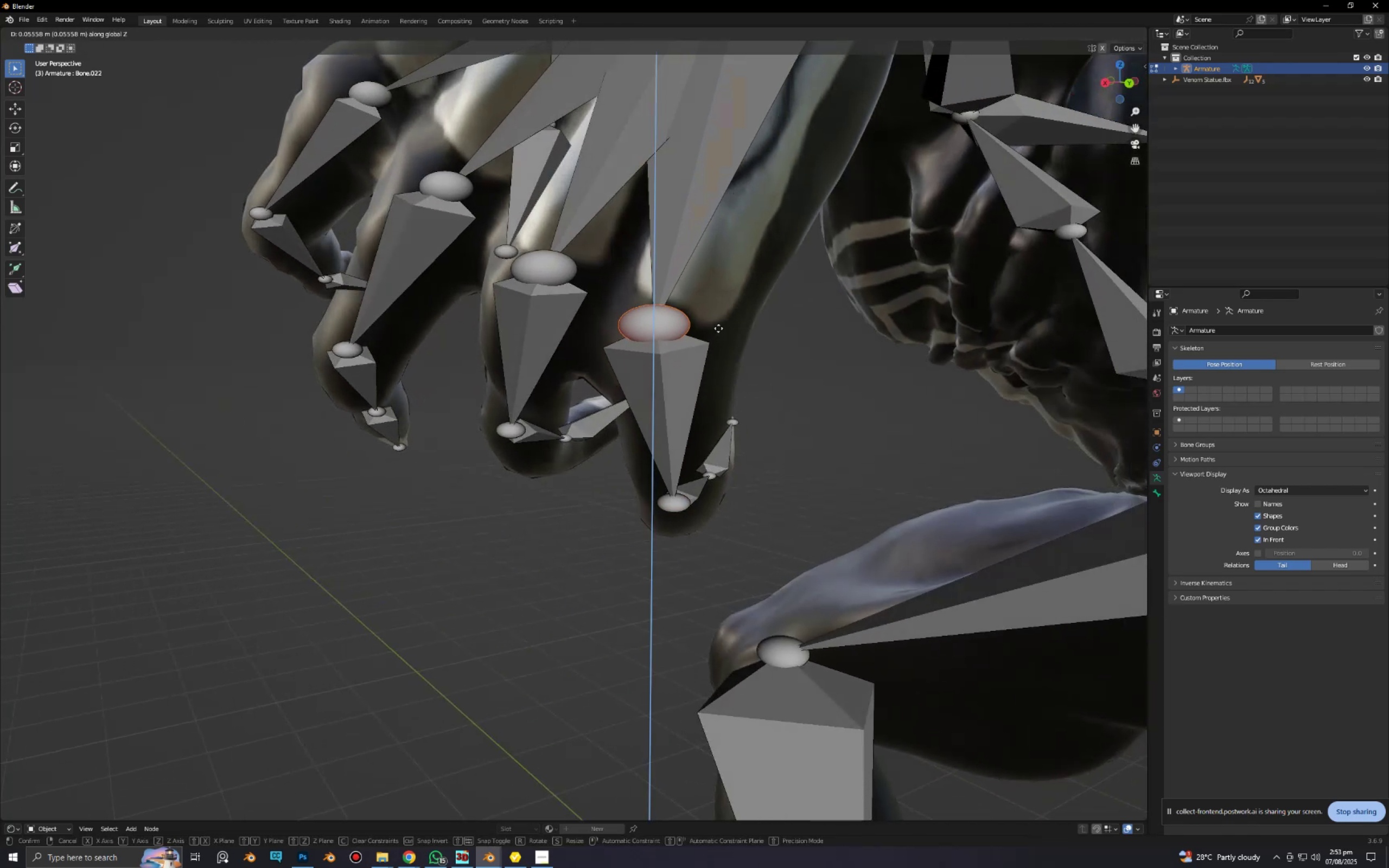 
left_click([718, 327])
 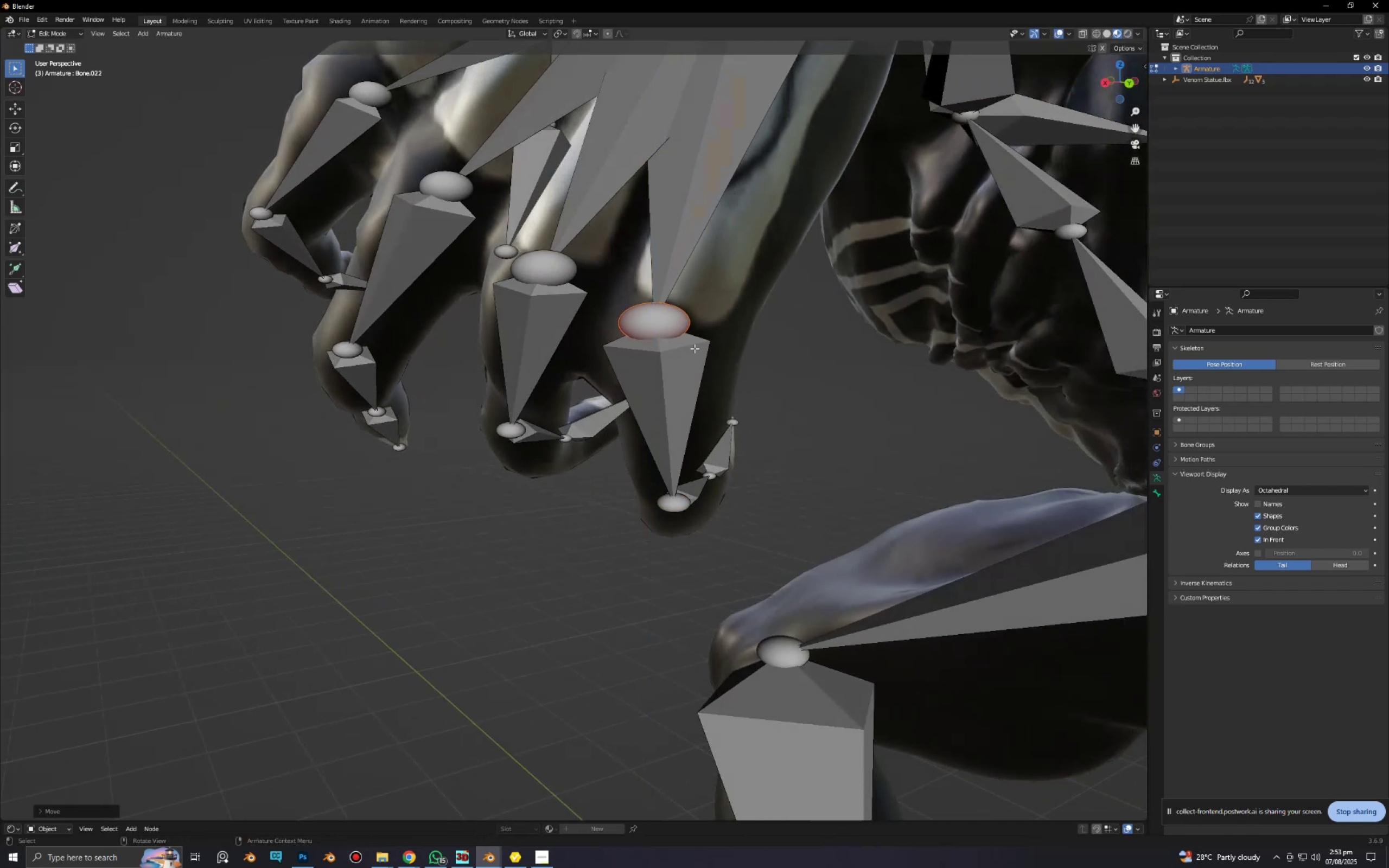 
scroll: coordinate [649, 385], scroll_direction: down, amount: 8.0
 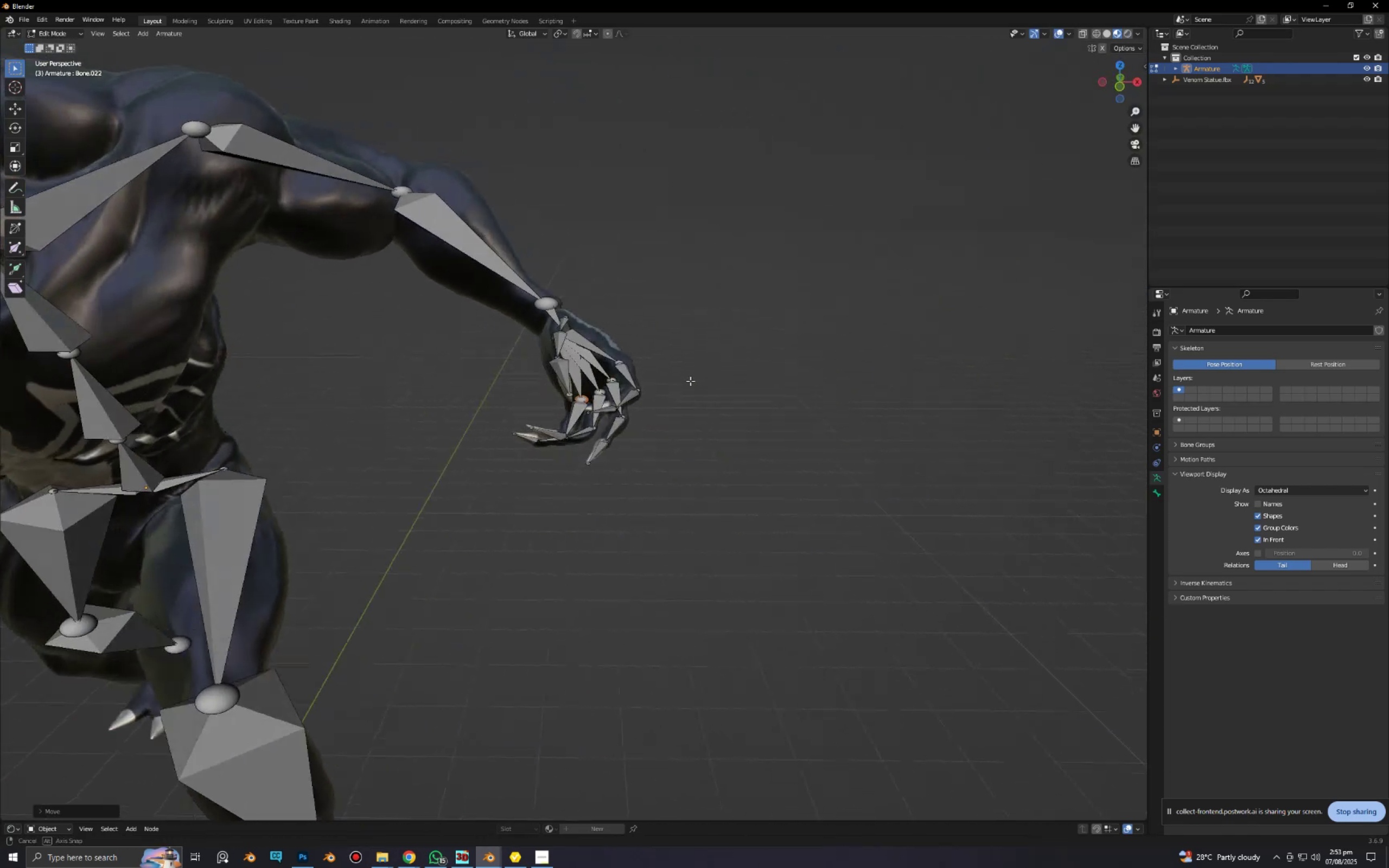 
key(Alt+AltLeft)
 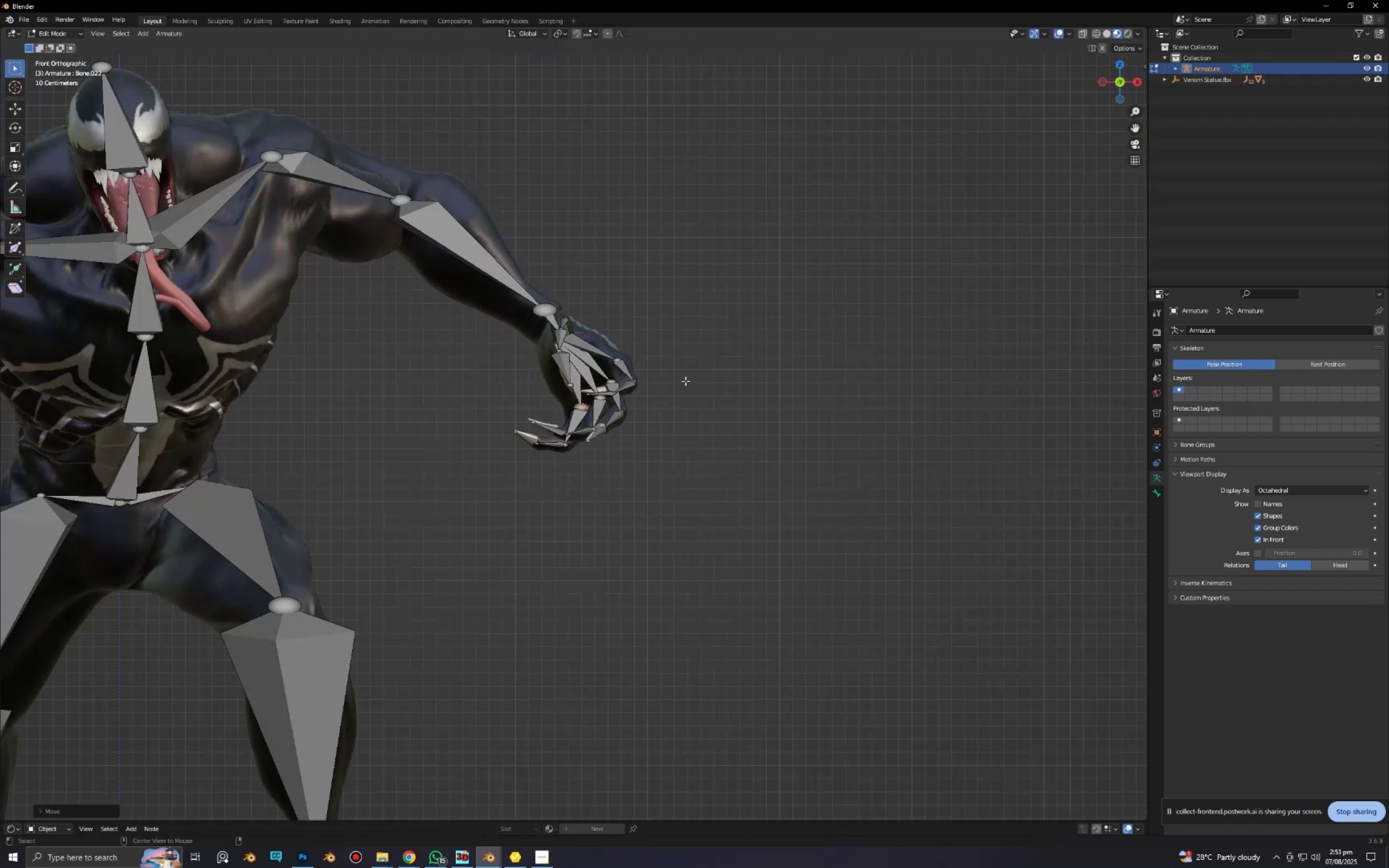 
hold_key(key=ShiftLeft, duration=1.0)
 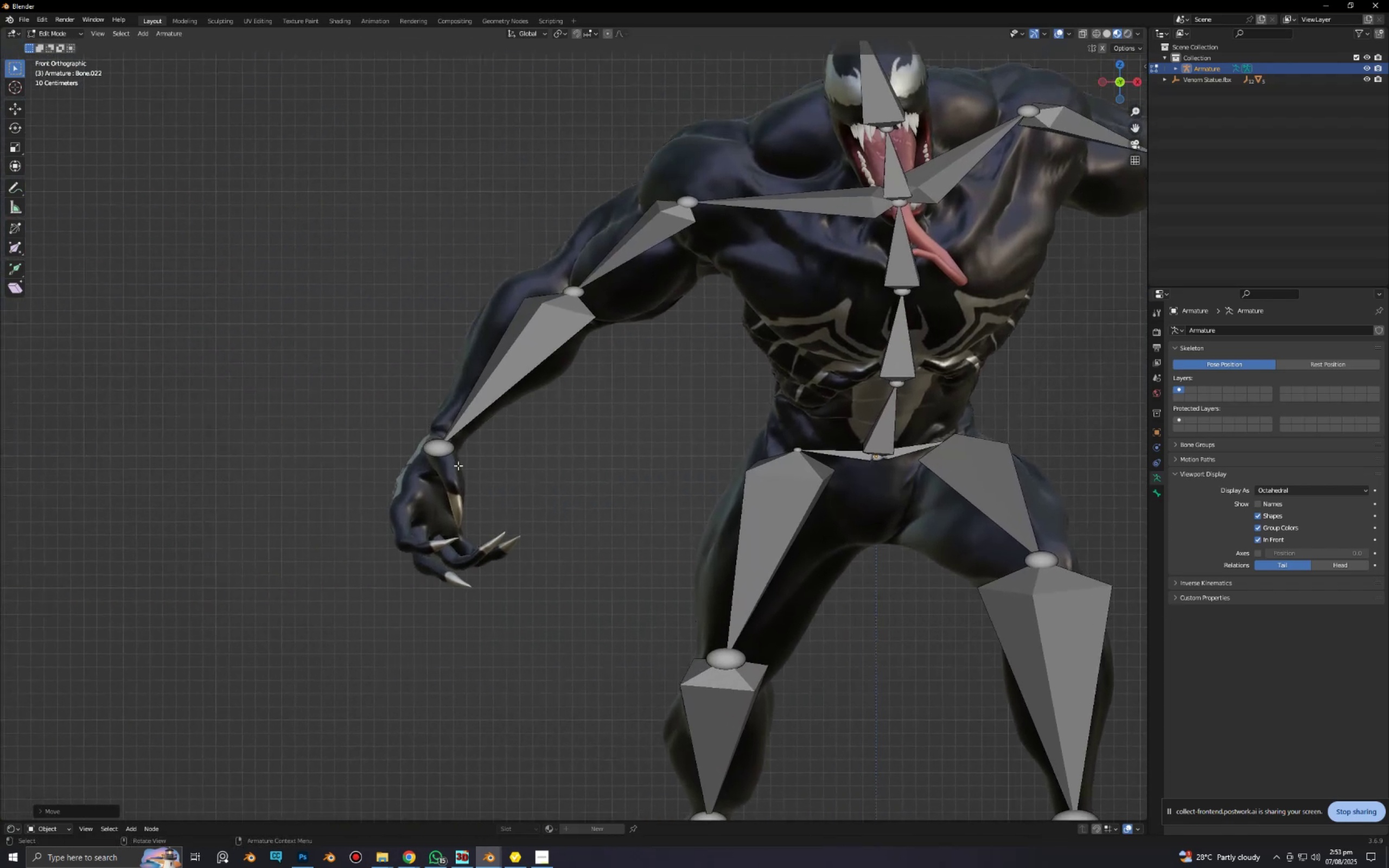 
scroll: coordinate [458, 465], scroll_direction: up, amount: 3.0
 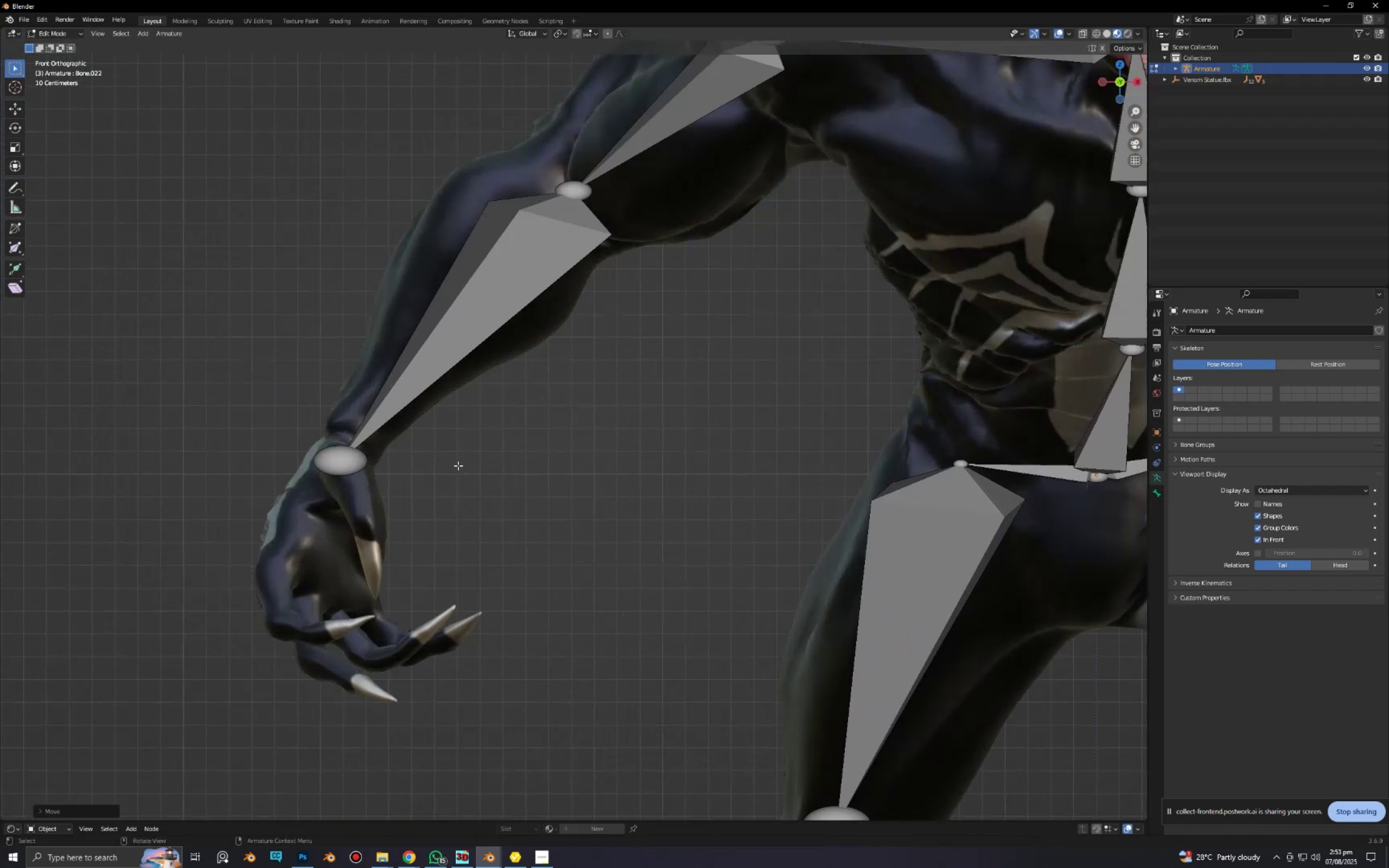 
hold_key(key=ShiftLeft, duration=0.47)
 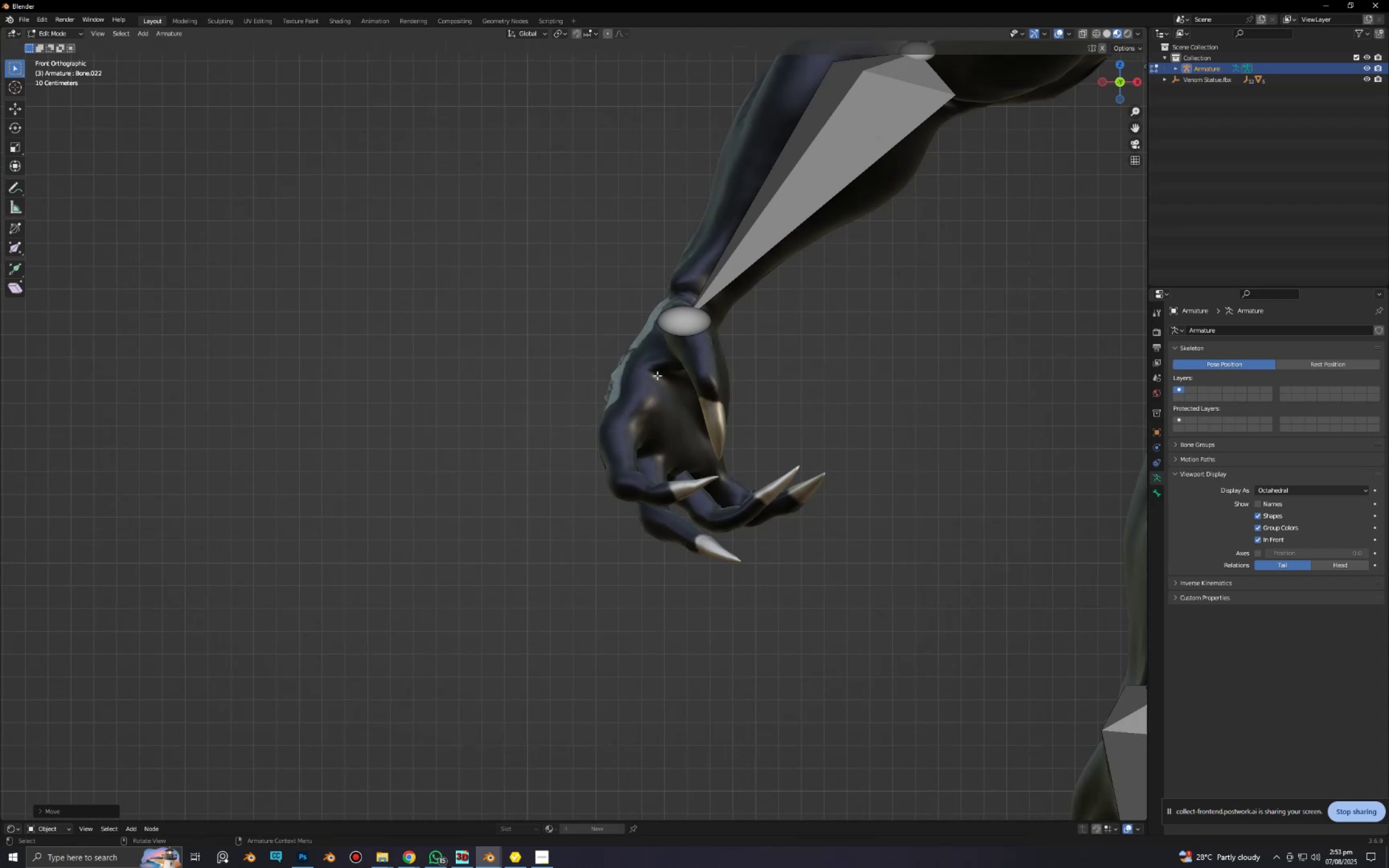 
hold_key(key=ShiftLeft, duration=0.42)
 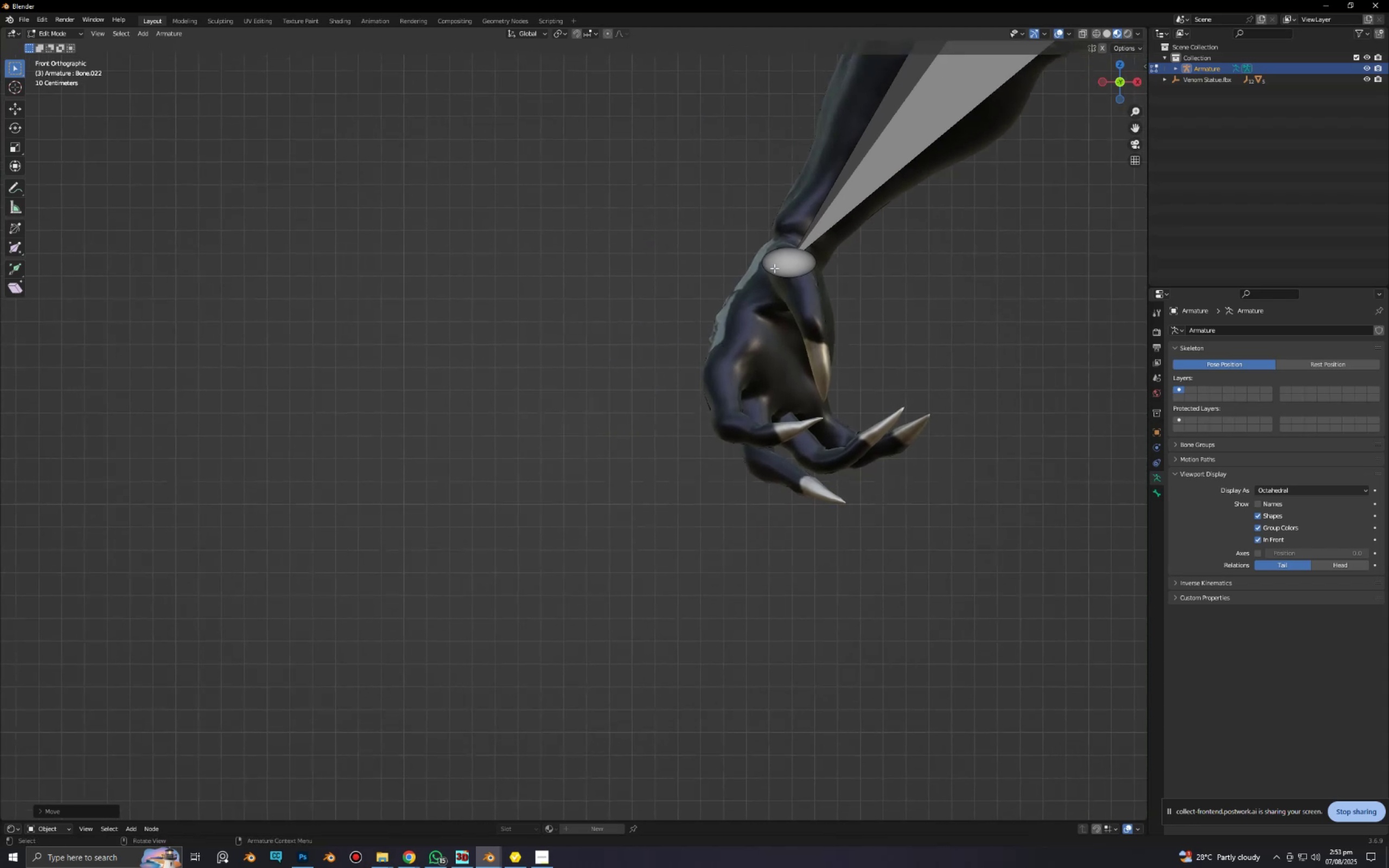 
left_click([784, 269])
 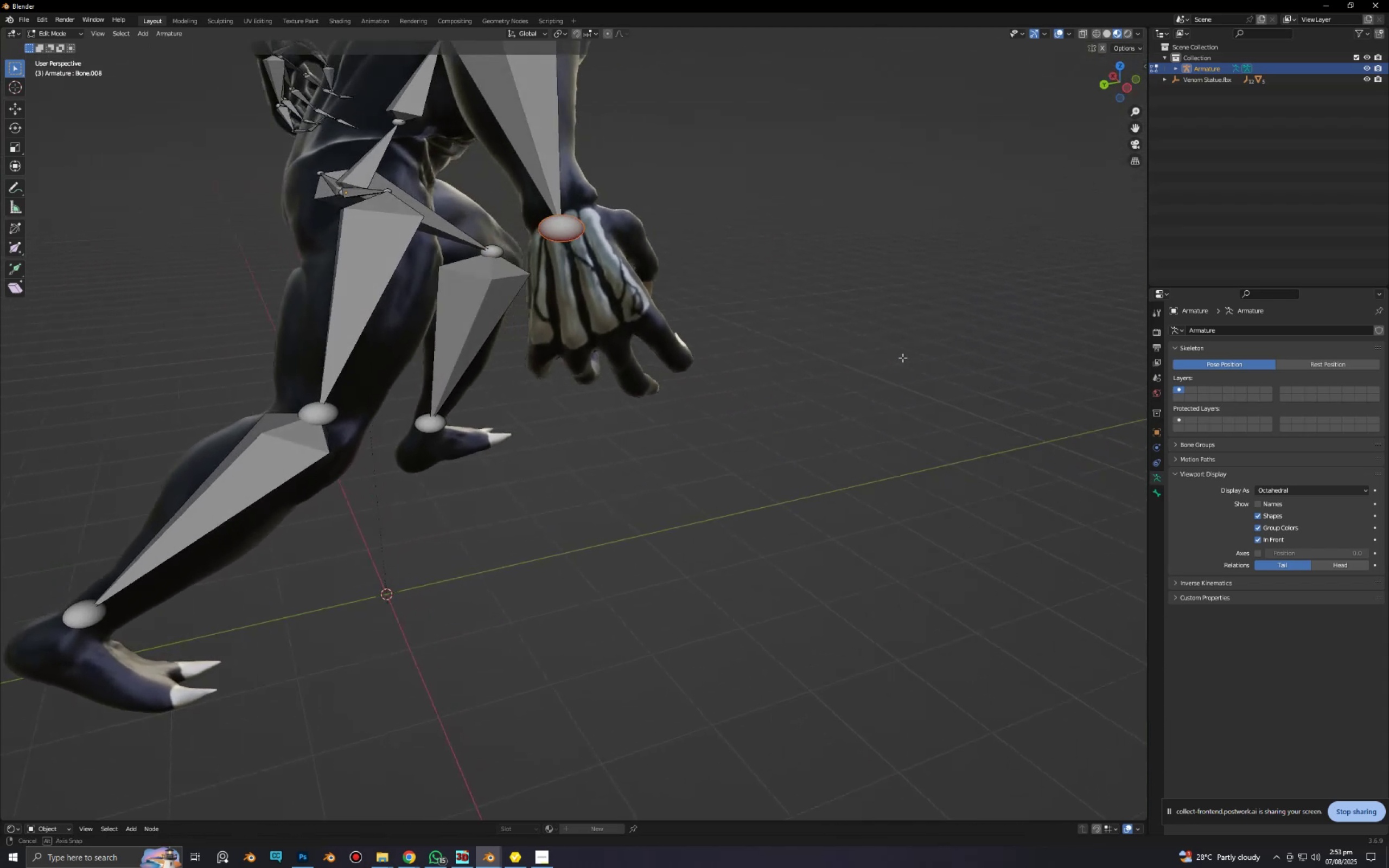 
scroll: coordinate [620, 247], scroll_direction: up, amount: 3.0
 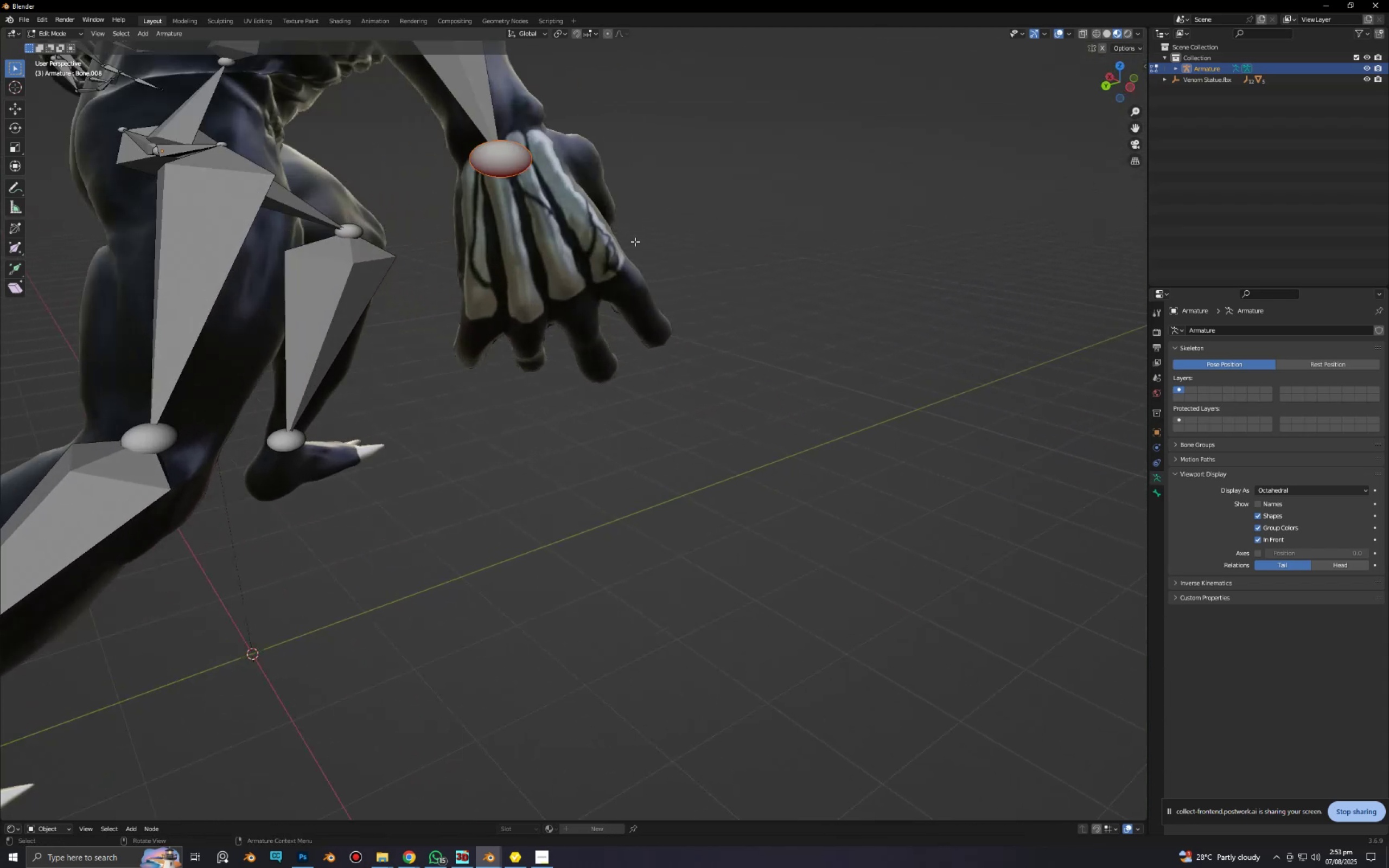 
hold_key(key=ShiftLeft, duration=0.61)
 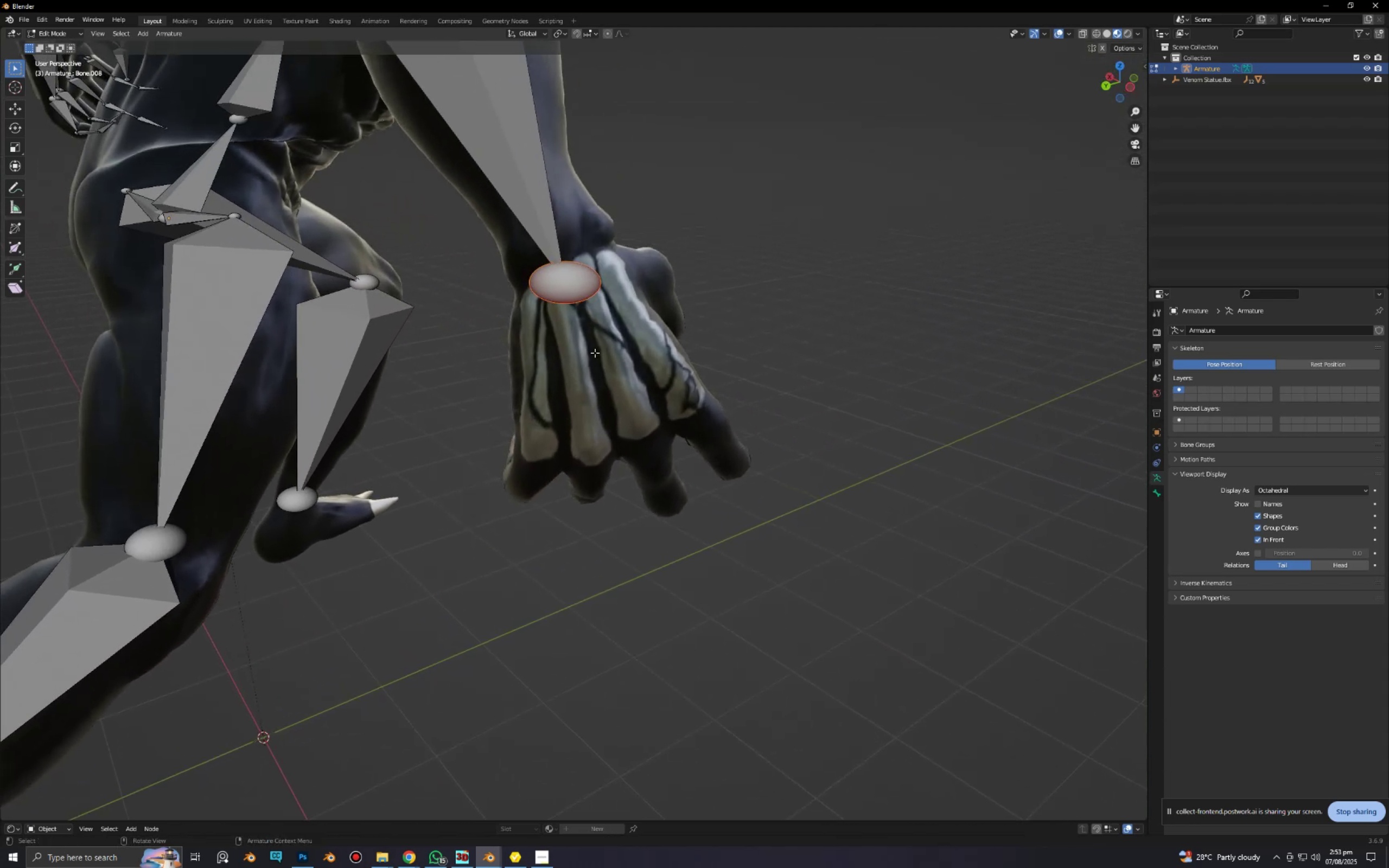 
scroll: coordinate [597, 330], scroll_direction: up, amount: 4.0
 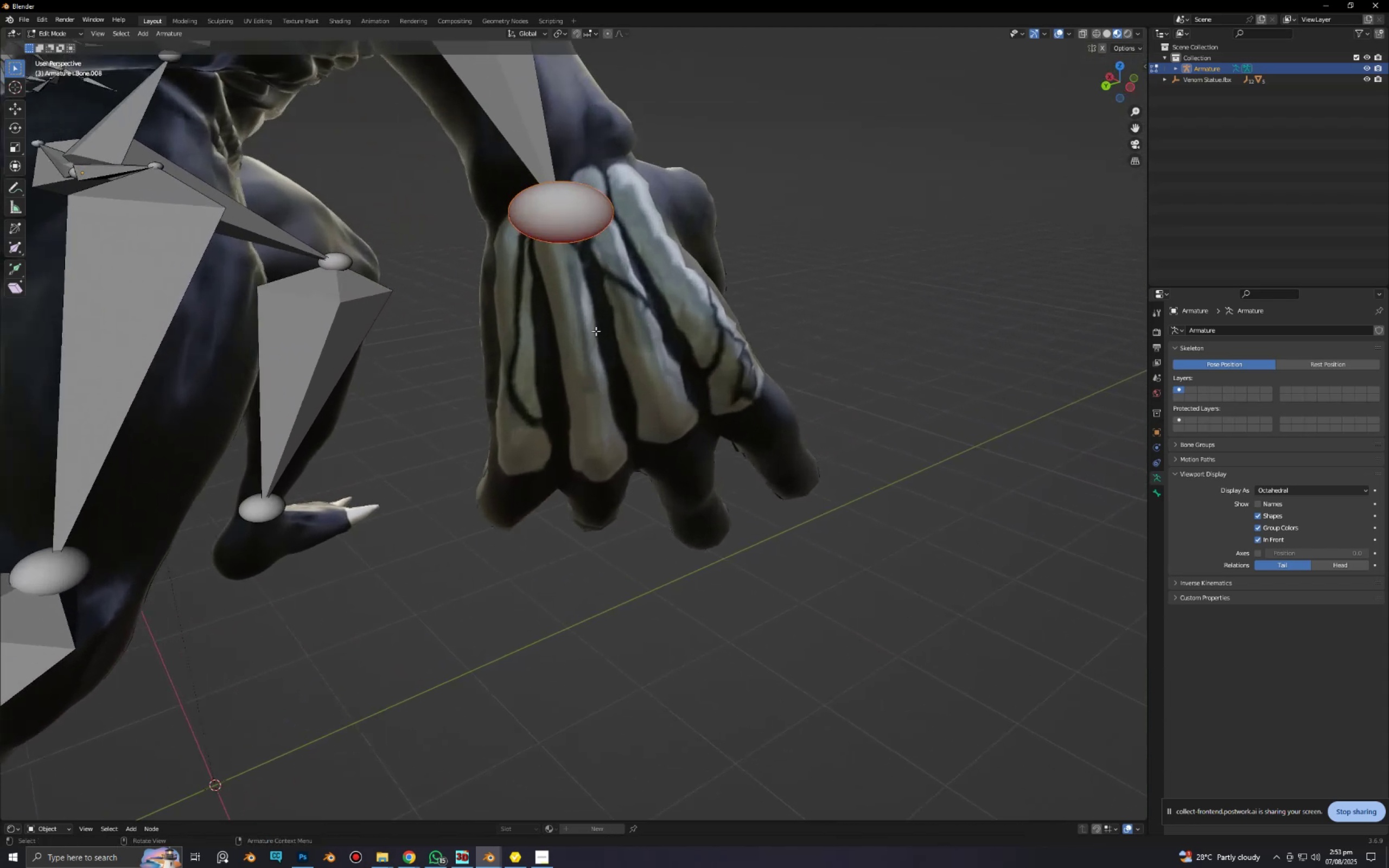 
hold_key(key=ShiftLeft, duration=0.49)
 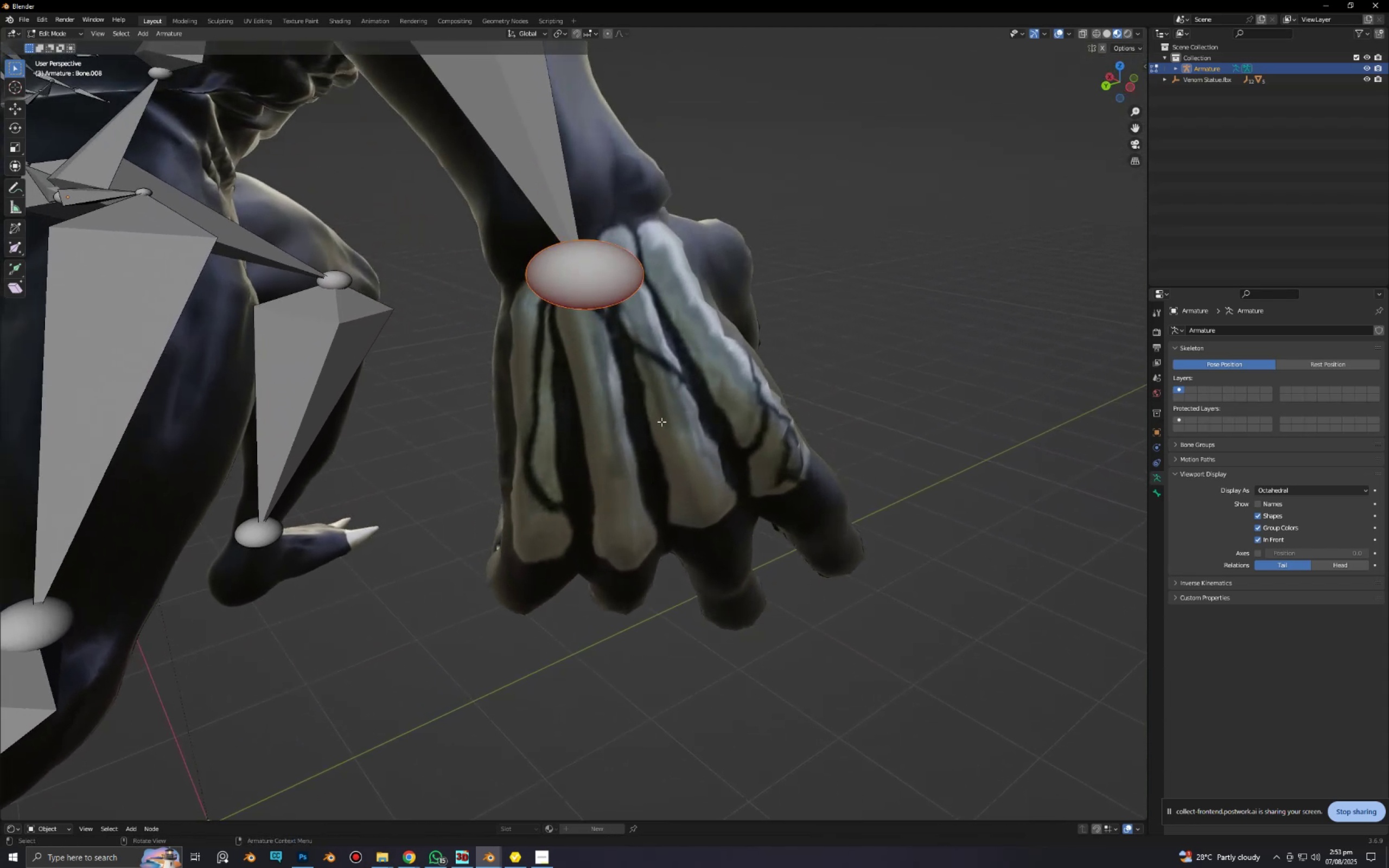 
key(E)
 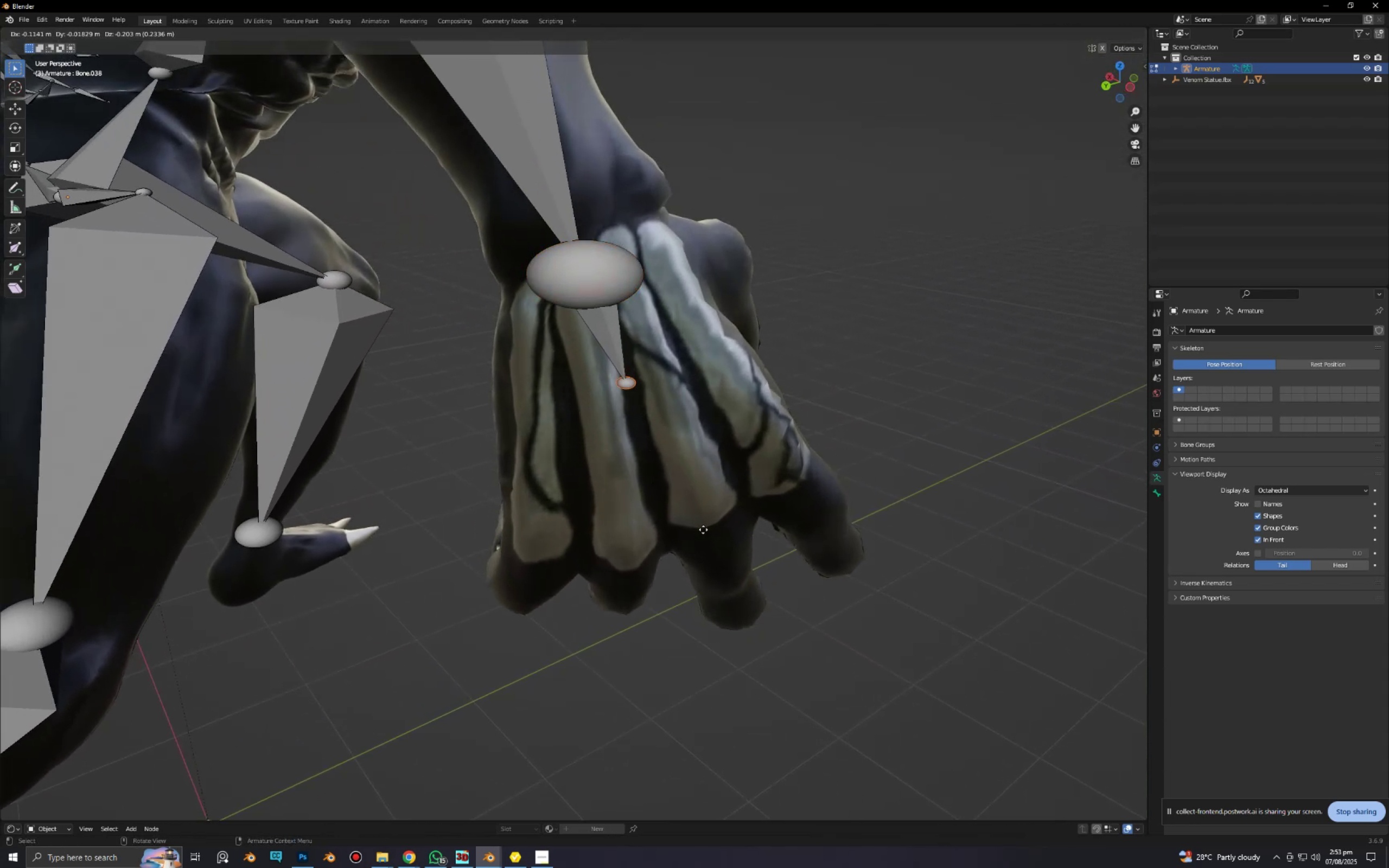 
left_click([703, 529])
 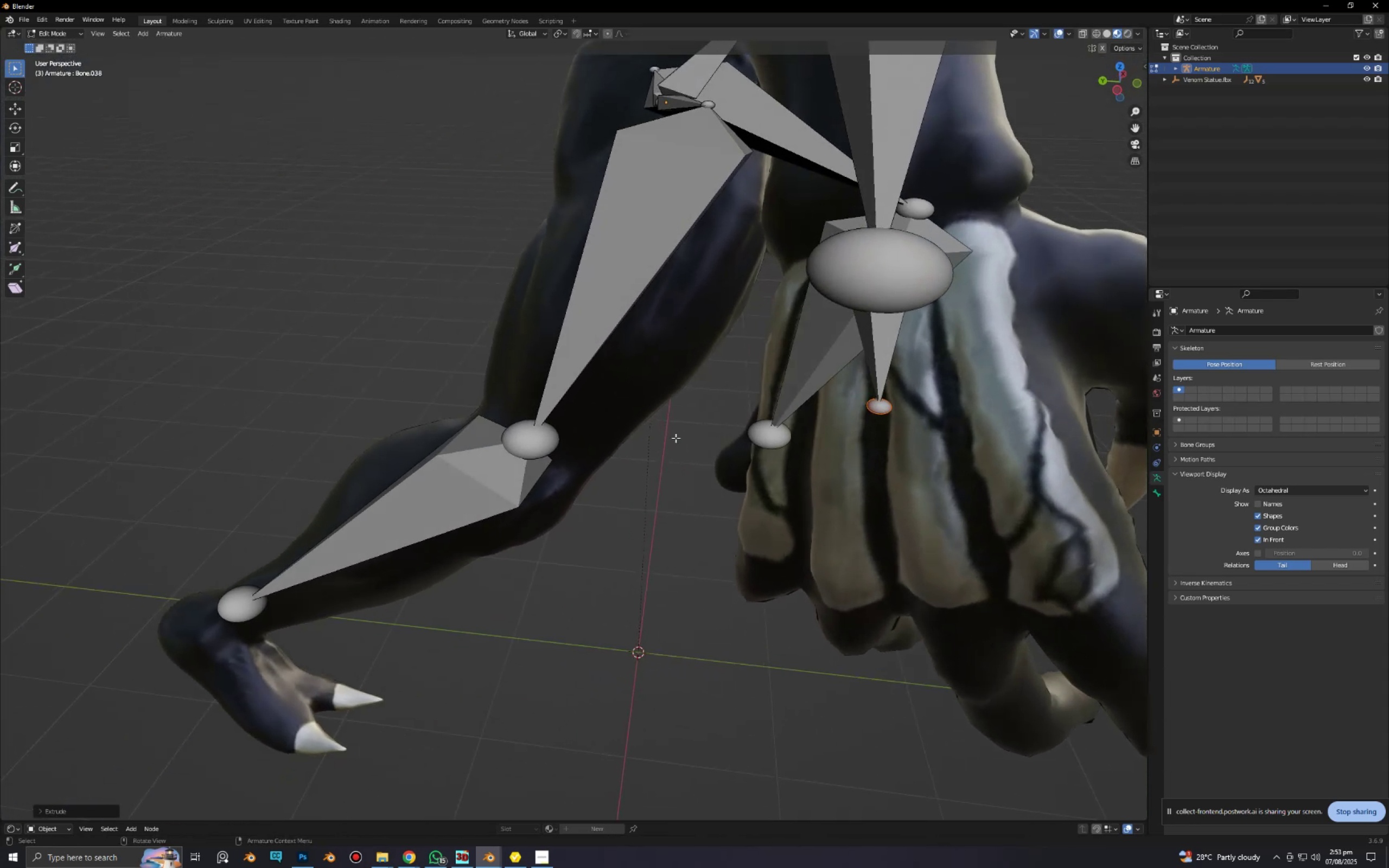 
hold_key(key=ShiftLeft, duration=0.66)
 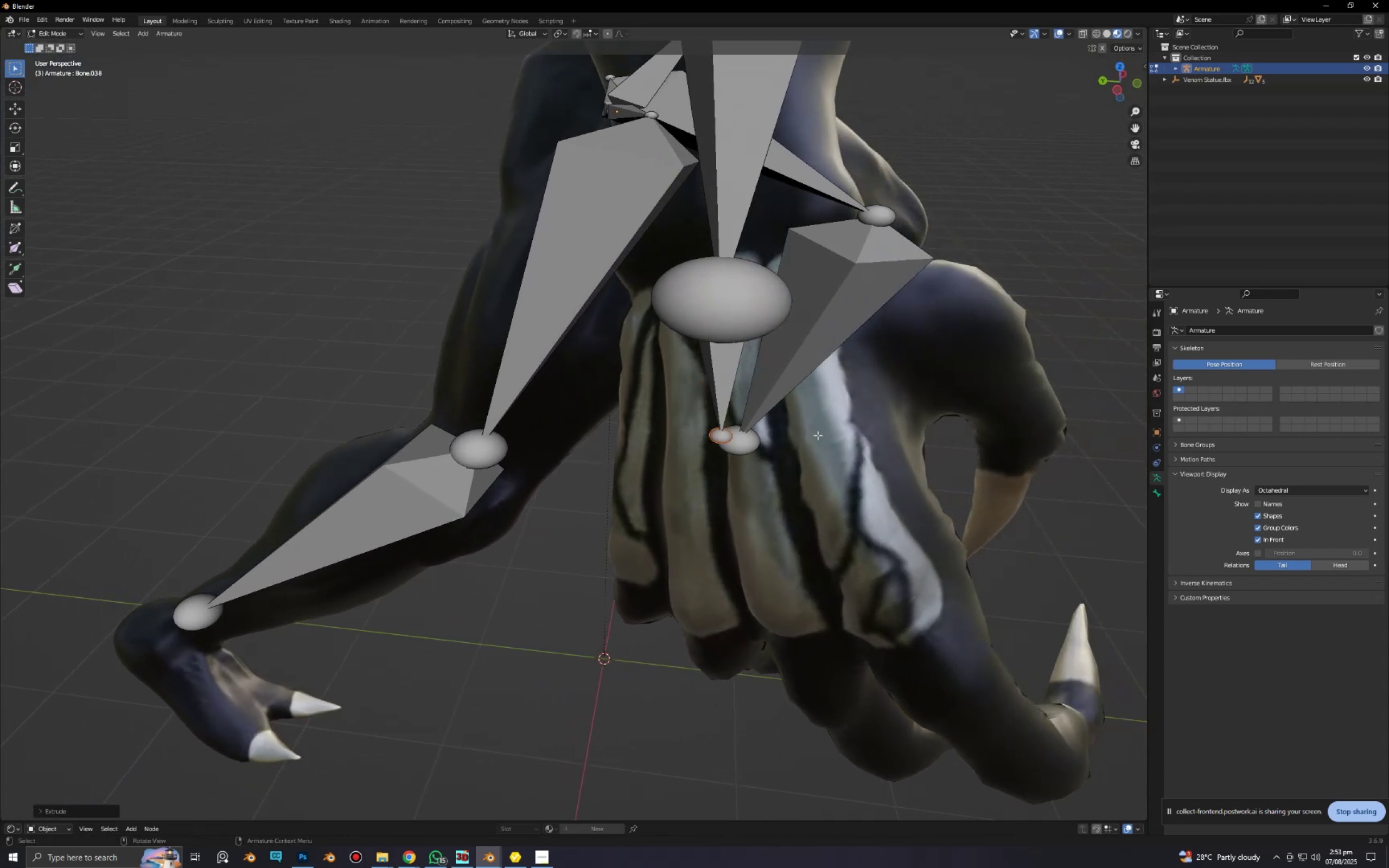 
scroll: coordinate [864, 442], scroll_direction: down, amount: 4.0
 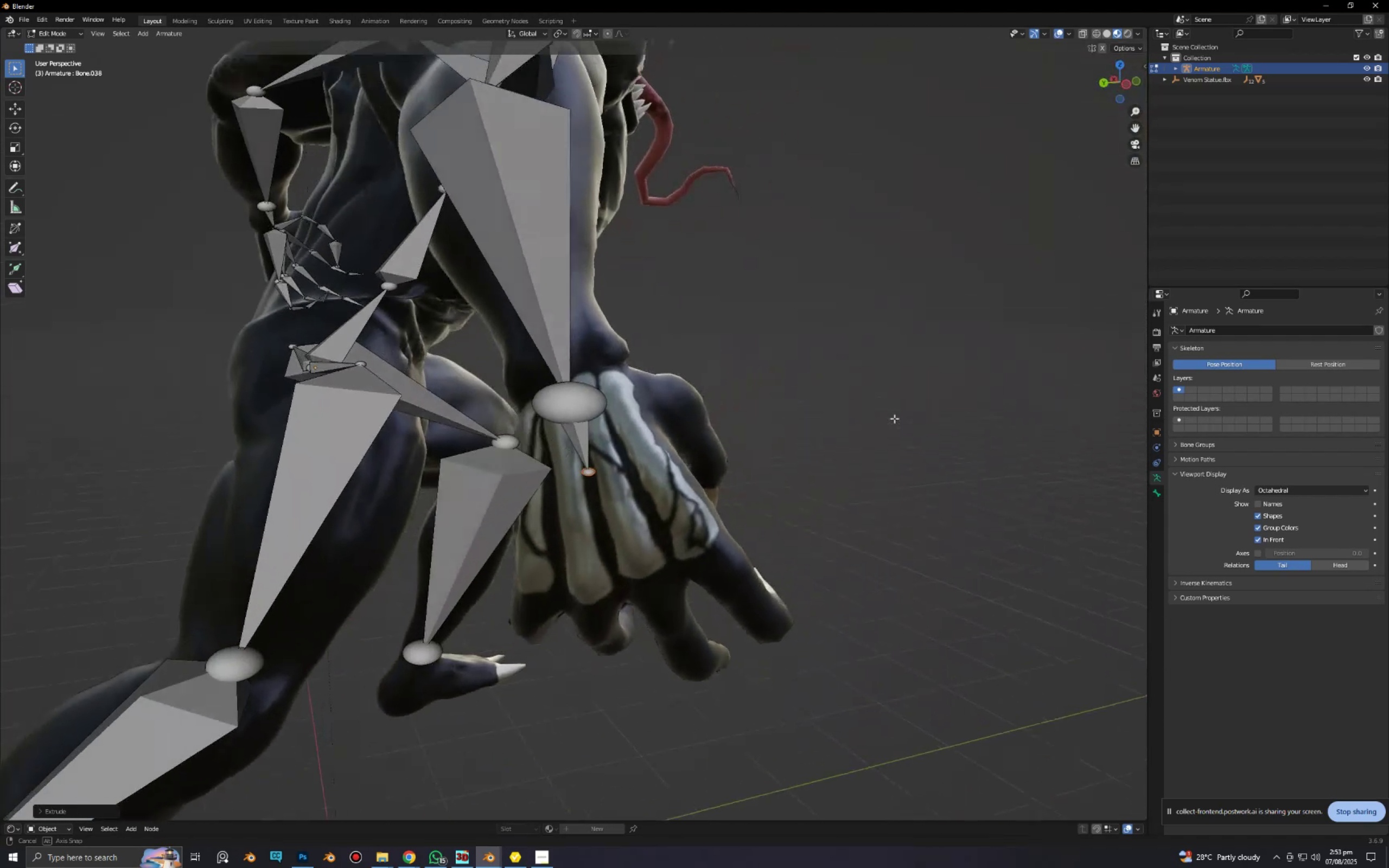 
key(E)
 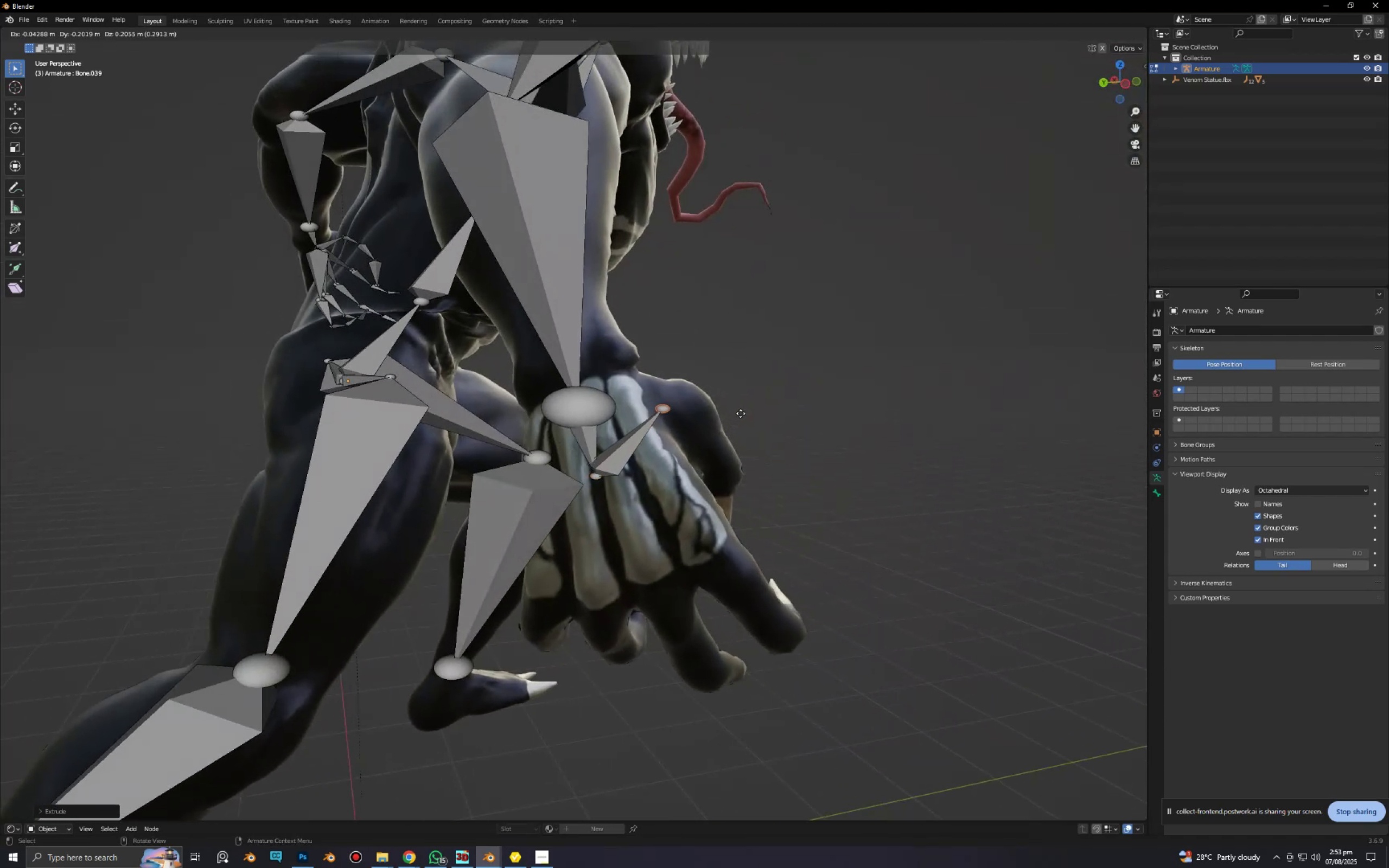 
left_click([744, 405])
 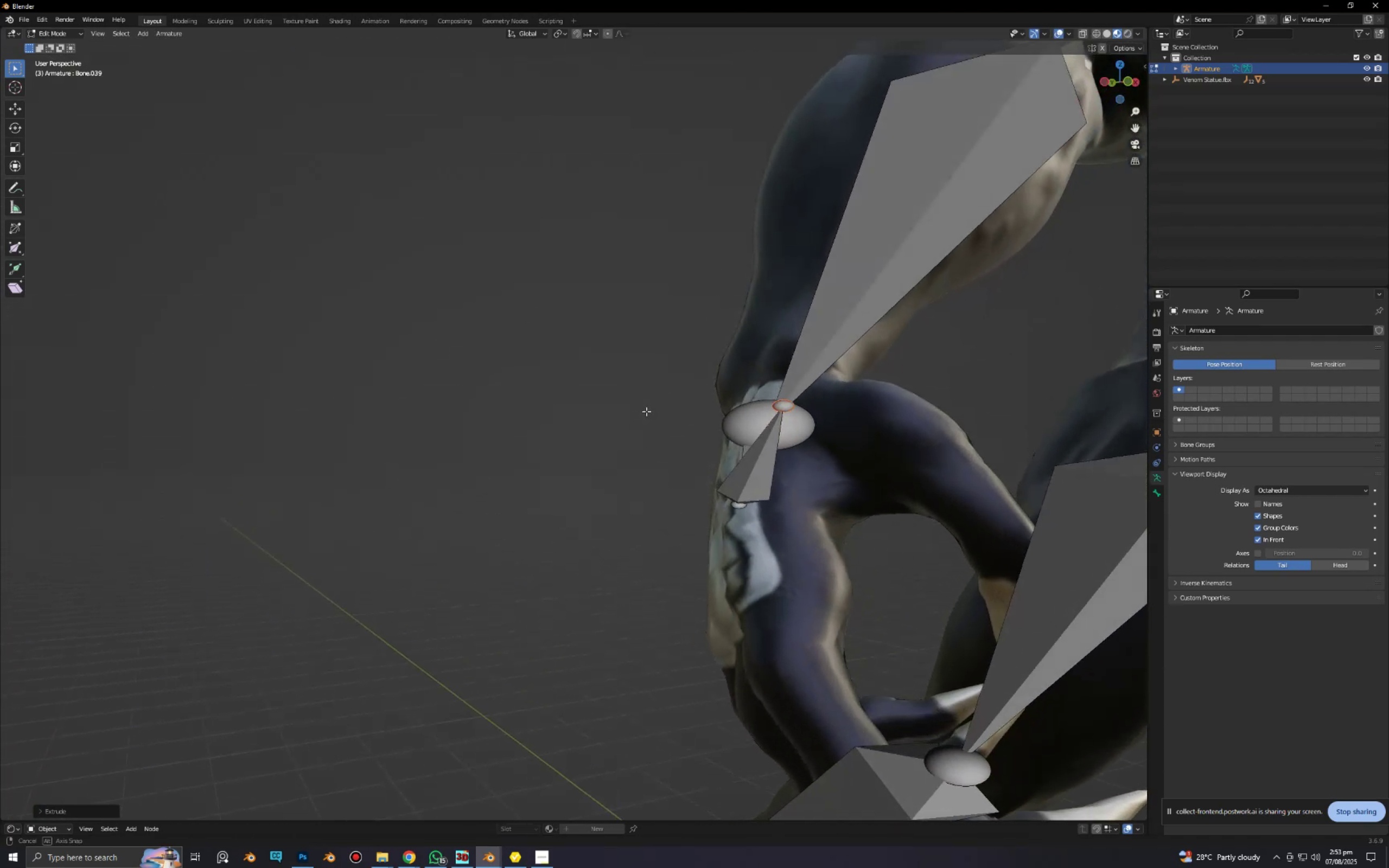 
type(gxgx)
 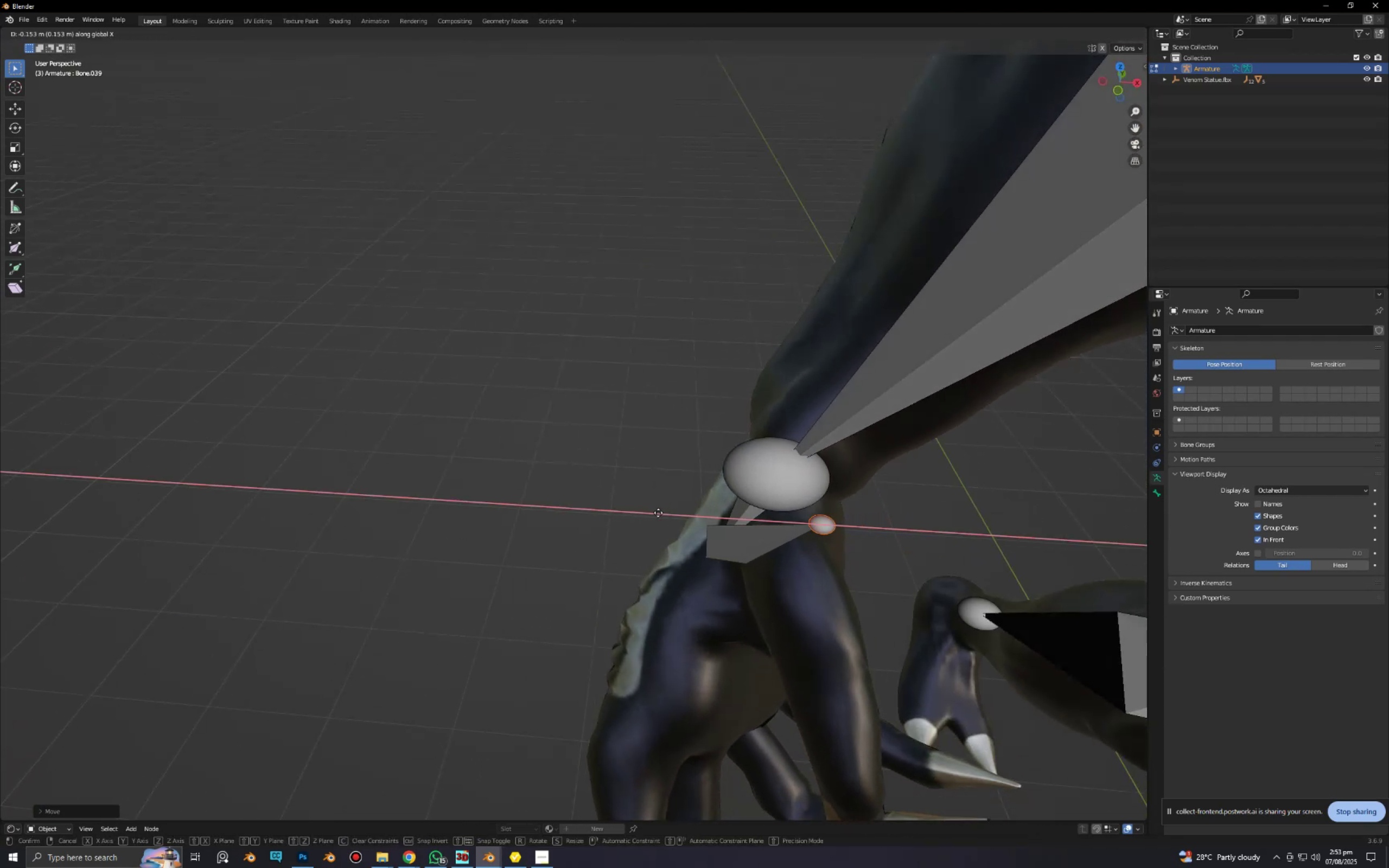 
left_click([649, 513])
 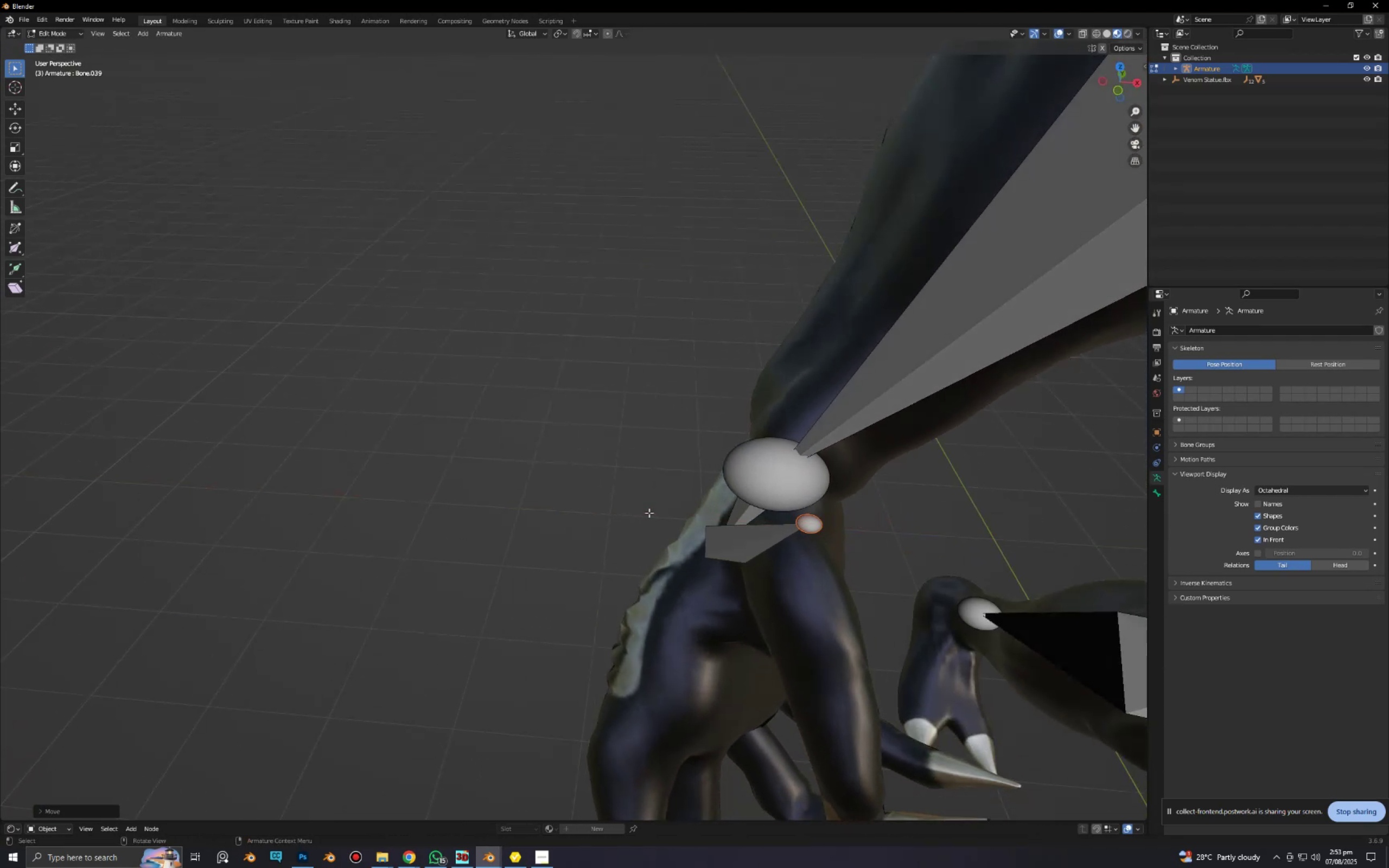 
type(gy)
 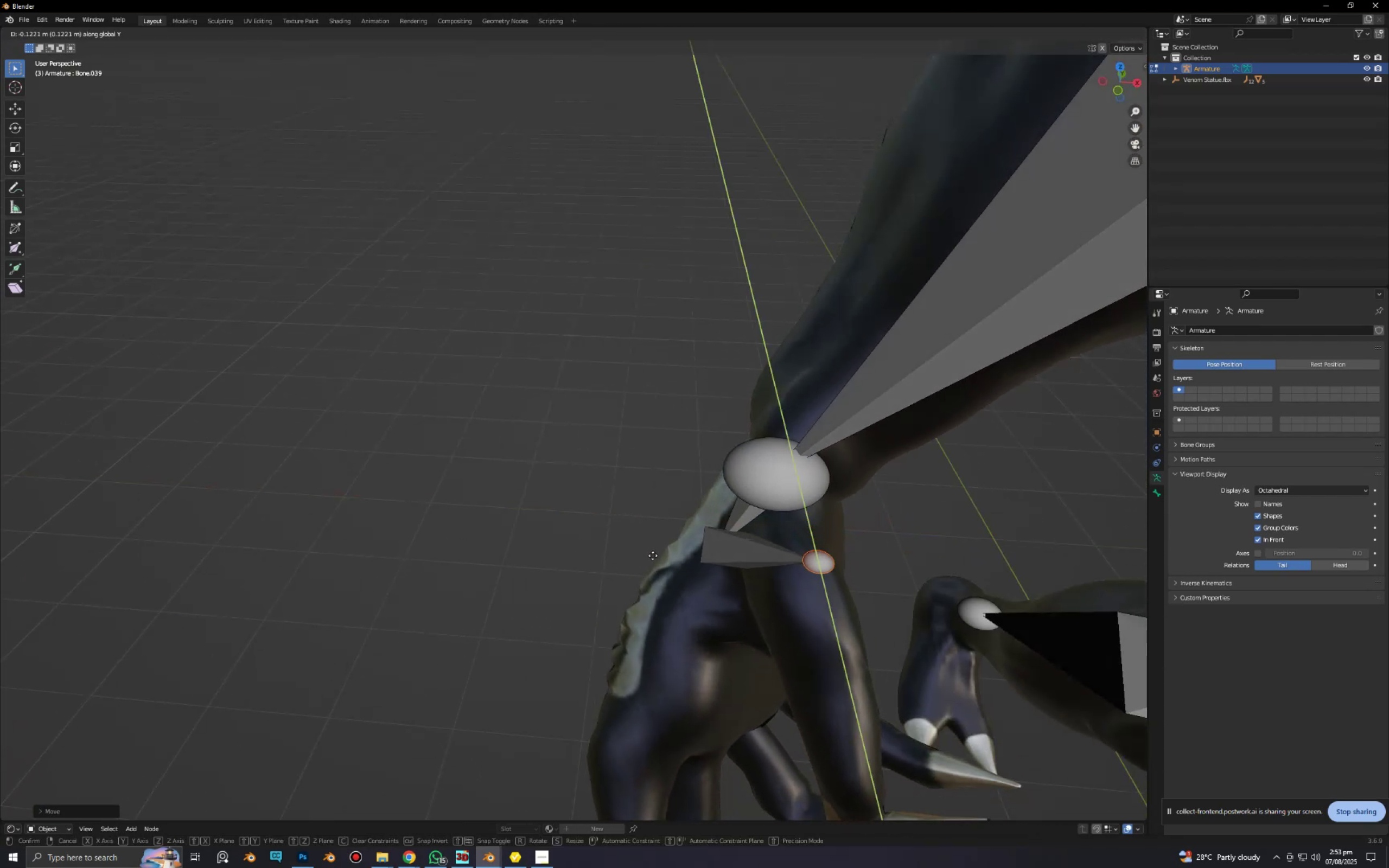 
left_click([651, 565])
 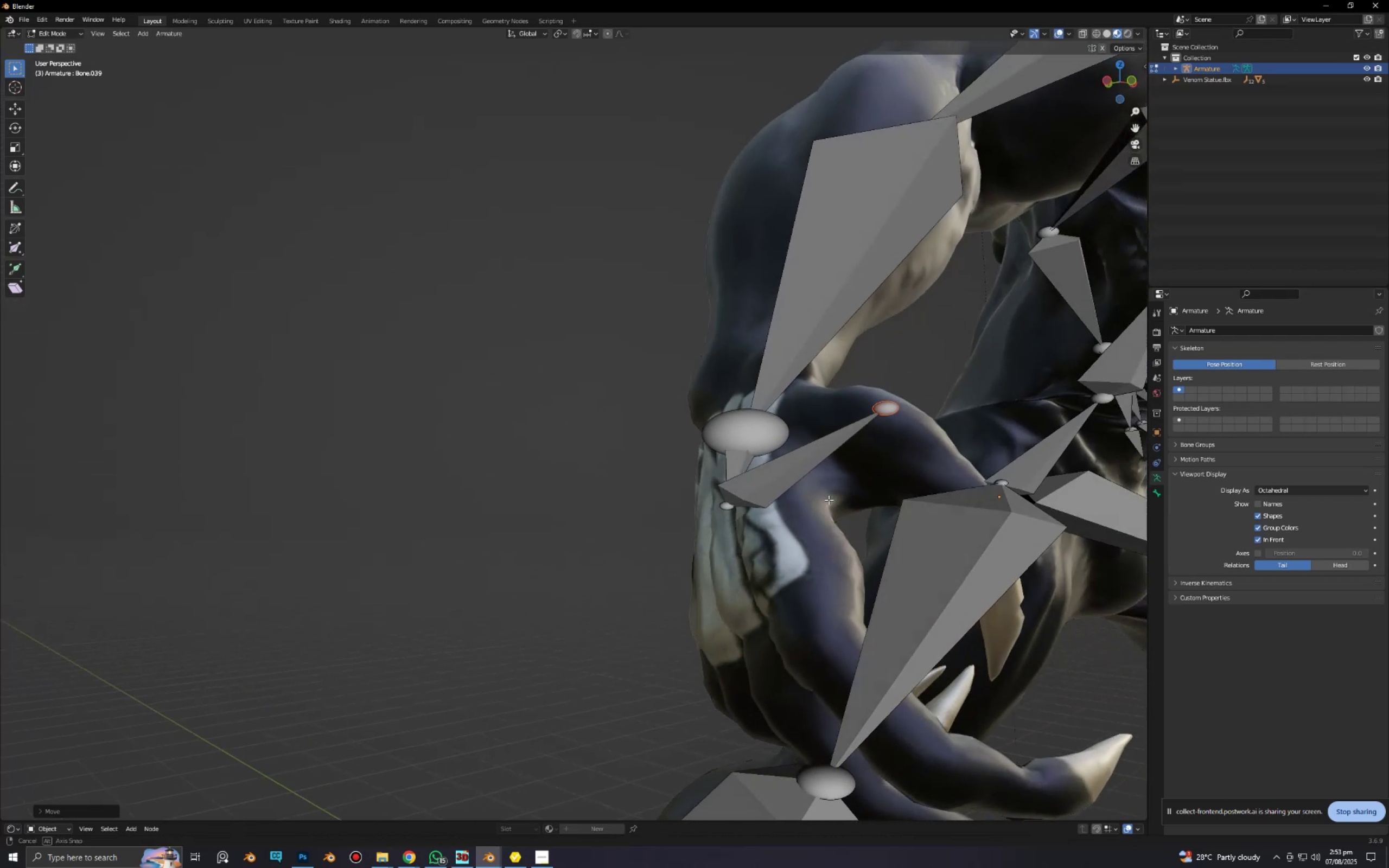 
type(gz)
 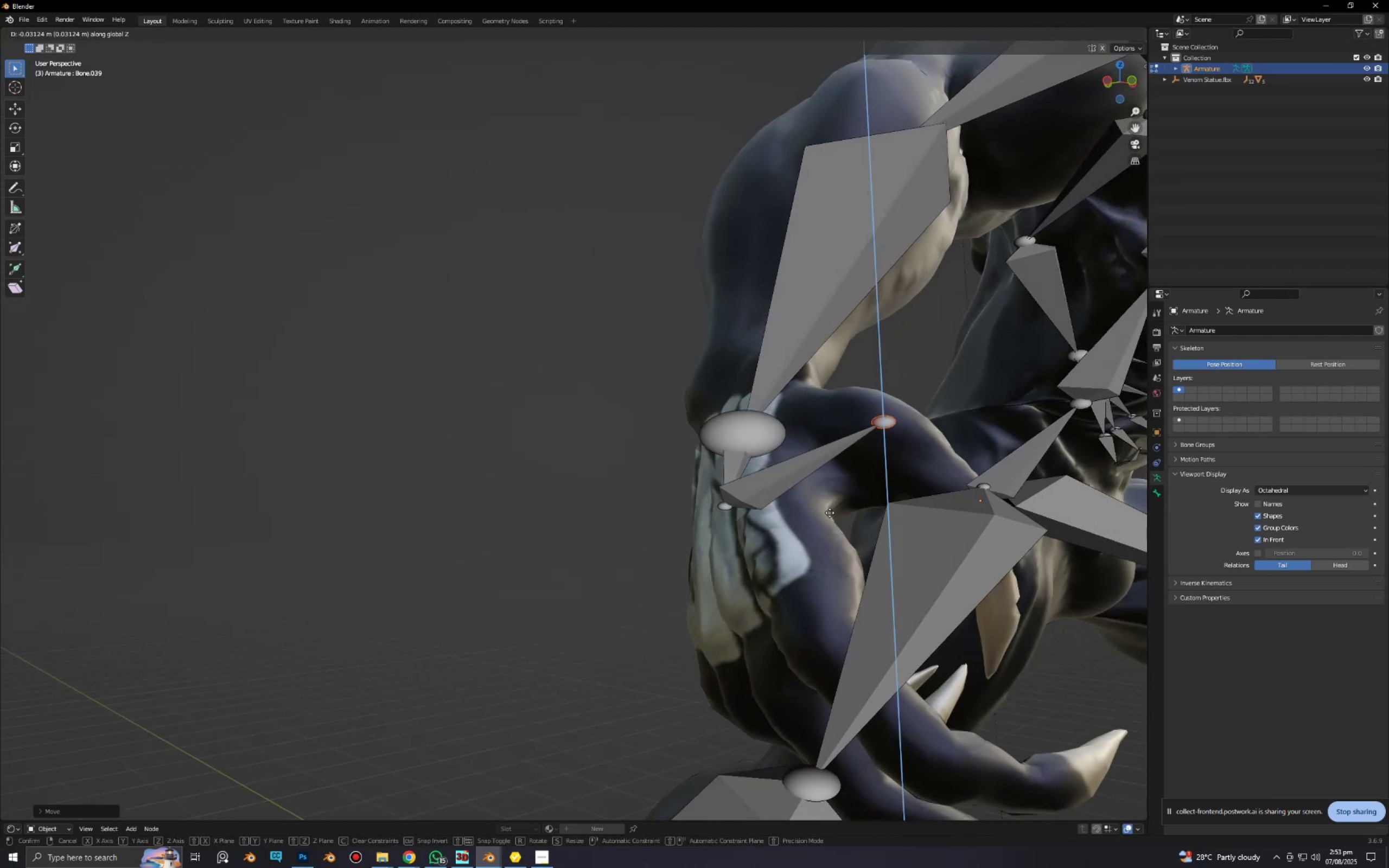 
left_click([830, 513])
 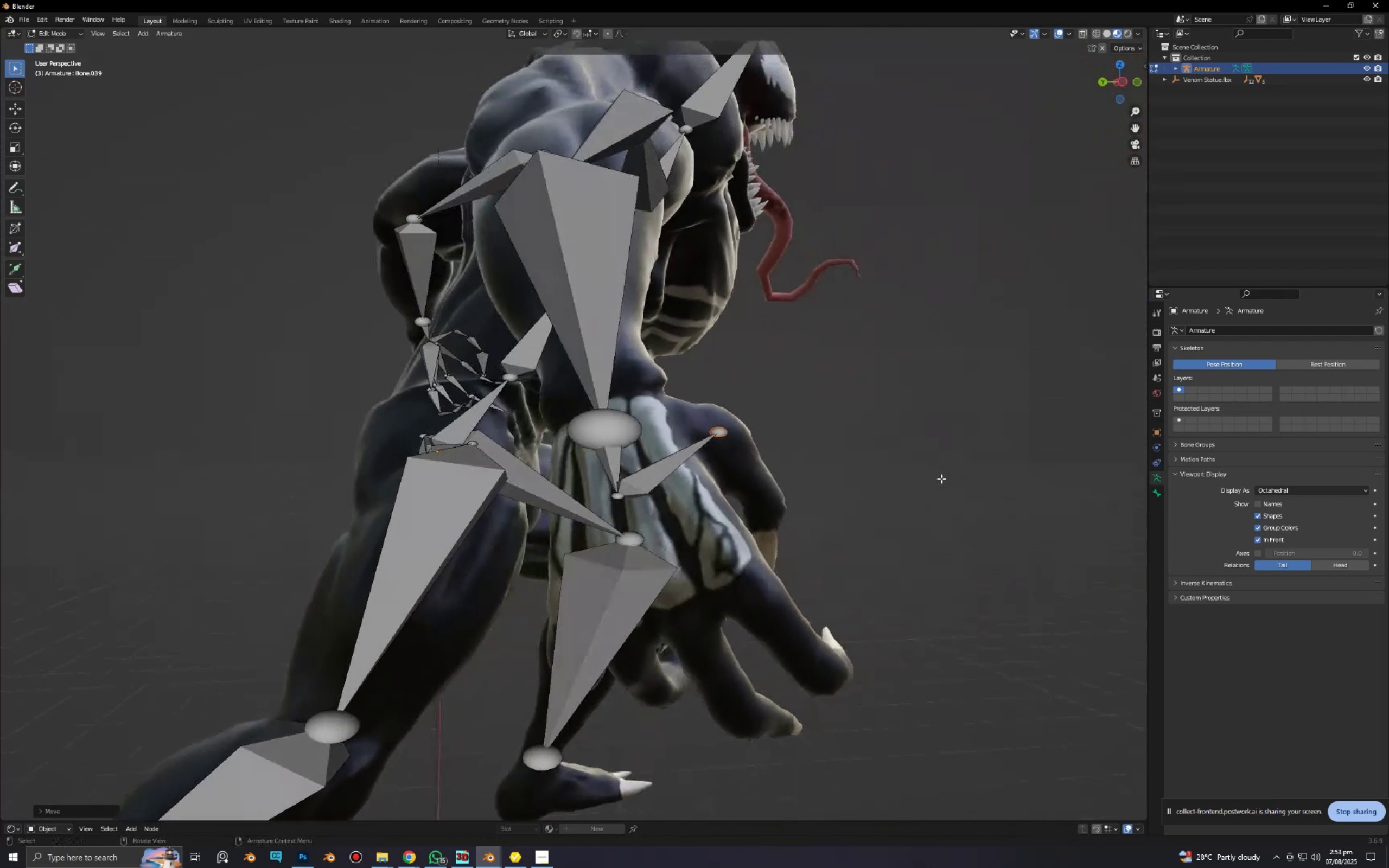 
scroll: coordinate [692, 529], scroll_direction: up, amount: 2.0
 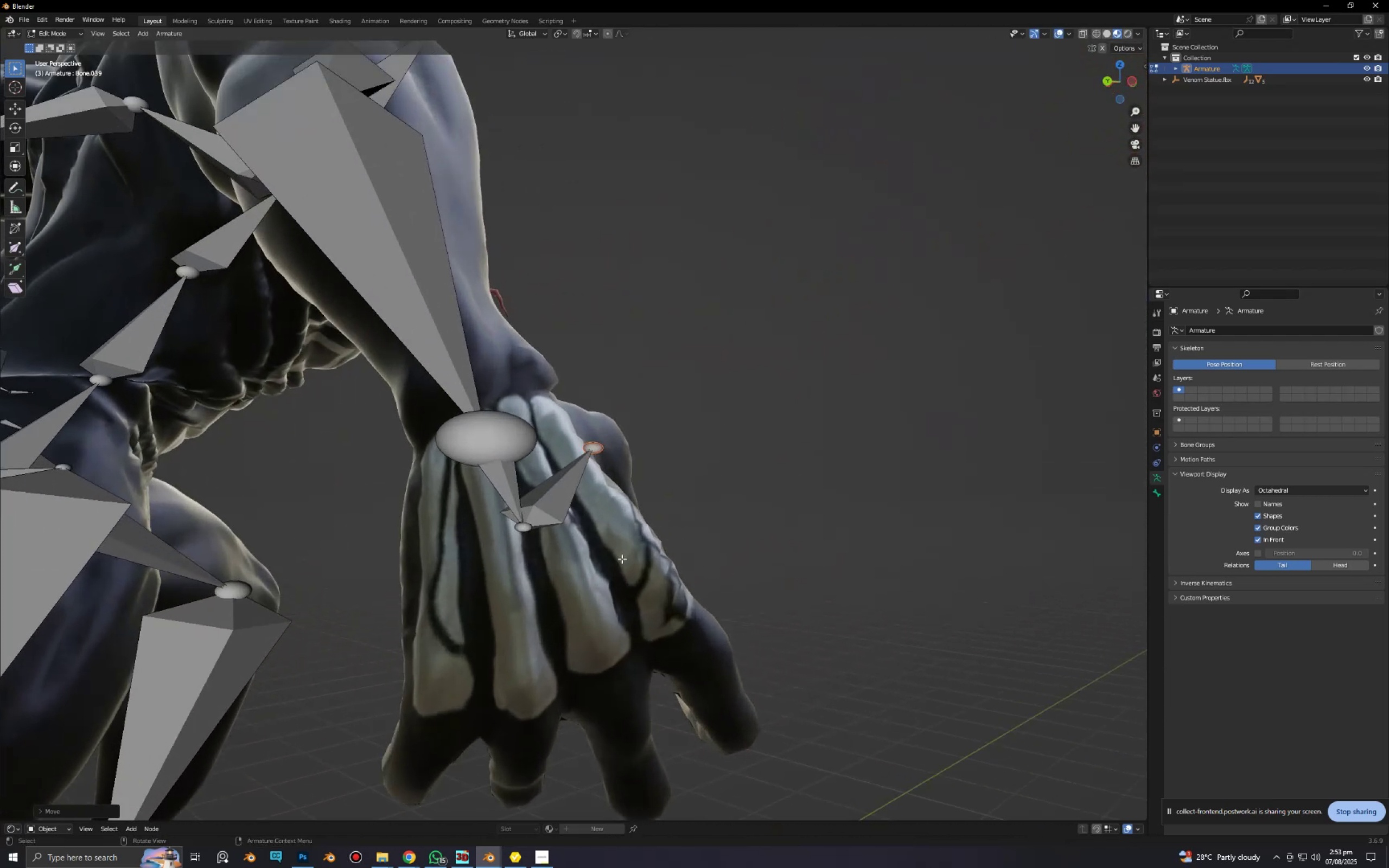 
hold_key(key=ShiftLeft, duration=0.52)
 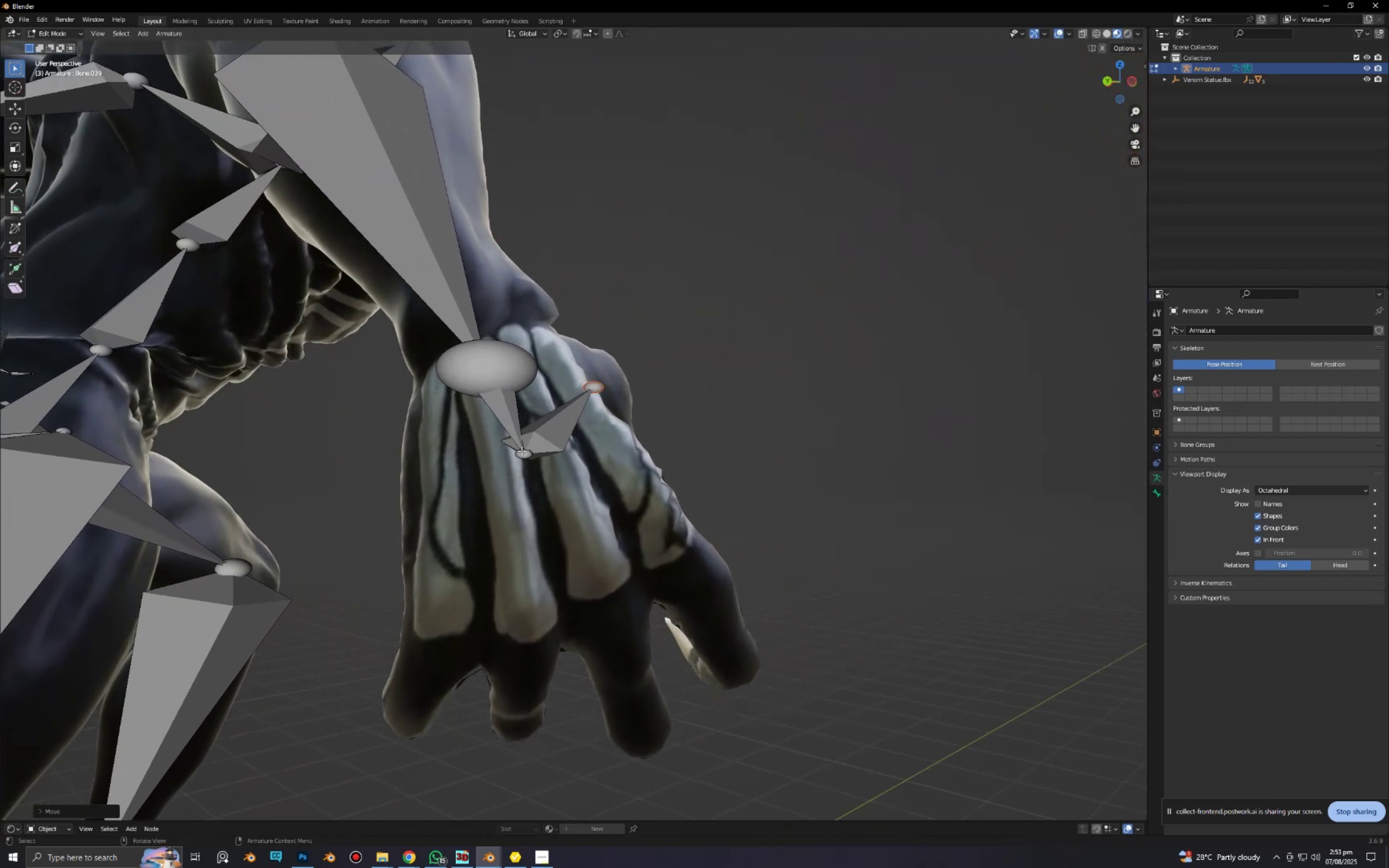 
left_click([521, 454])
 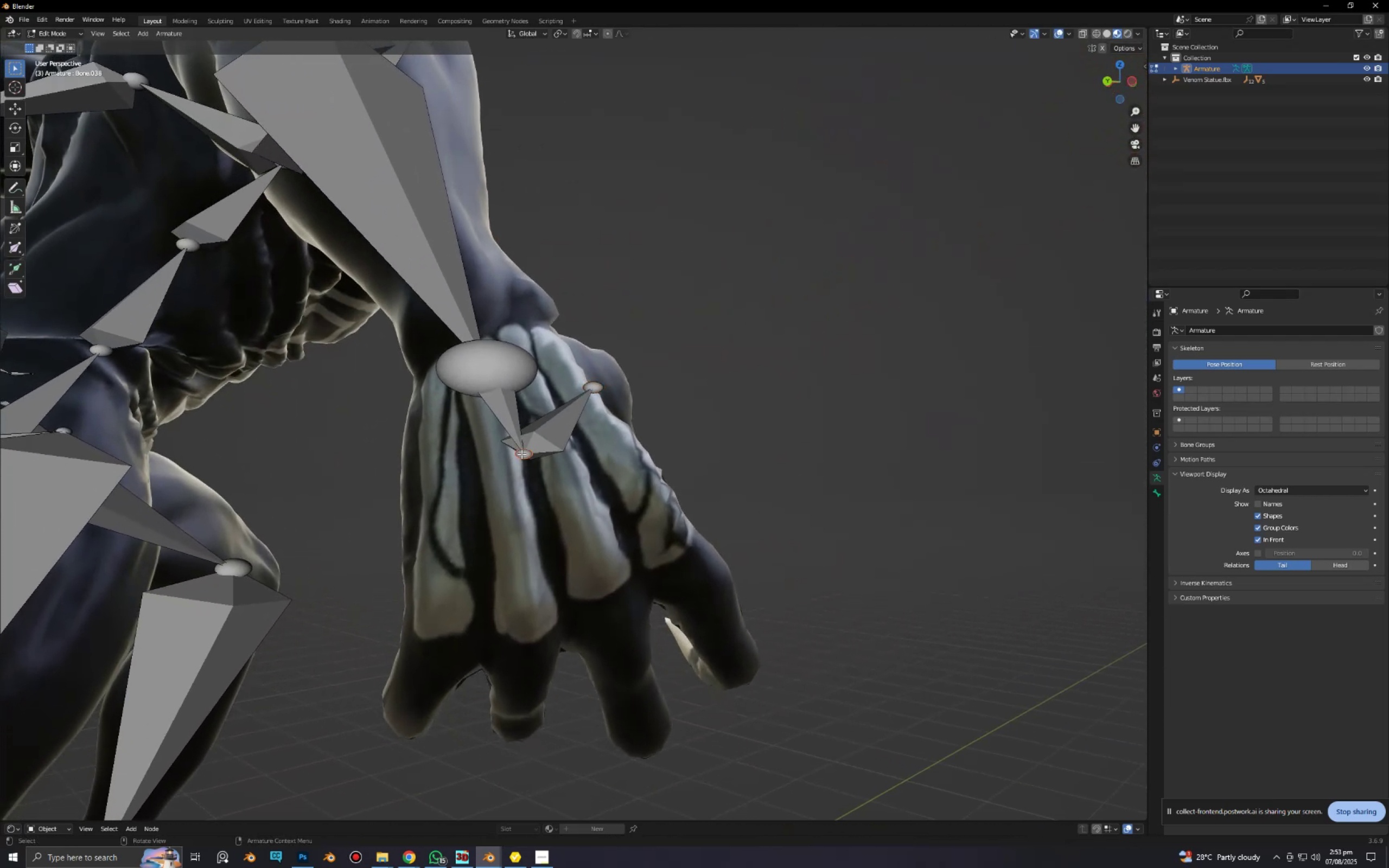 
key(E)
 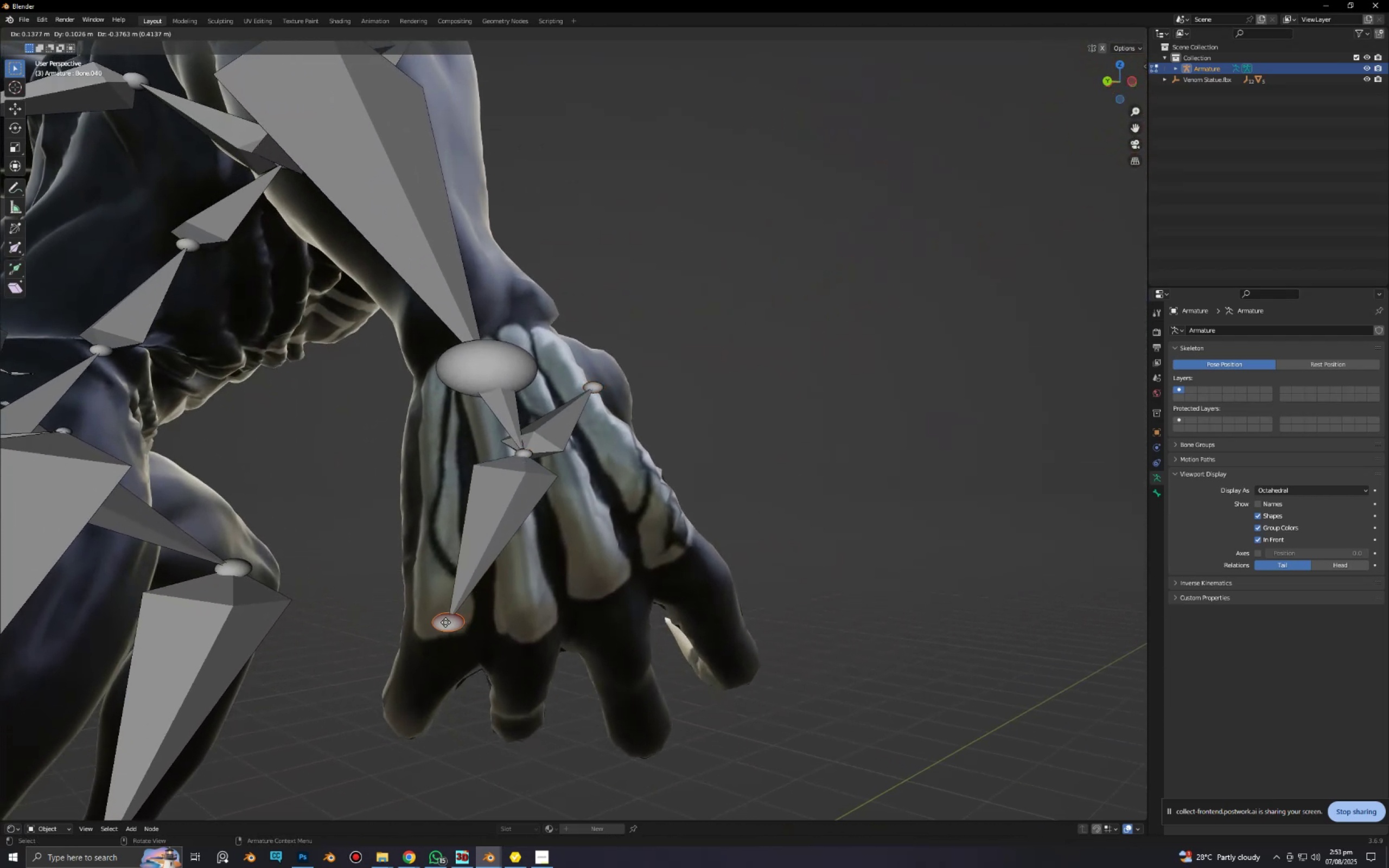 
left_click([444, 622])
 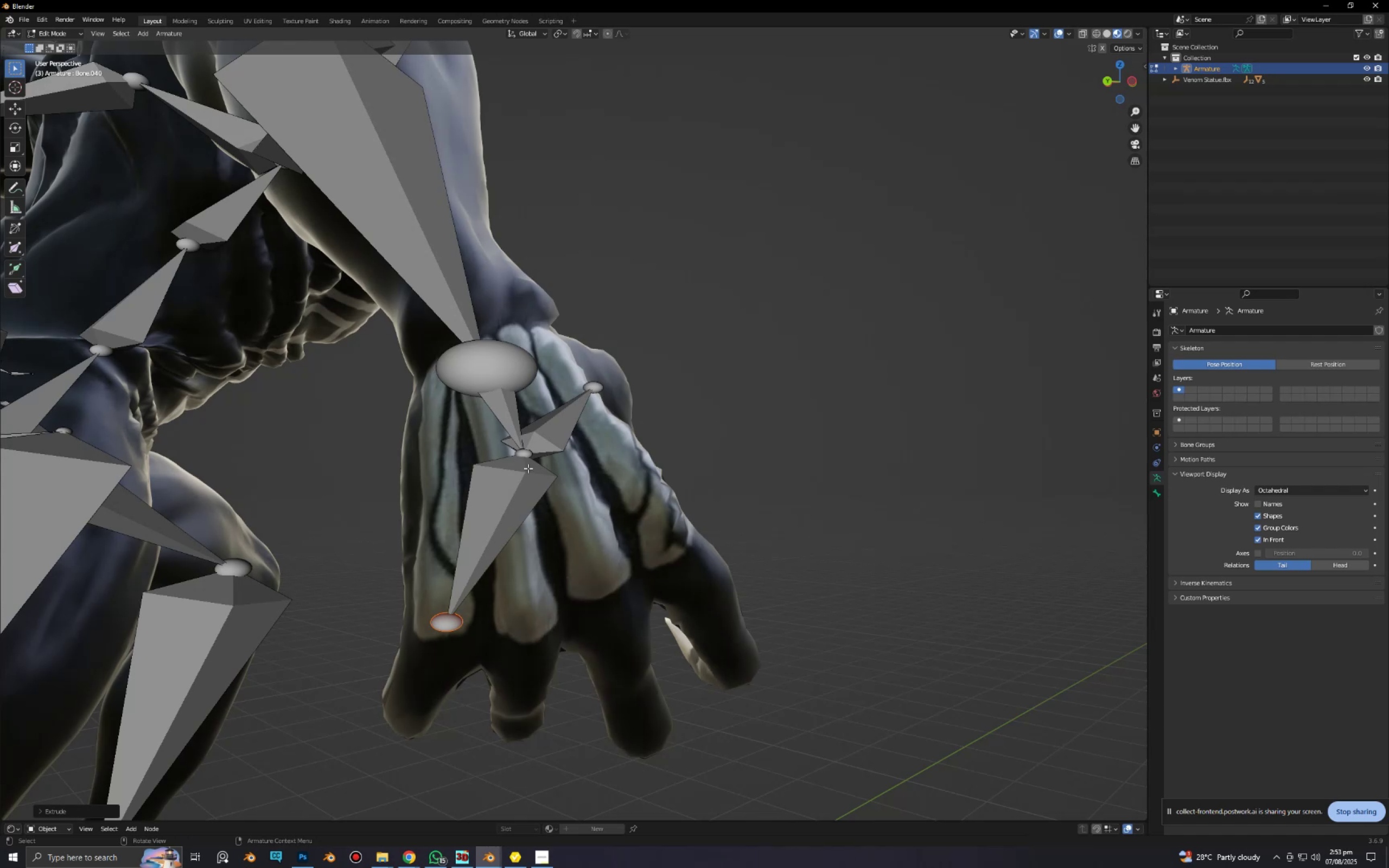 
left_click([526, 455])
 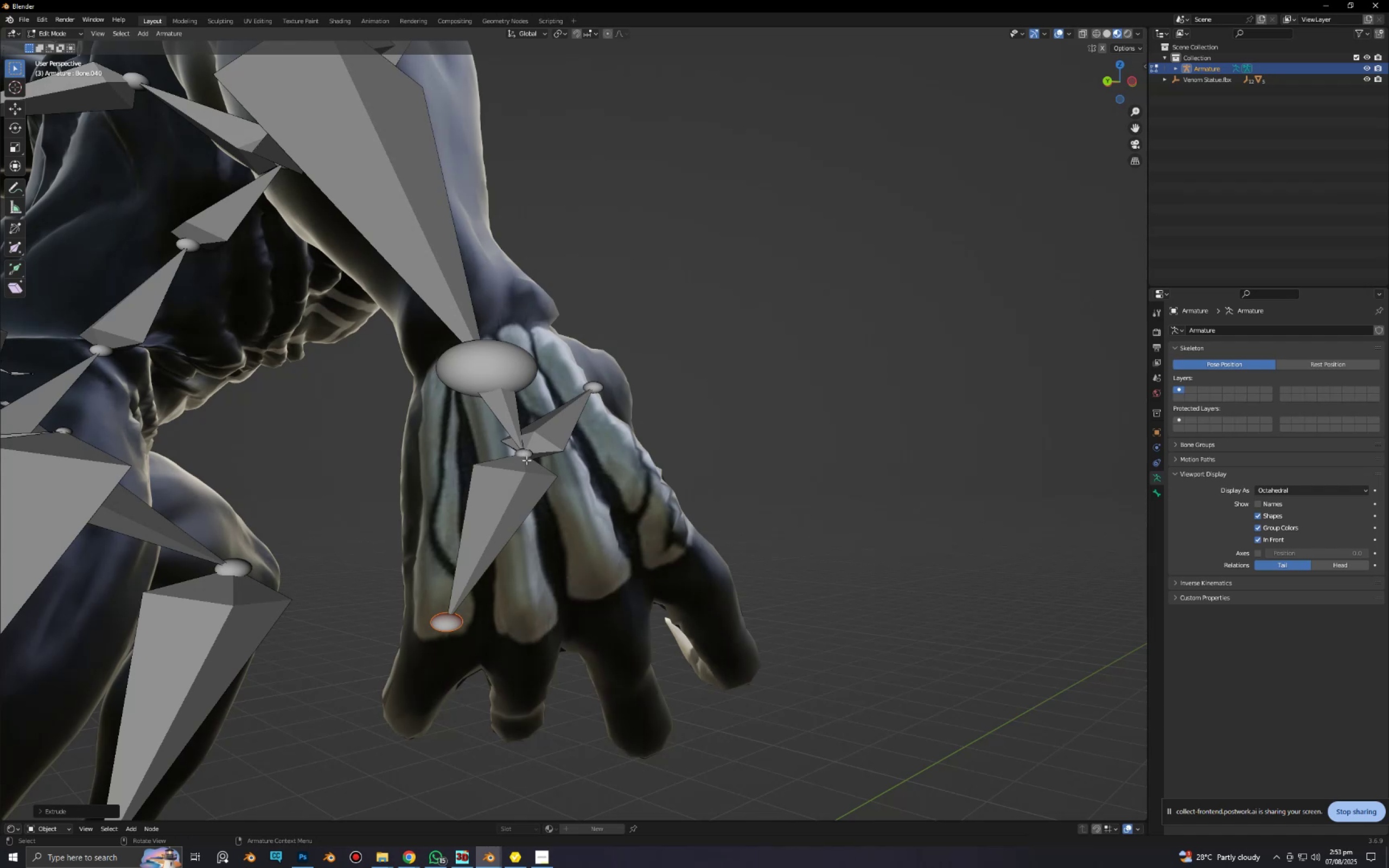 
key(E)
 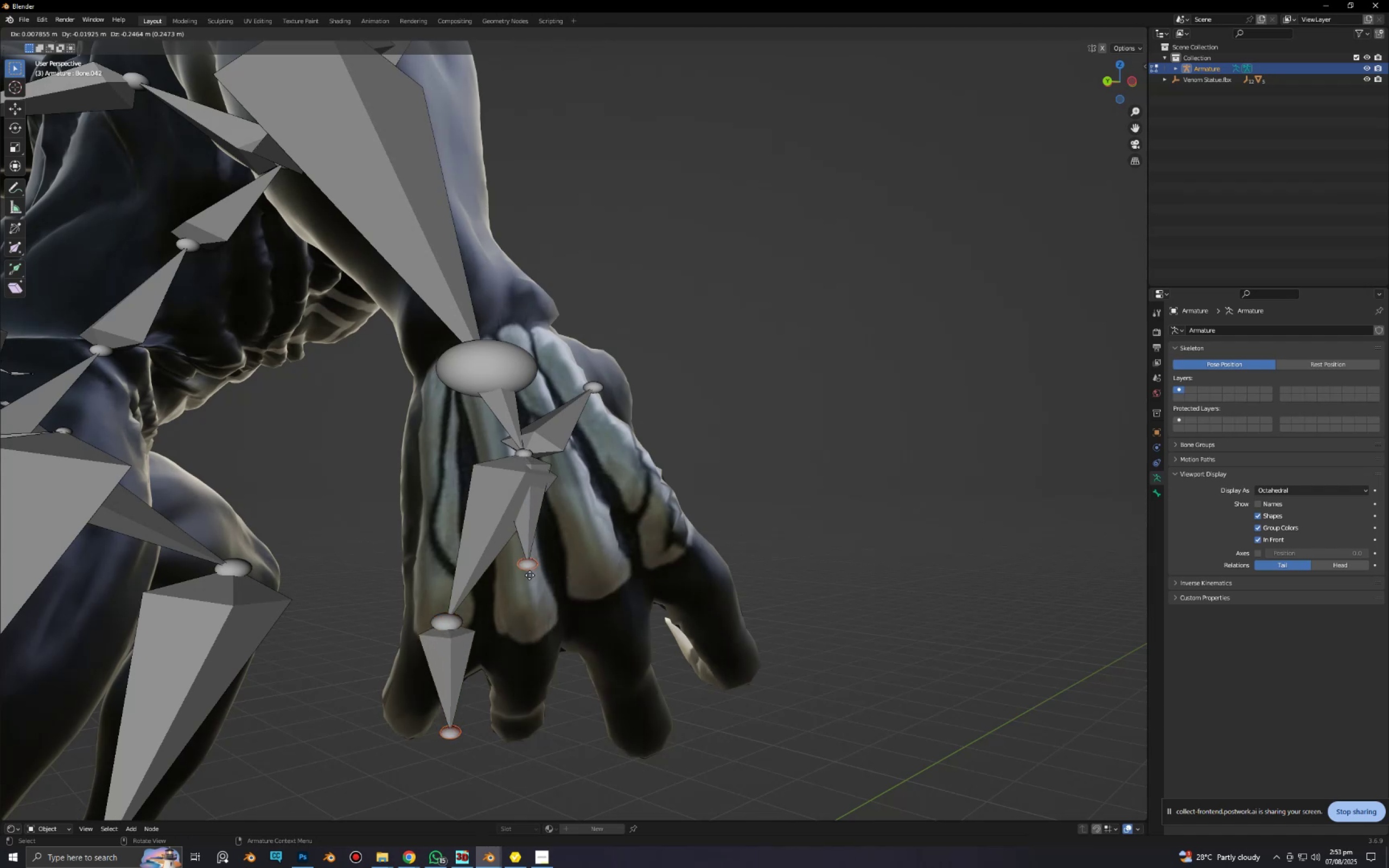 
right_click([530, 575])
 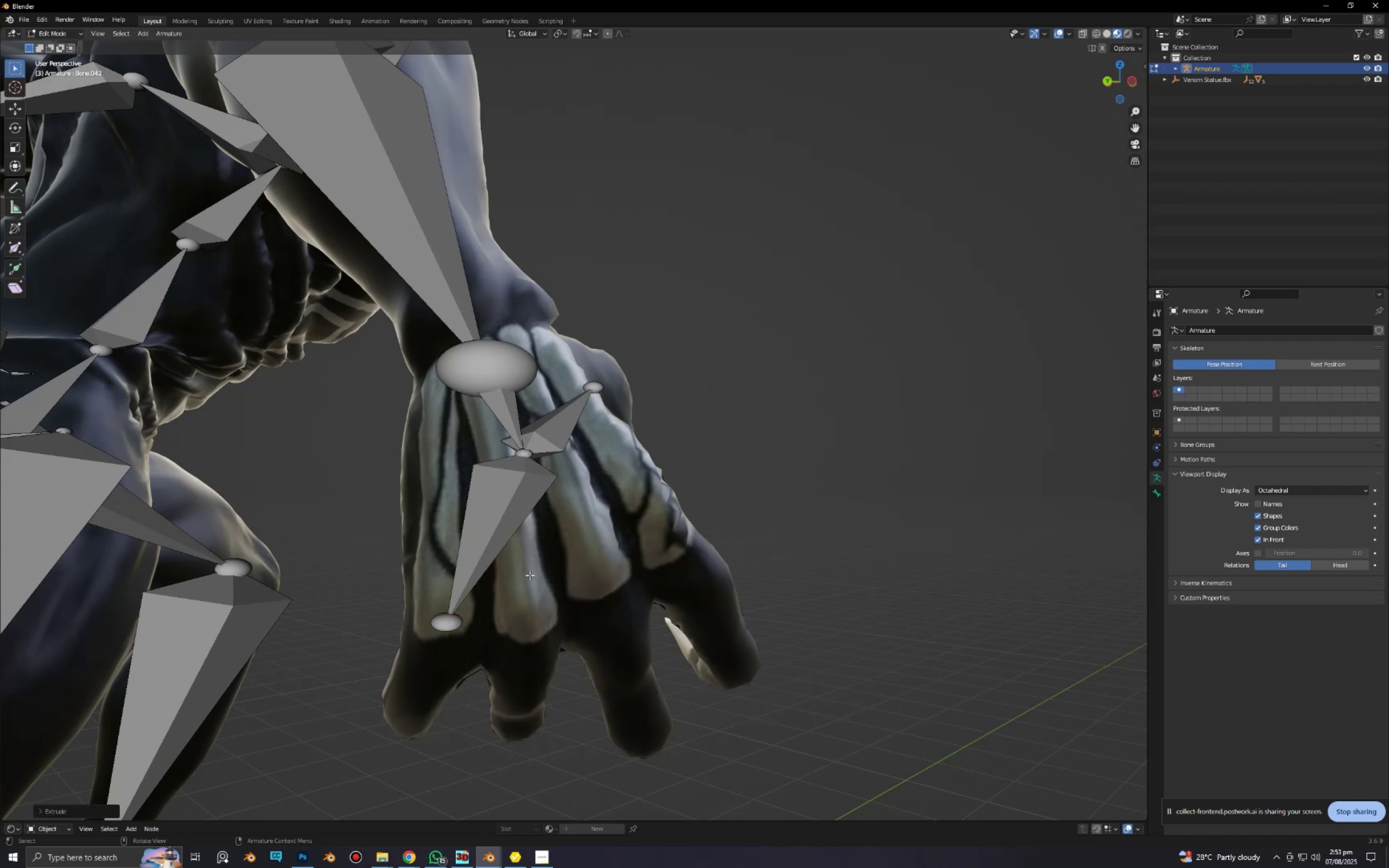 
key(Control+ControlLeft)
 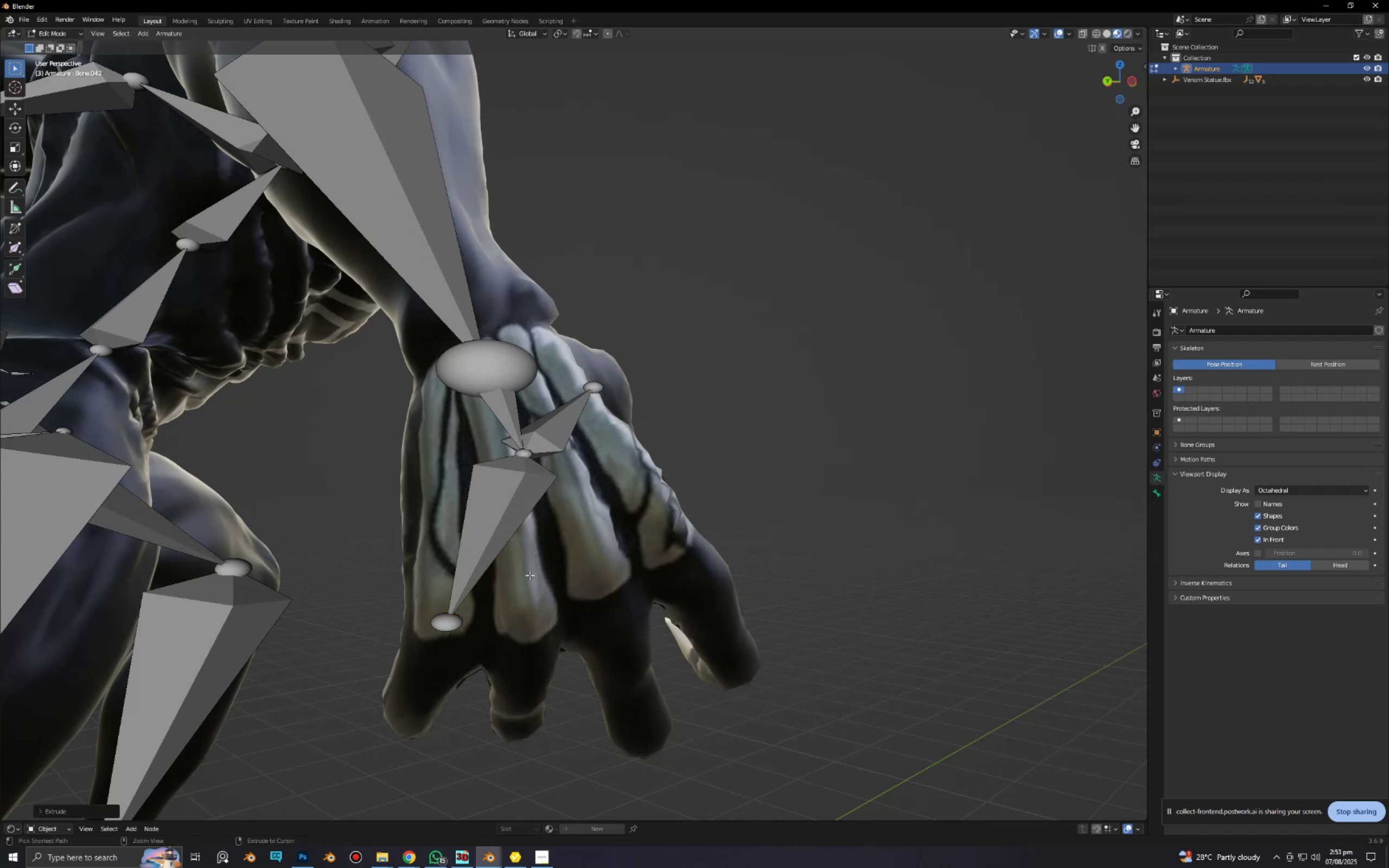 
key(Control+Z)
 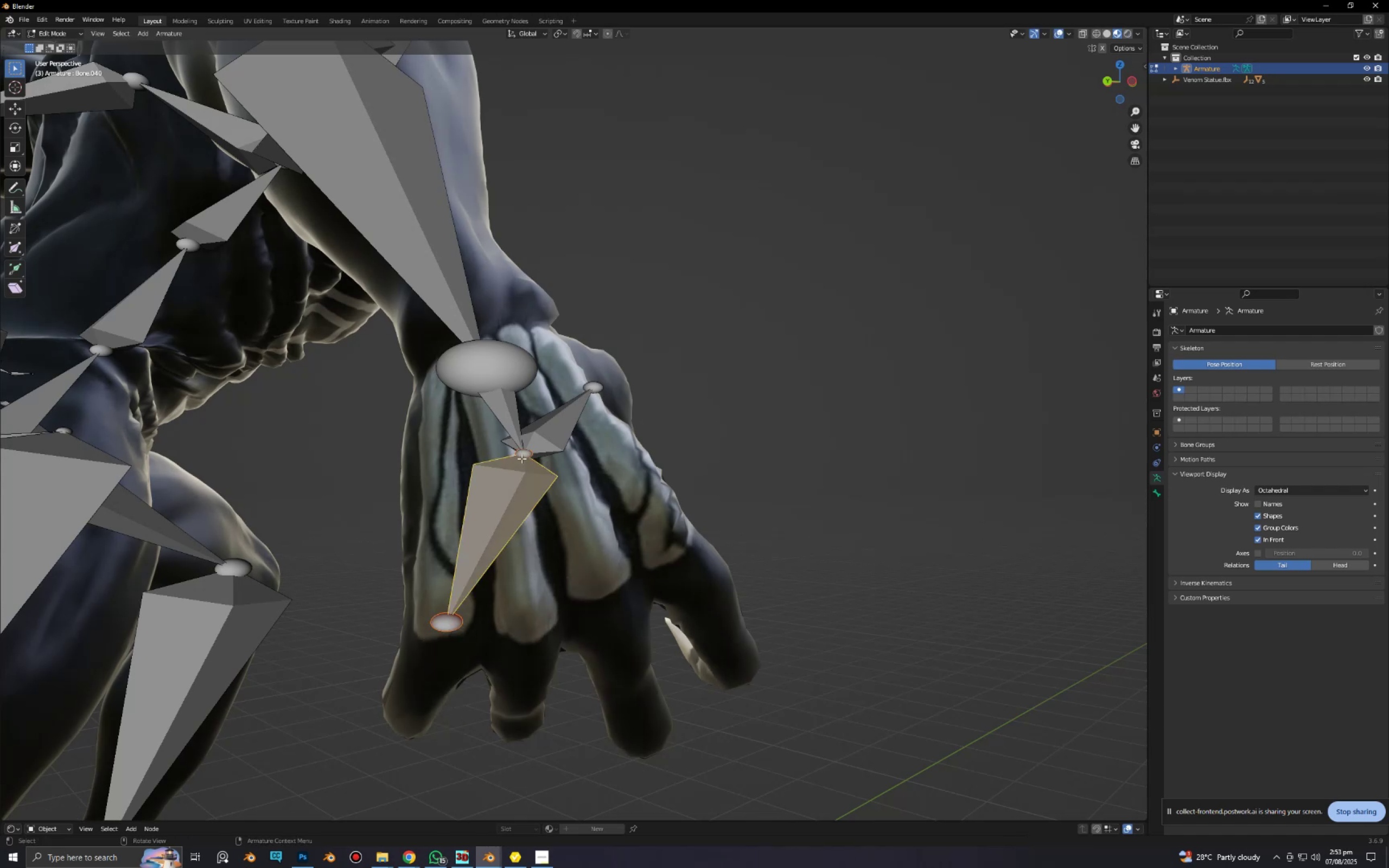 
left_click([522, 458])
 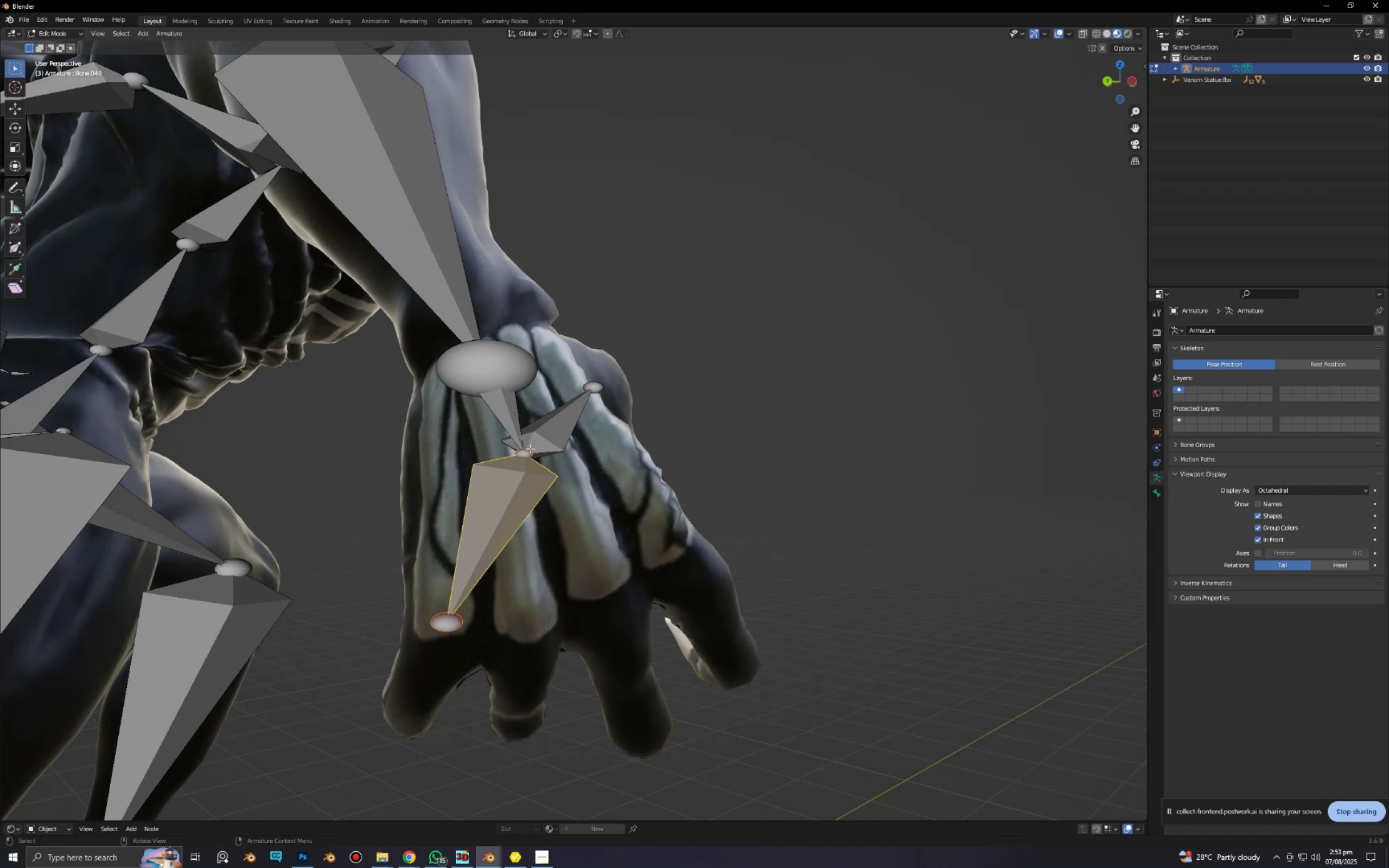 
left_click([527, 454])
 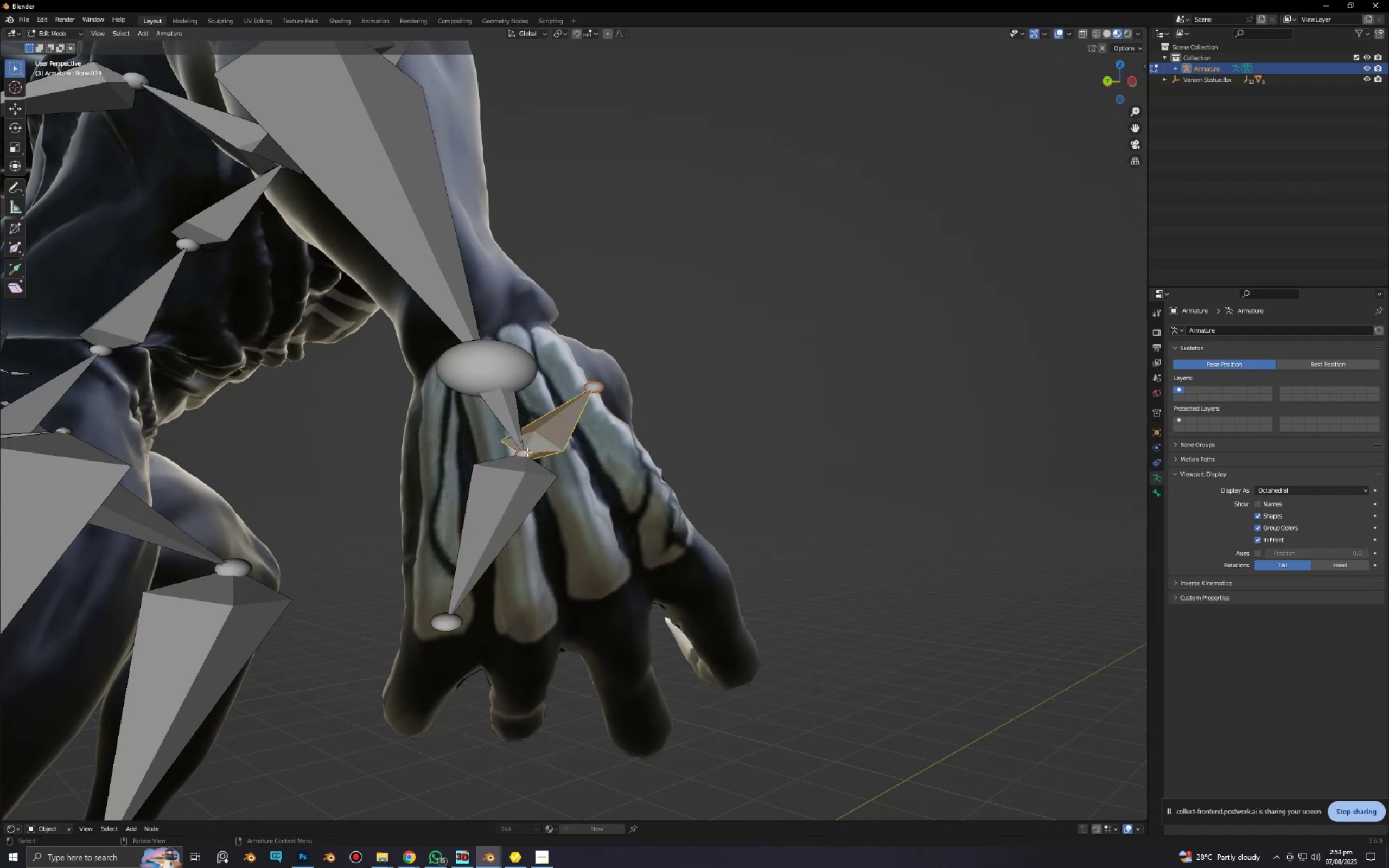 
left_click([527, 452])
 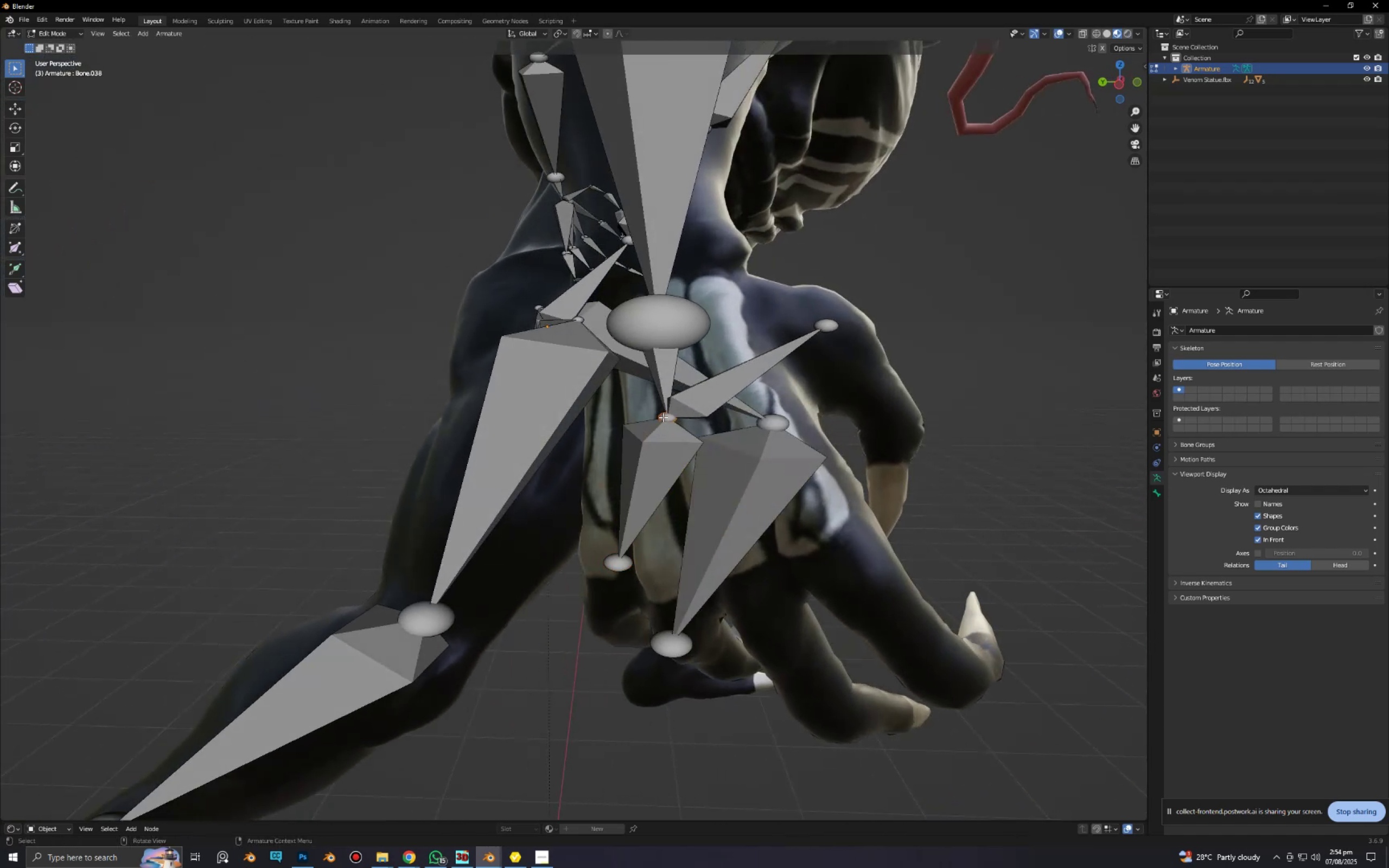 
key(E)
 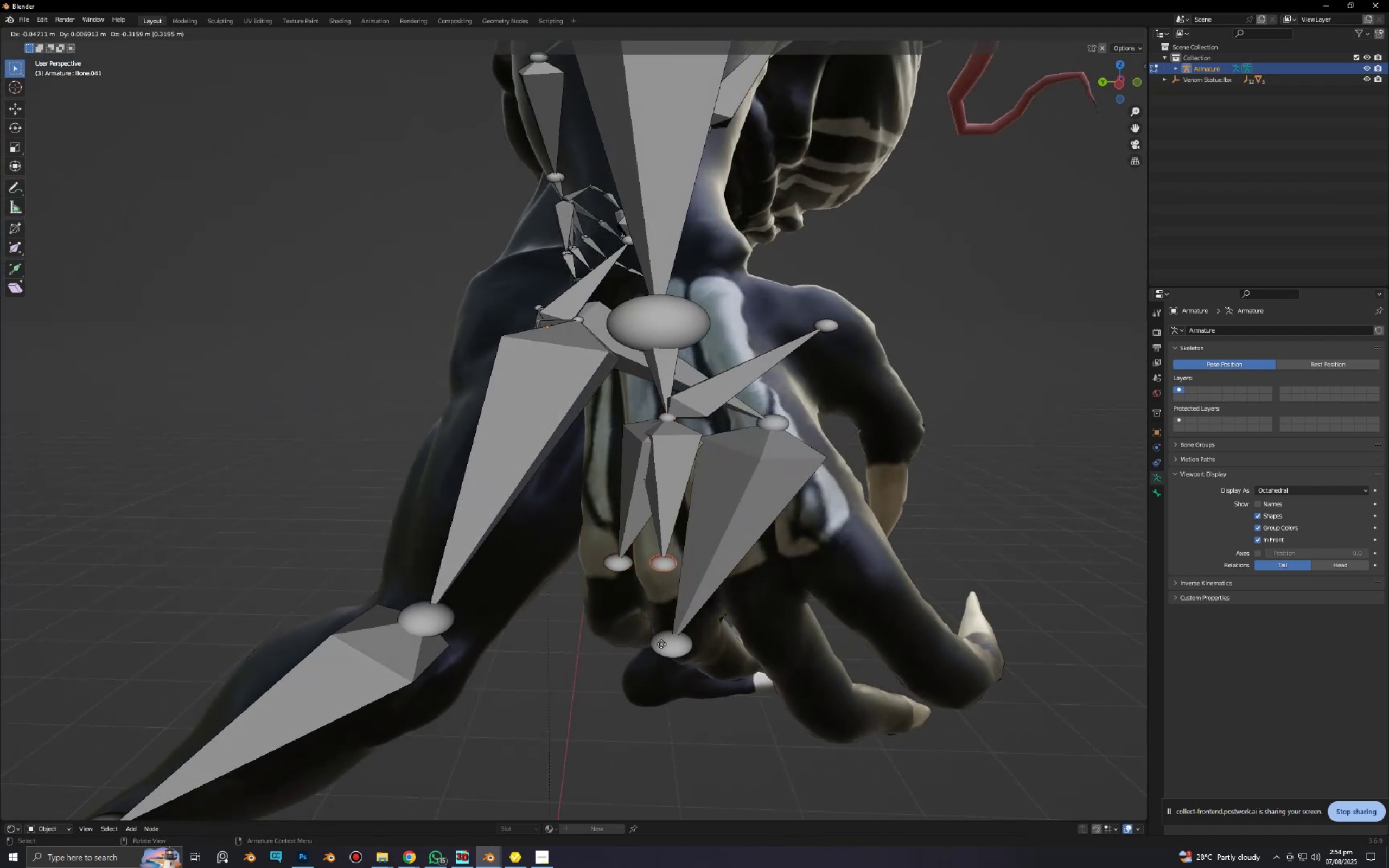 
left_click([661, 649])
 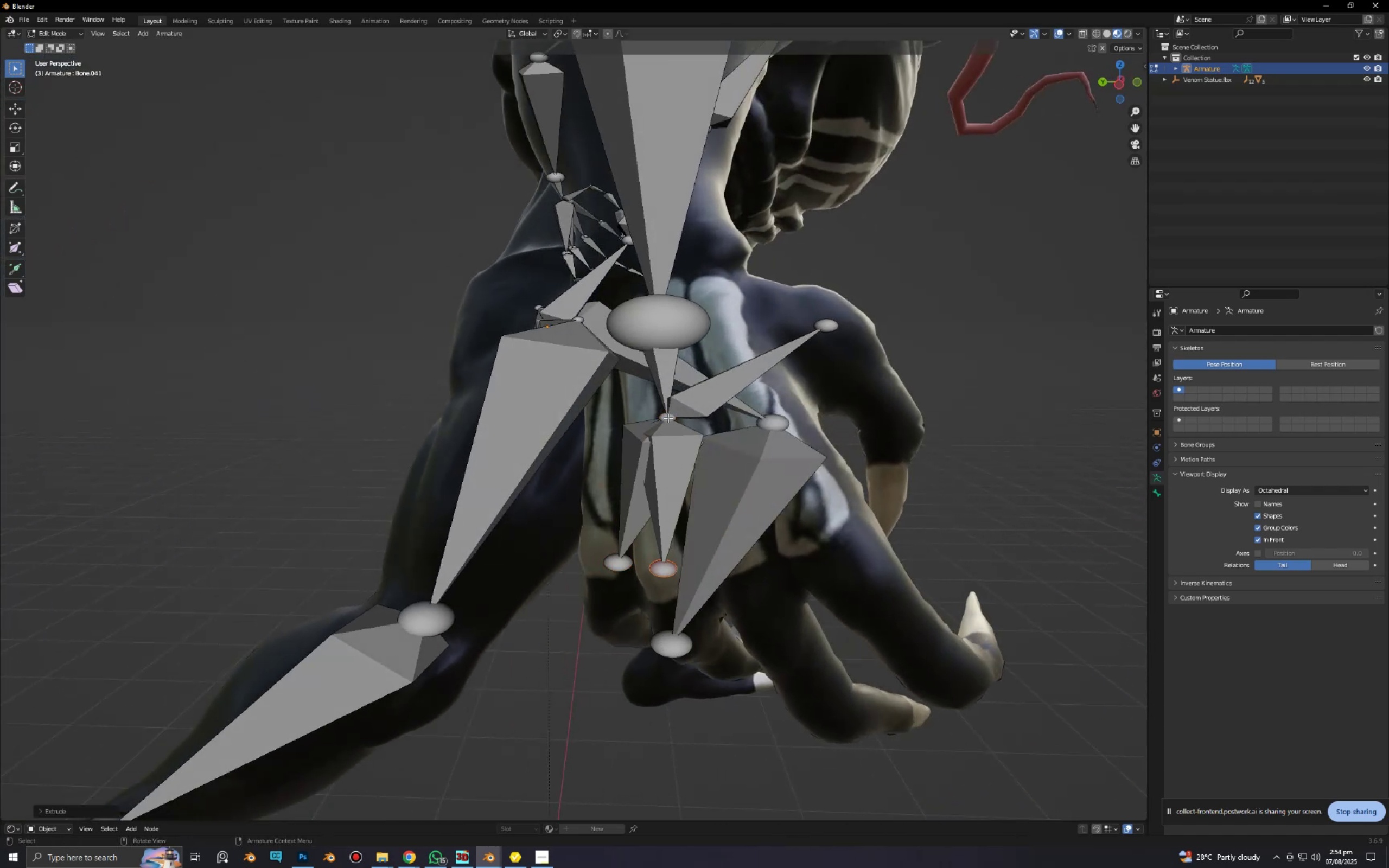 
left_click([668, 417])
 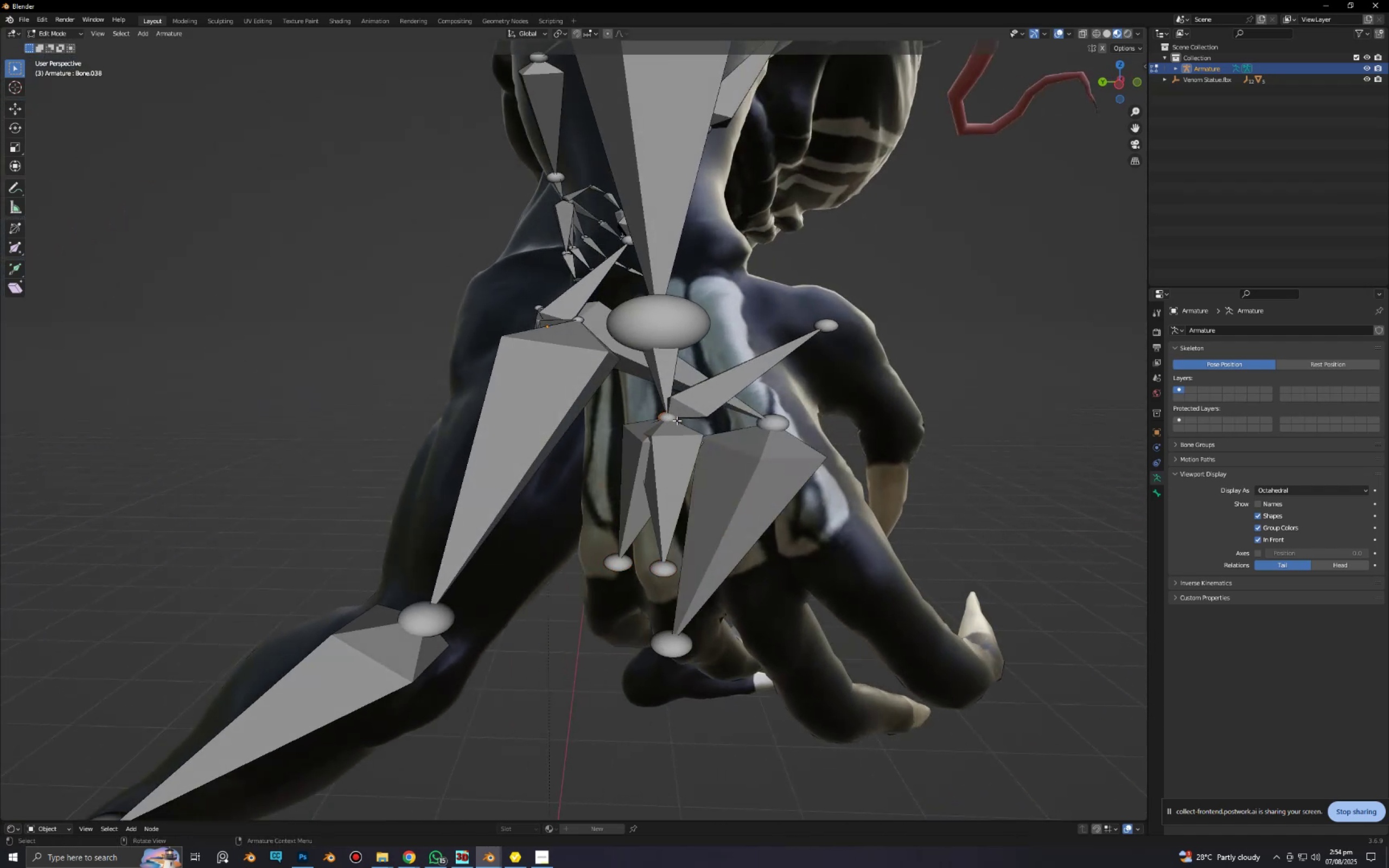 
key(E)
 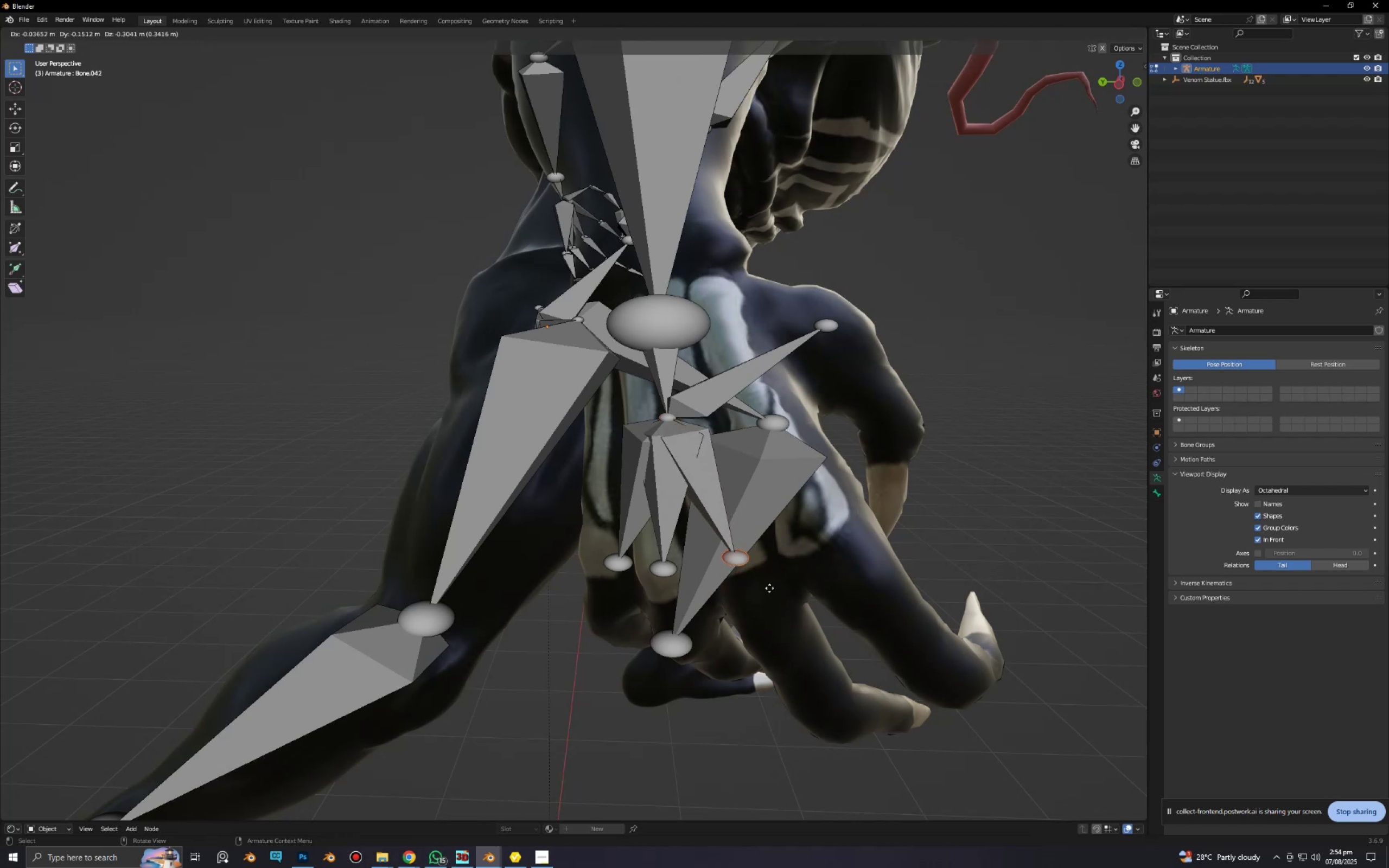 
left_click([768, 585])
 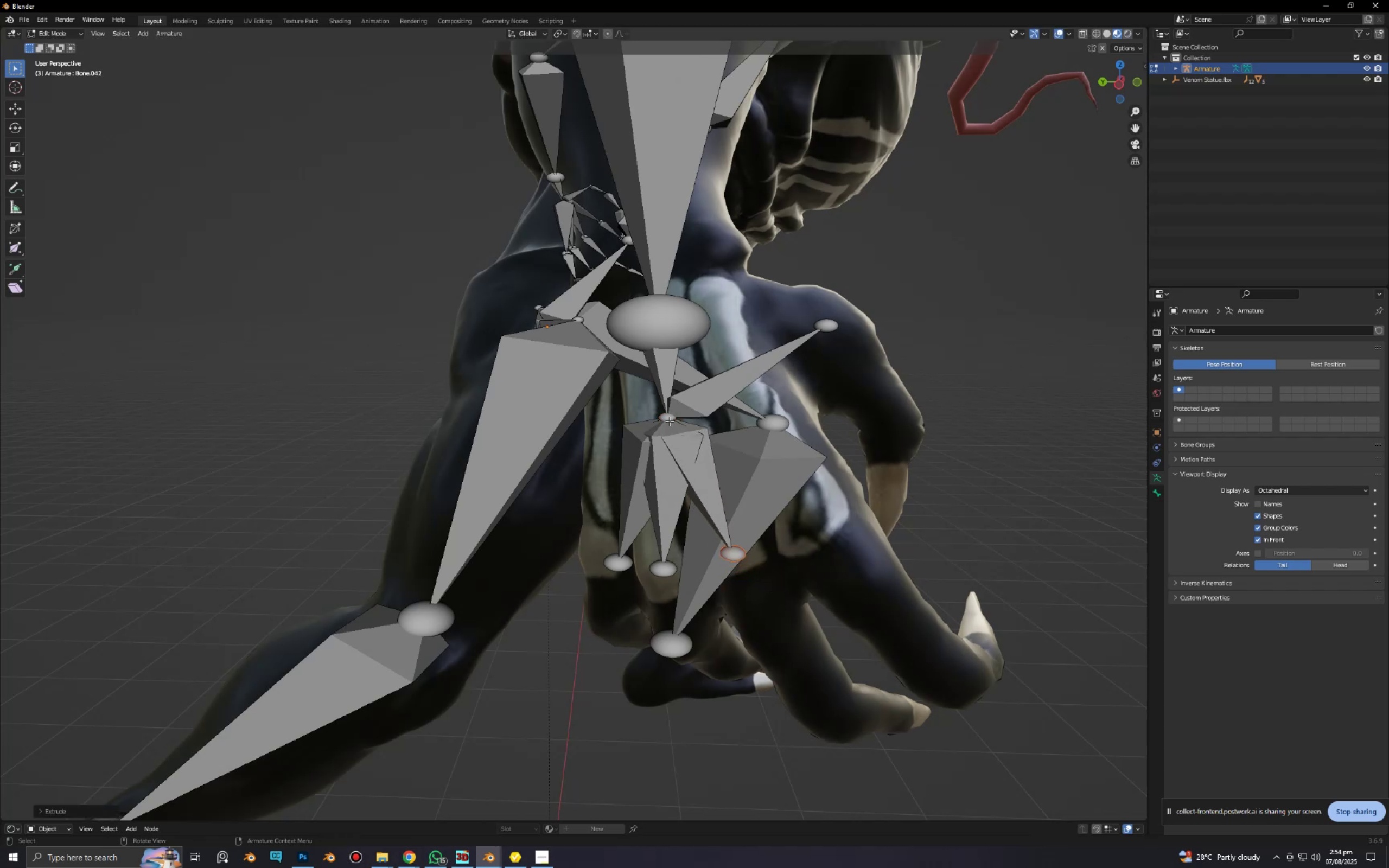 
left_click([666, 417])
 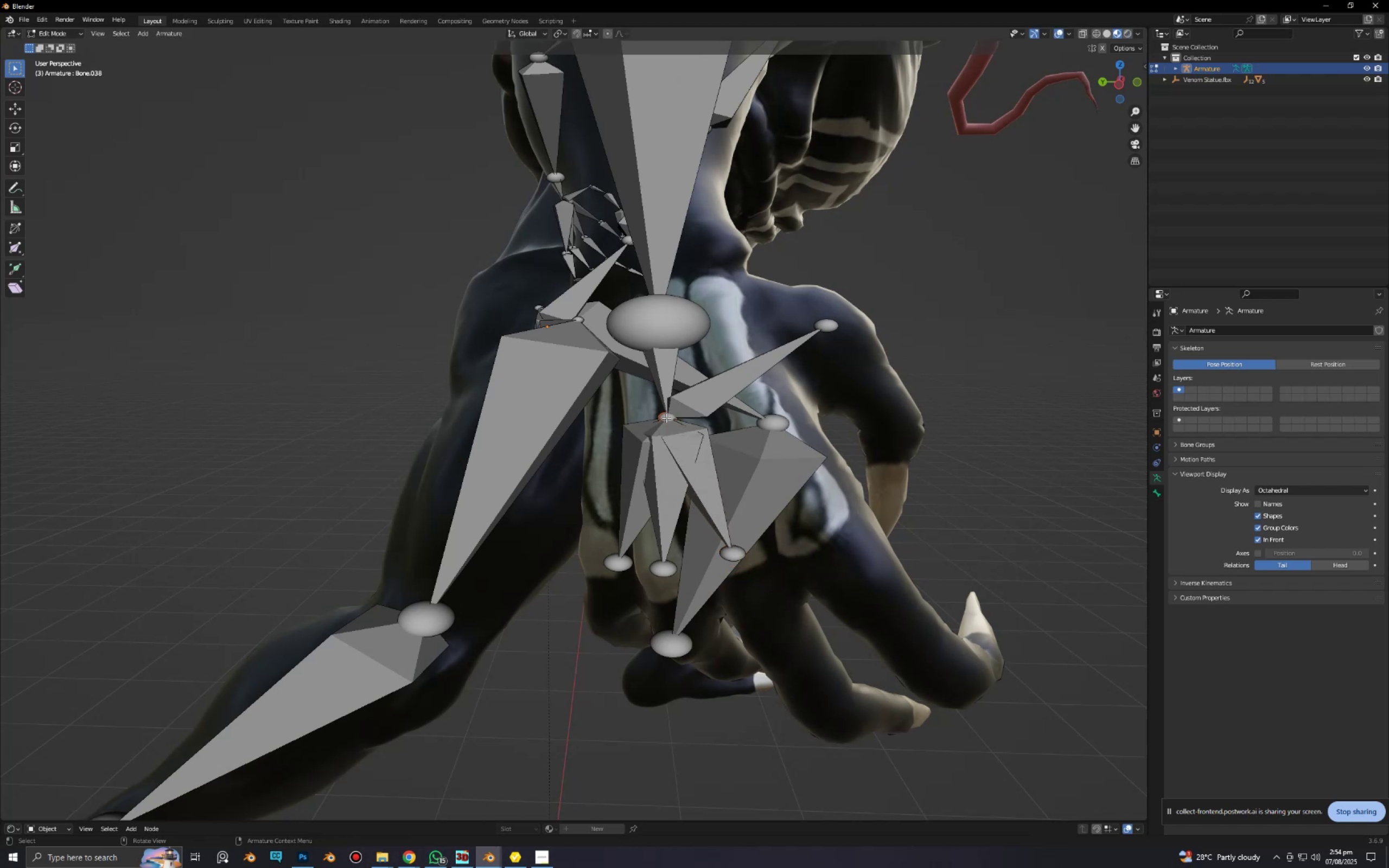 
key(E)
 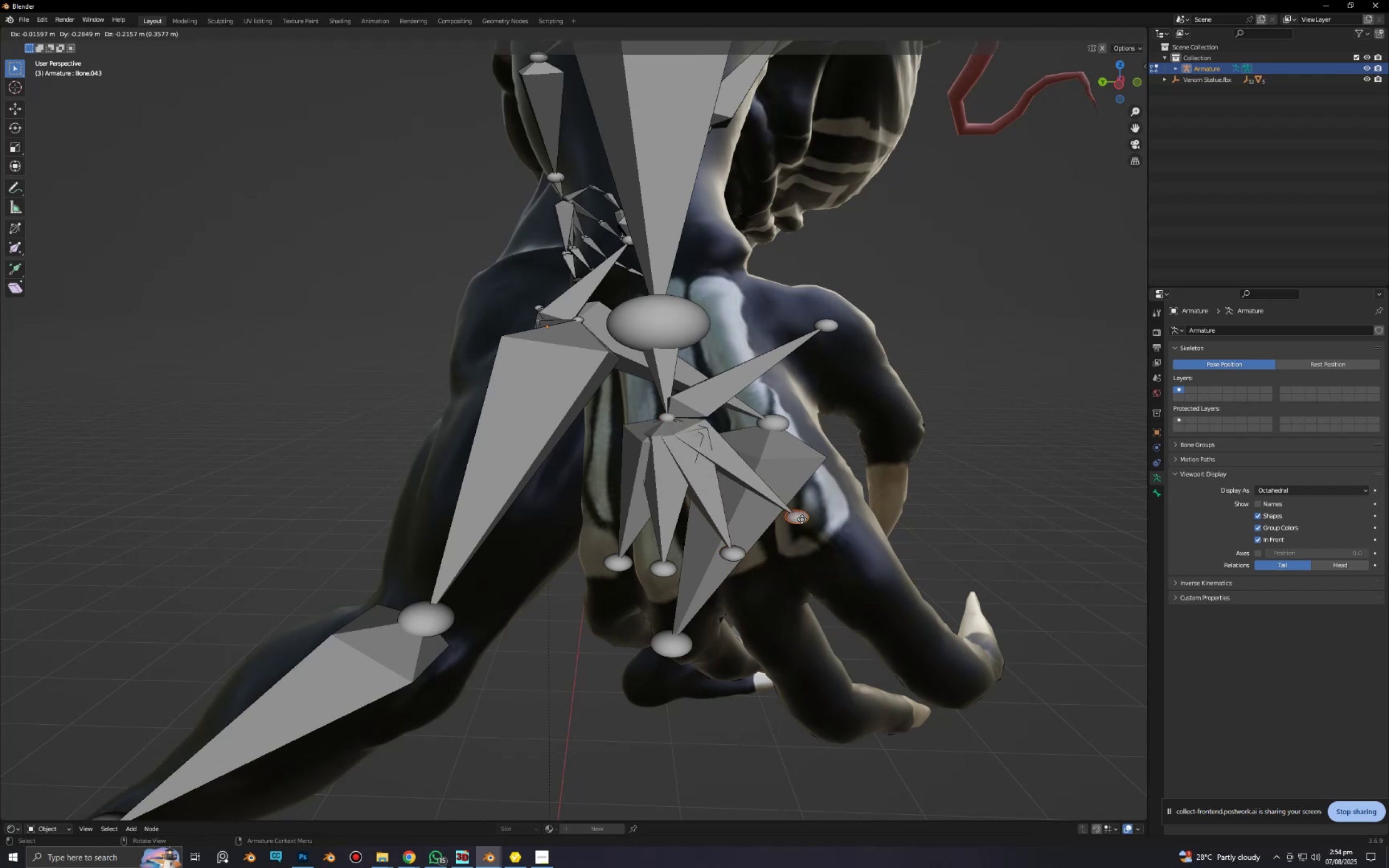 
left_click([806, 520])
 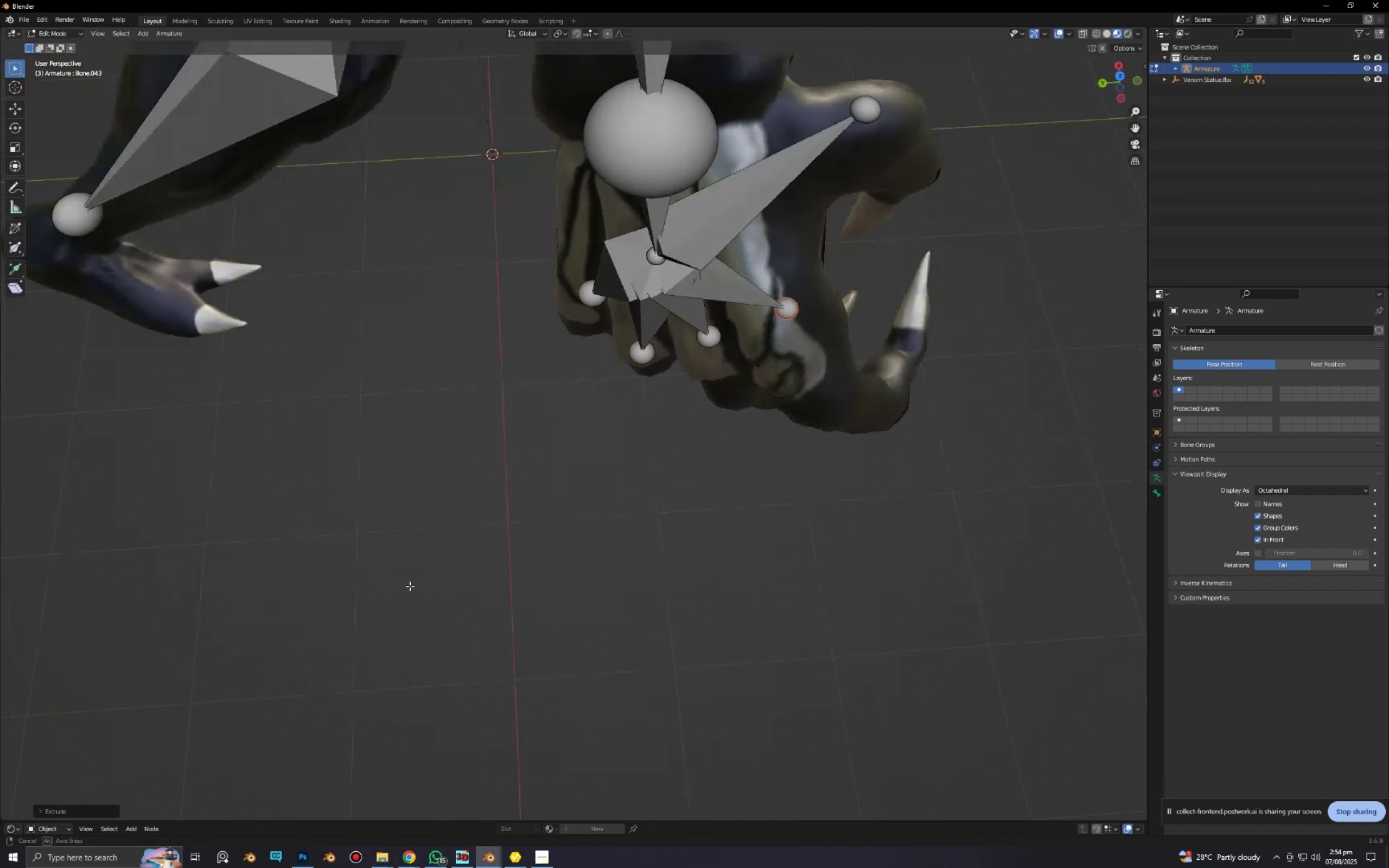 
scroll: coordinate [533, 524], scroll_direction: down, amount: 4.0
 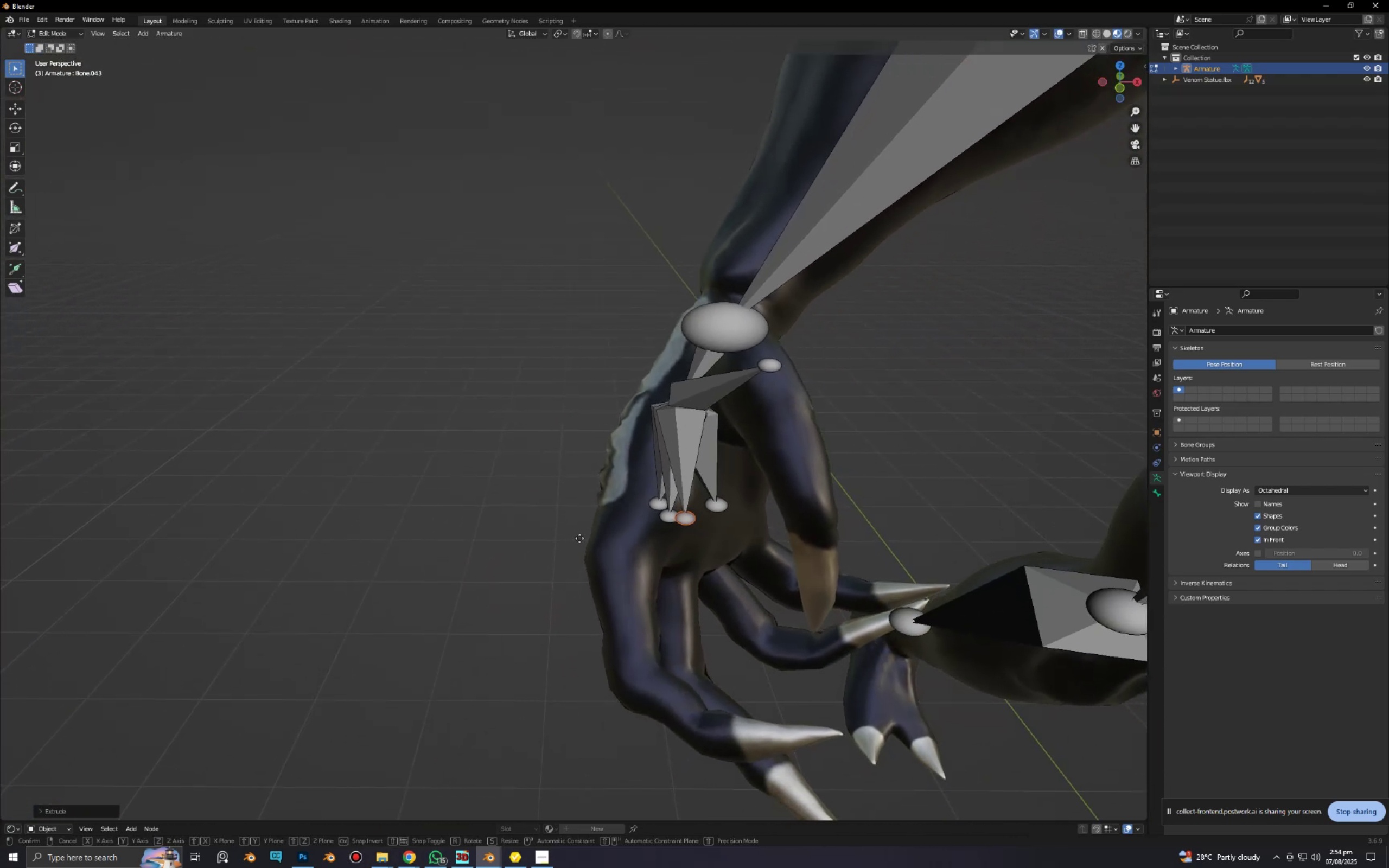 
hold_key(key=ShiftLeft, duration=0.42)
 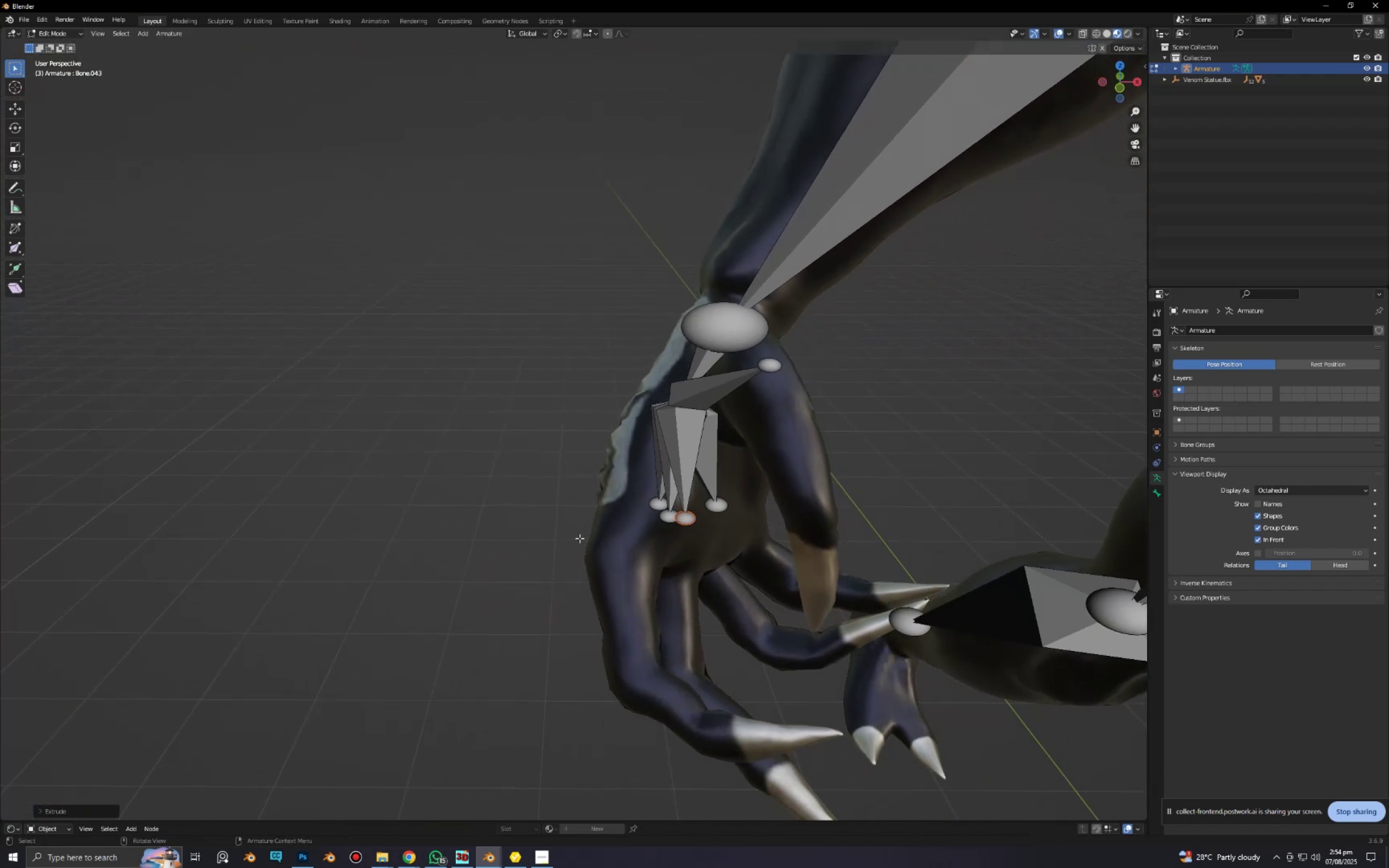 
type(gx)
 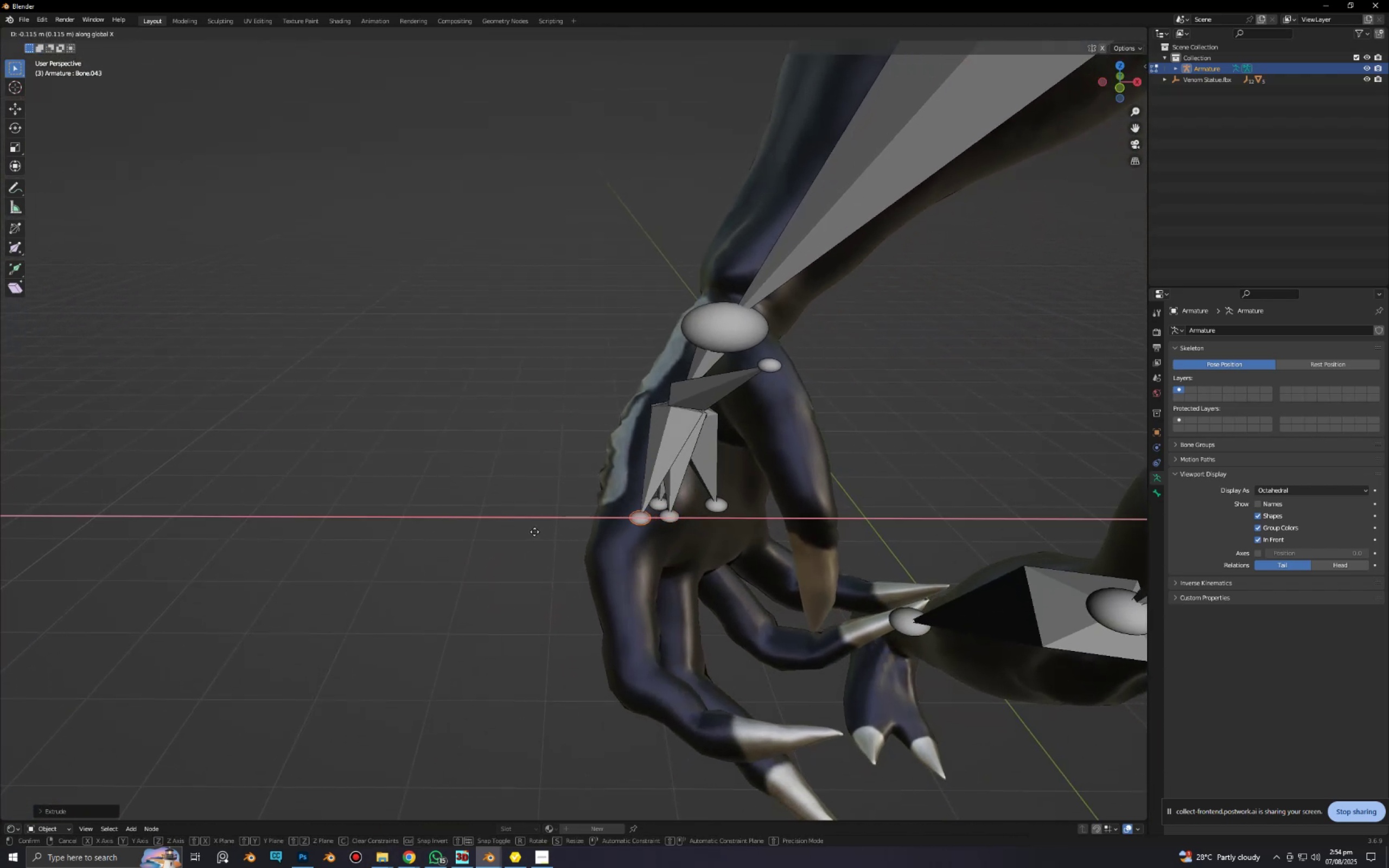 
left_click([528, 529])
 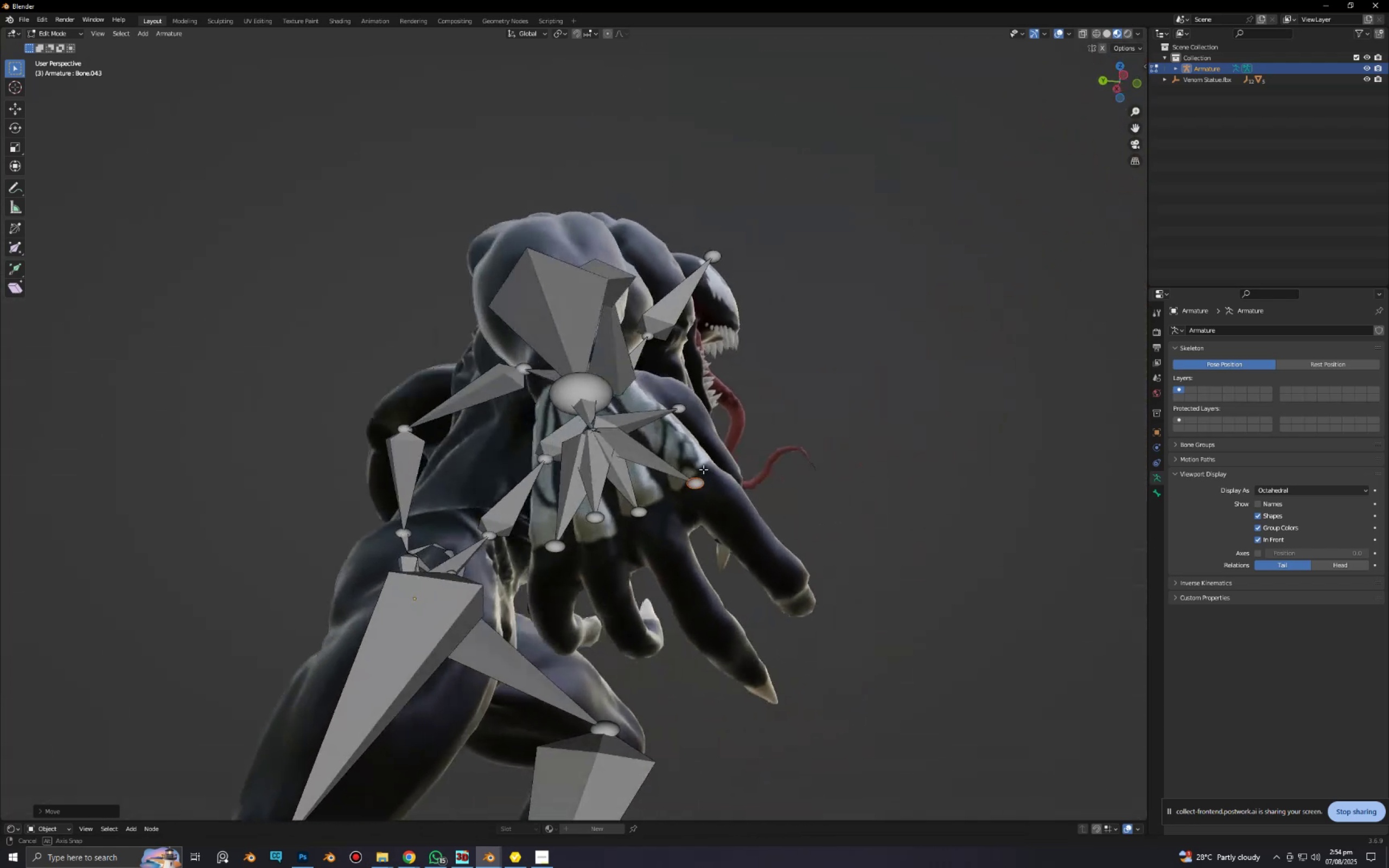 
scroll: coordinate [736, 483], scroll_direction: up, amount: 4.0
 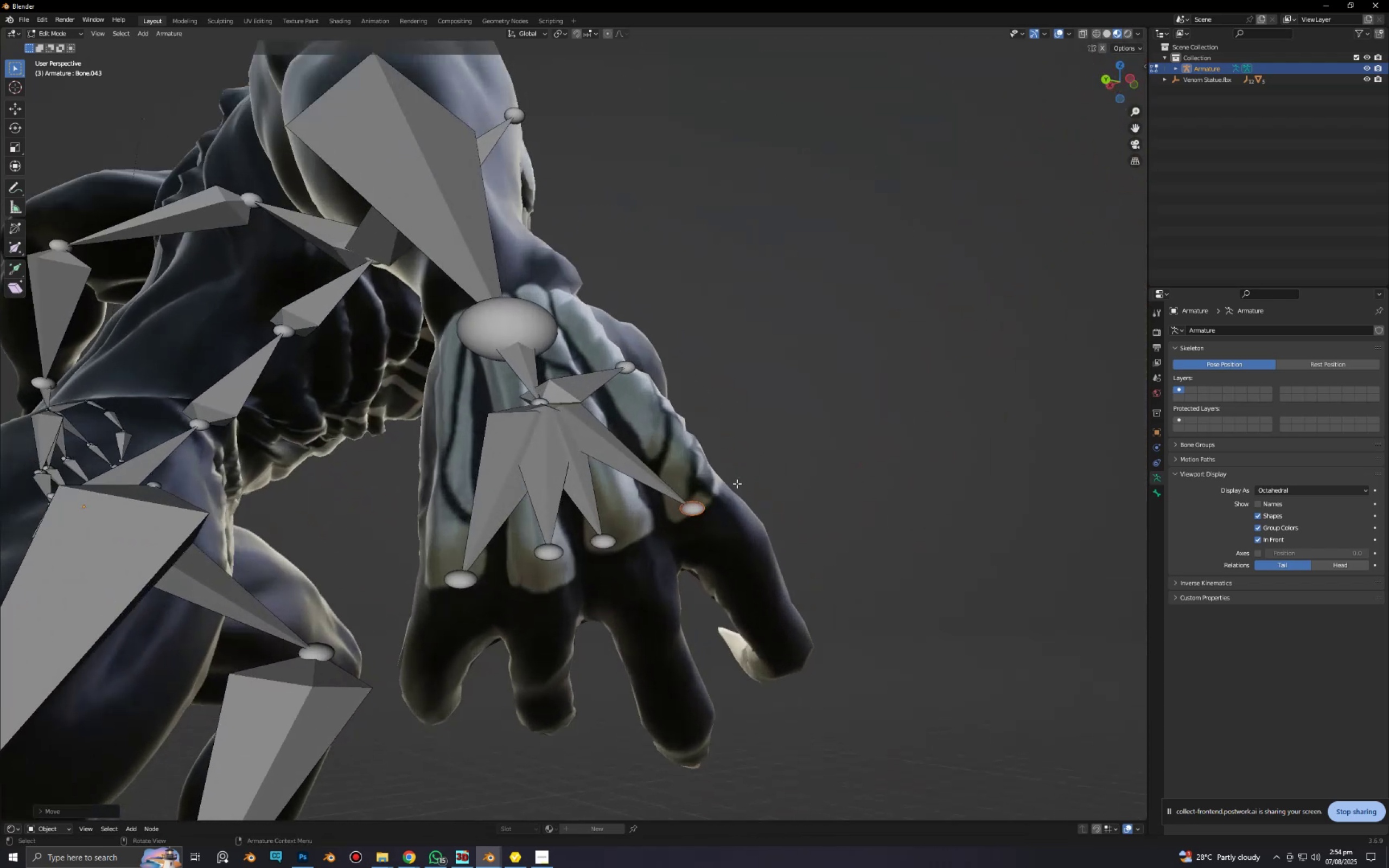 
hold_key(key=ShiftLeft, duration=0.48)
 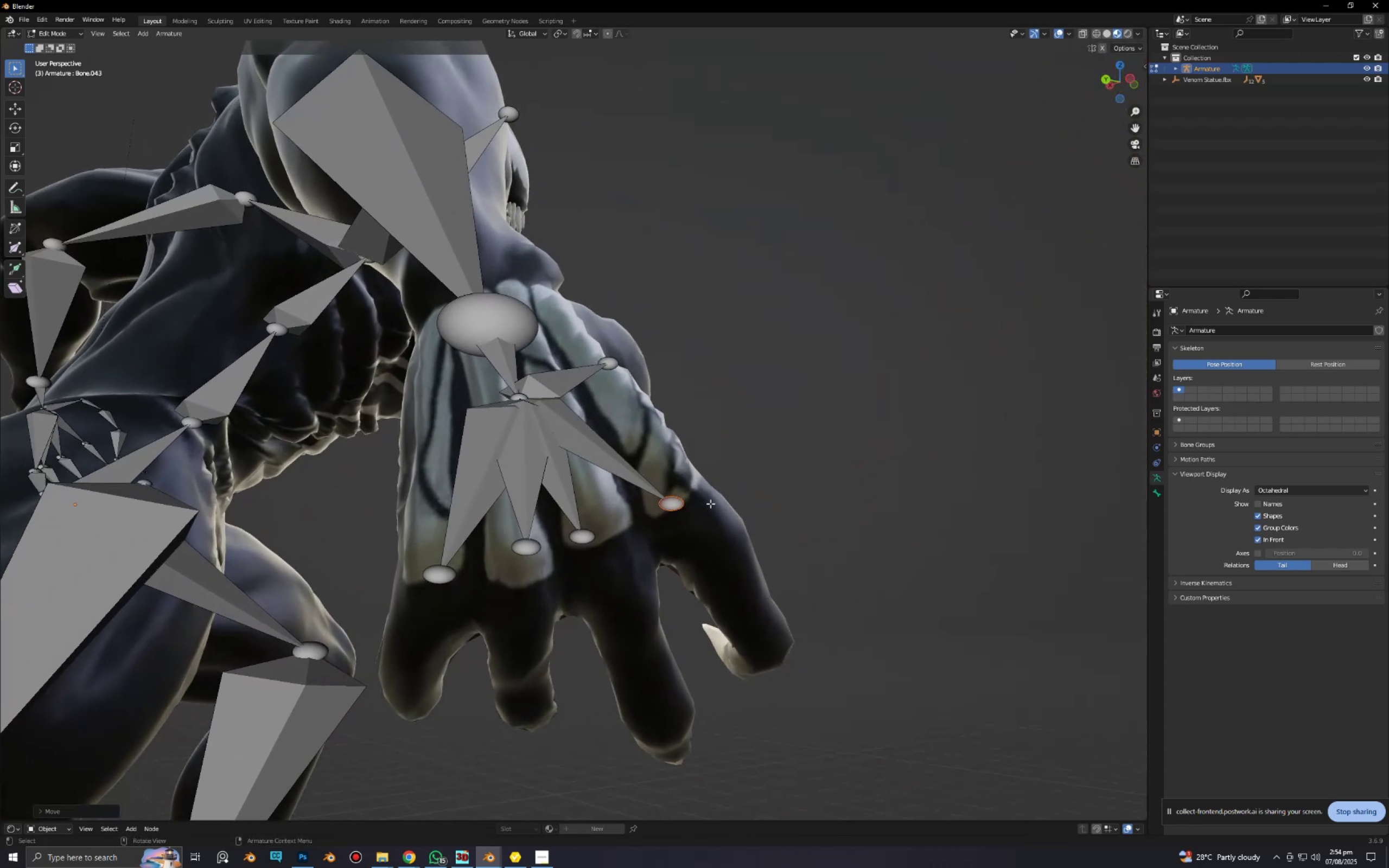 
type(gy)
 